 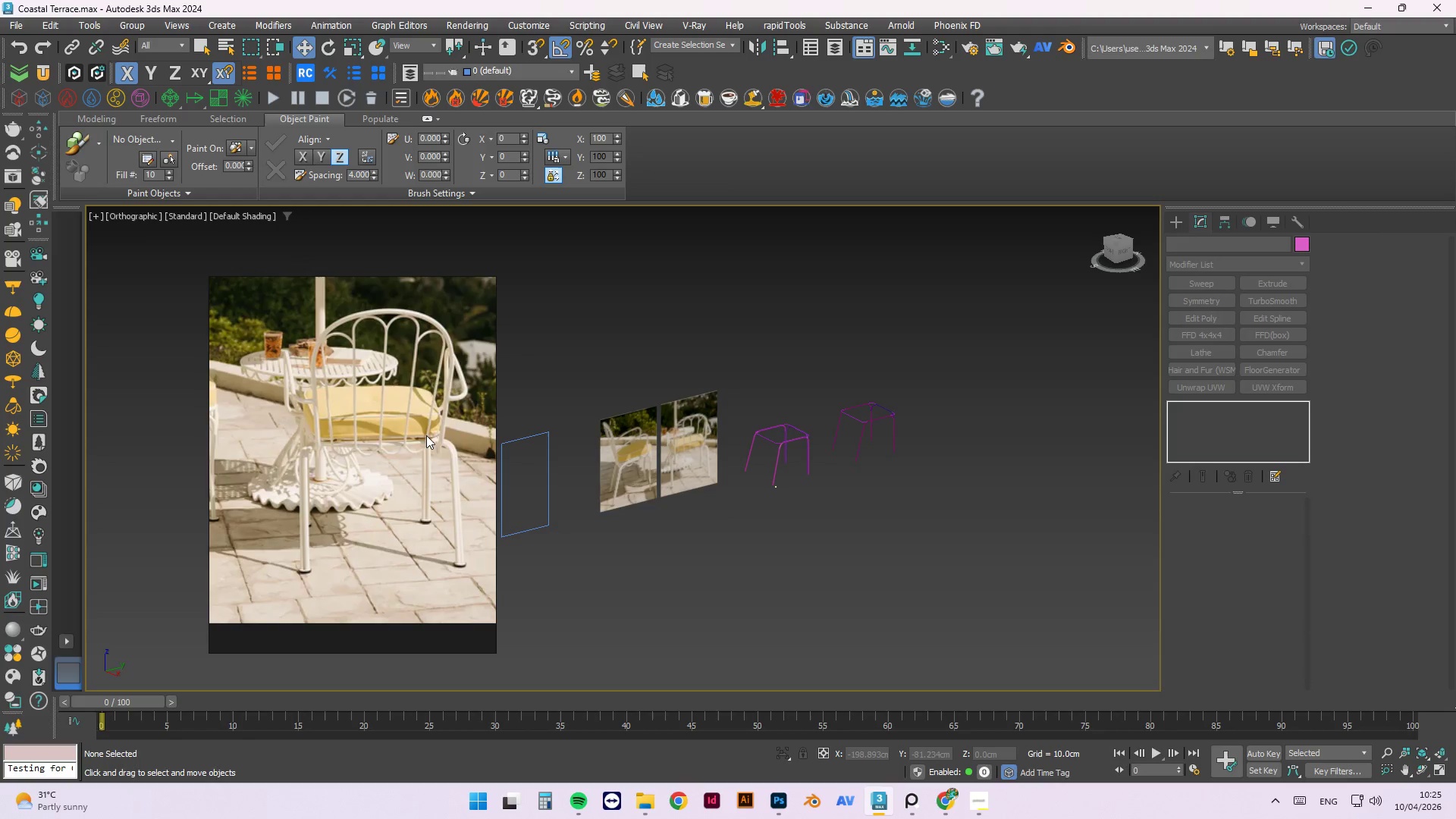 
key(Alt+AltLeft)
 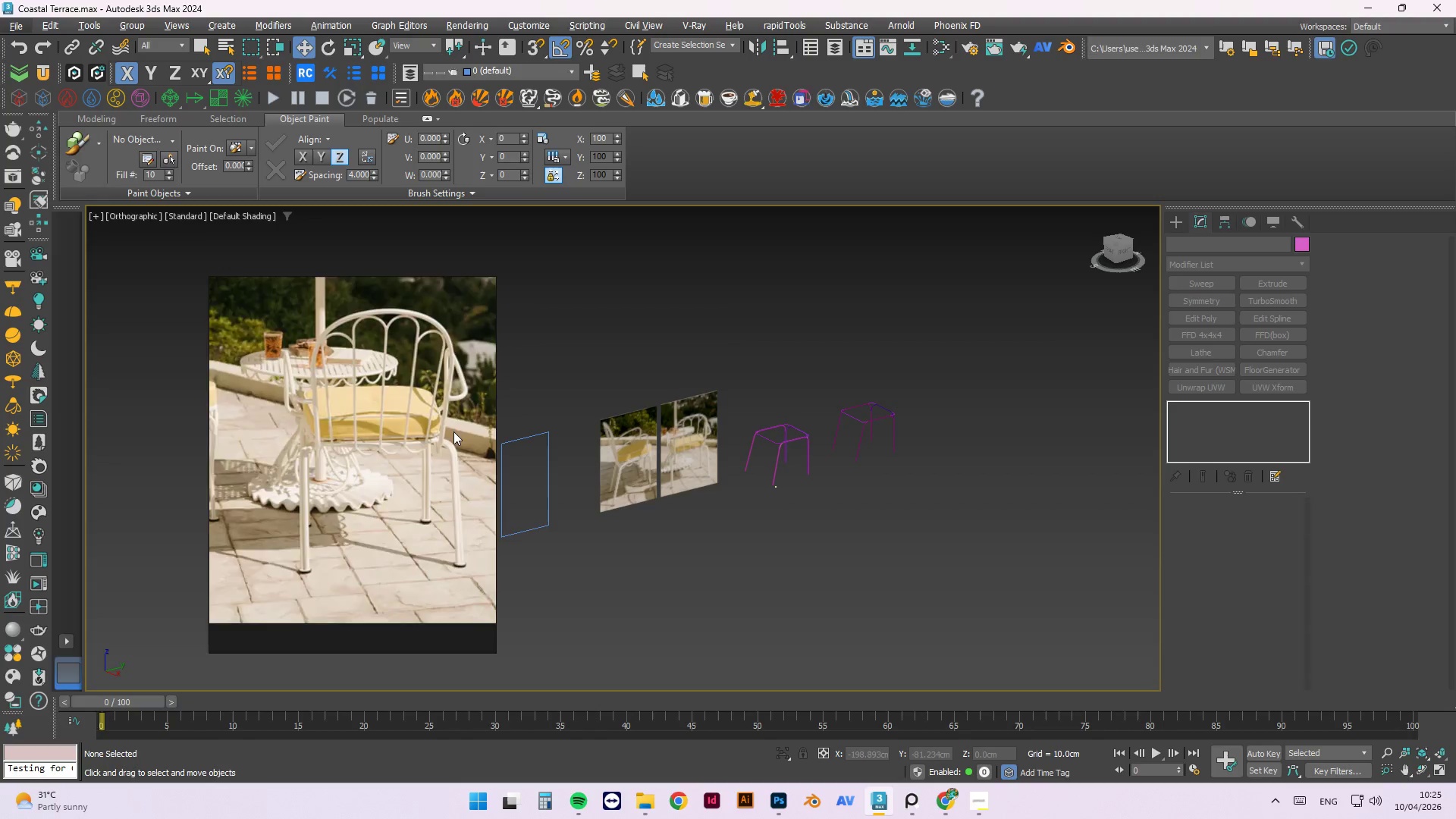 
scroll: coordinate [462, 444], scroll_direction: up, amount: 2.0
 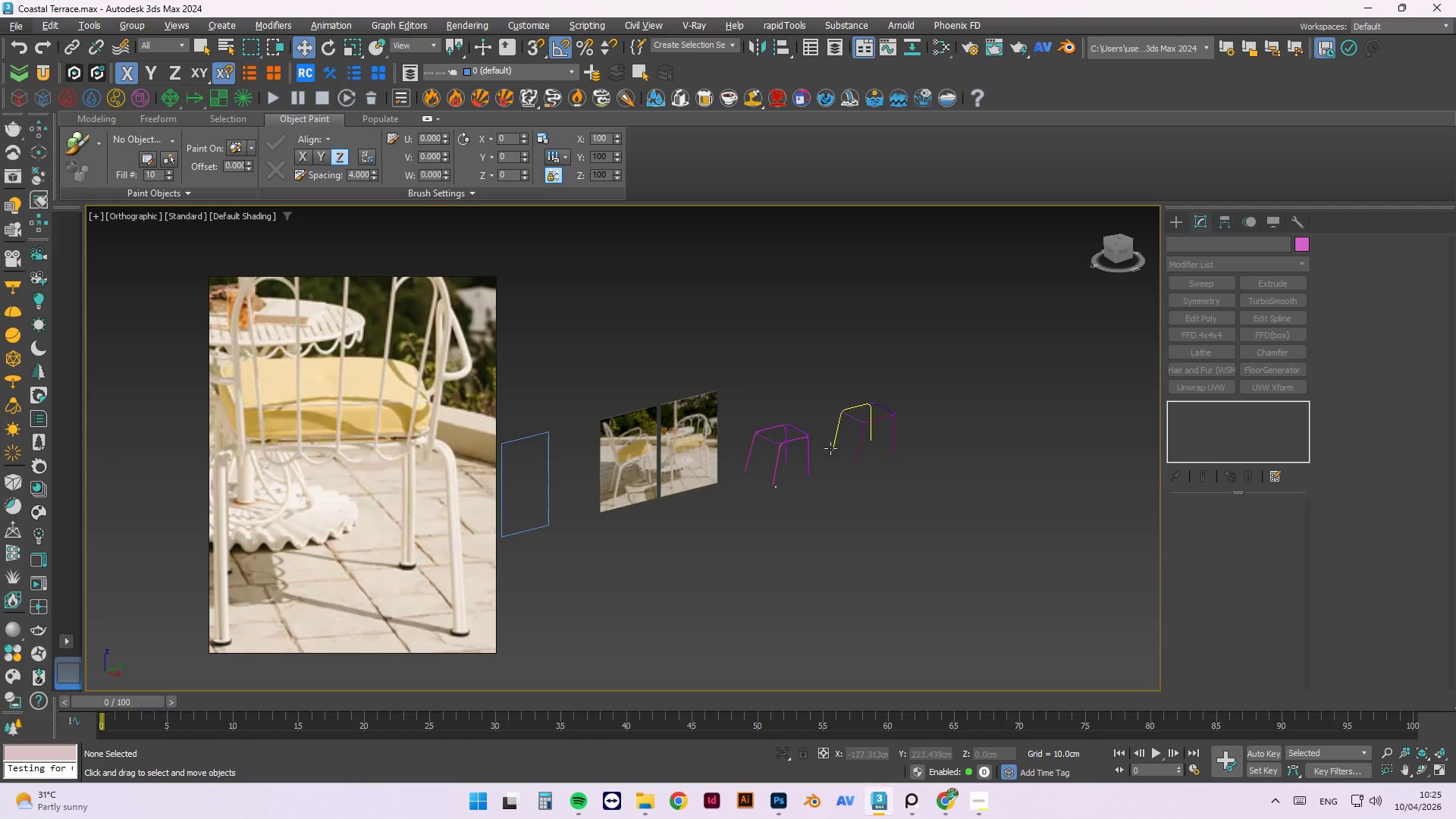 
hold_key(key=AltLeft, duration=0.83)
 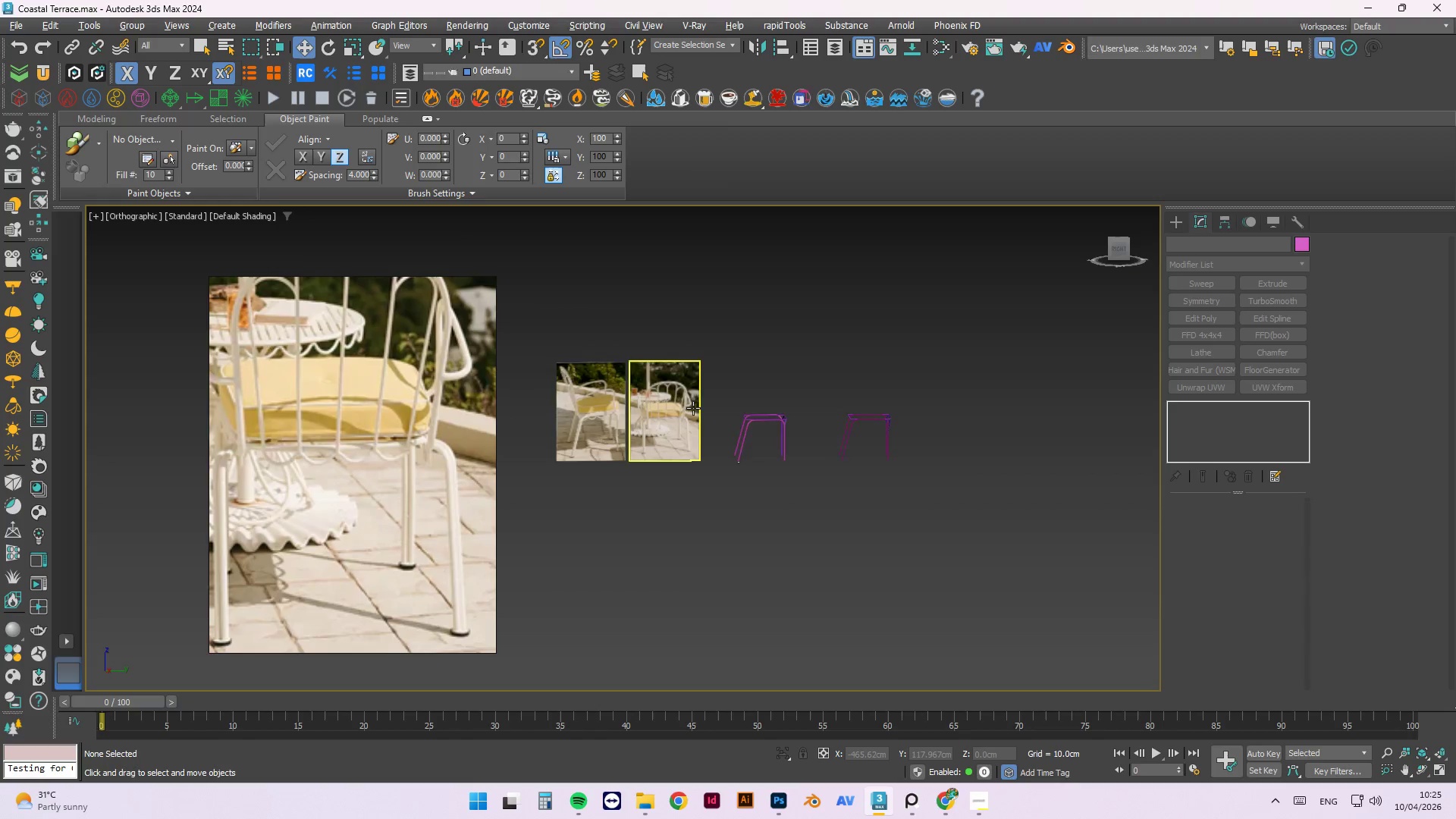 
scroll: coordinate [676, 509], scroll_direction: up, amount: 6.0
 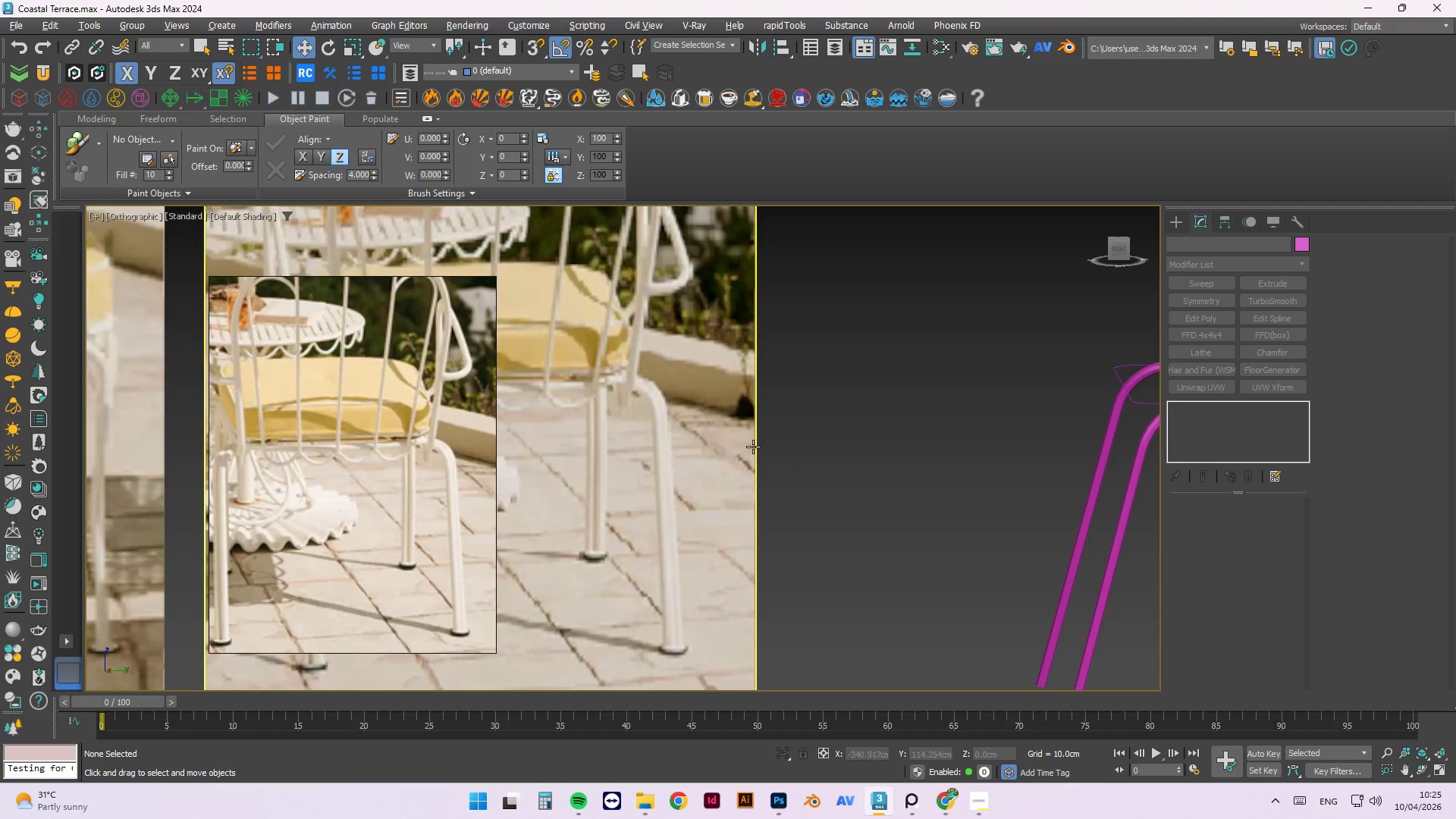 
scroll: coordinate [734, 431], scroll_direction: down, amount: 3.0
 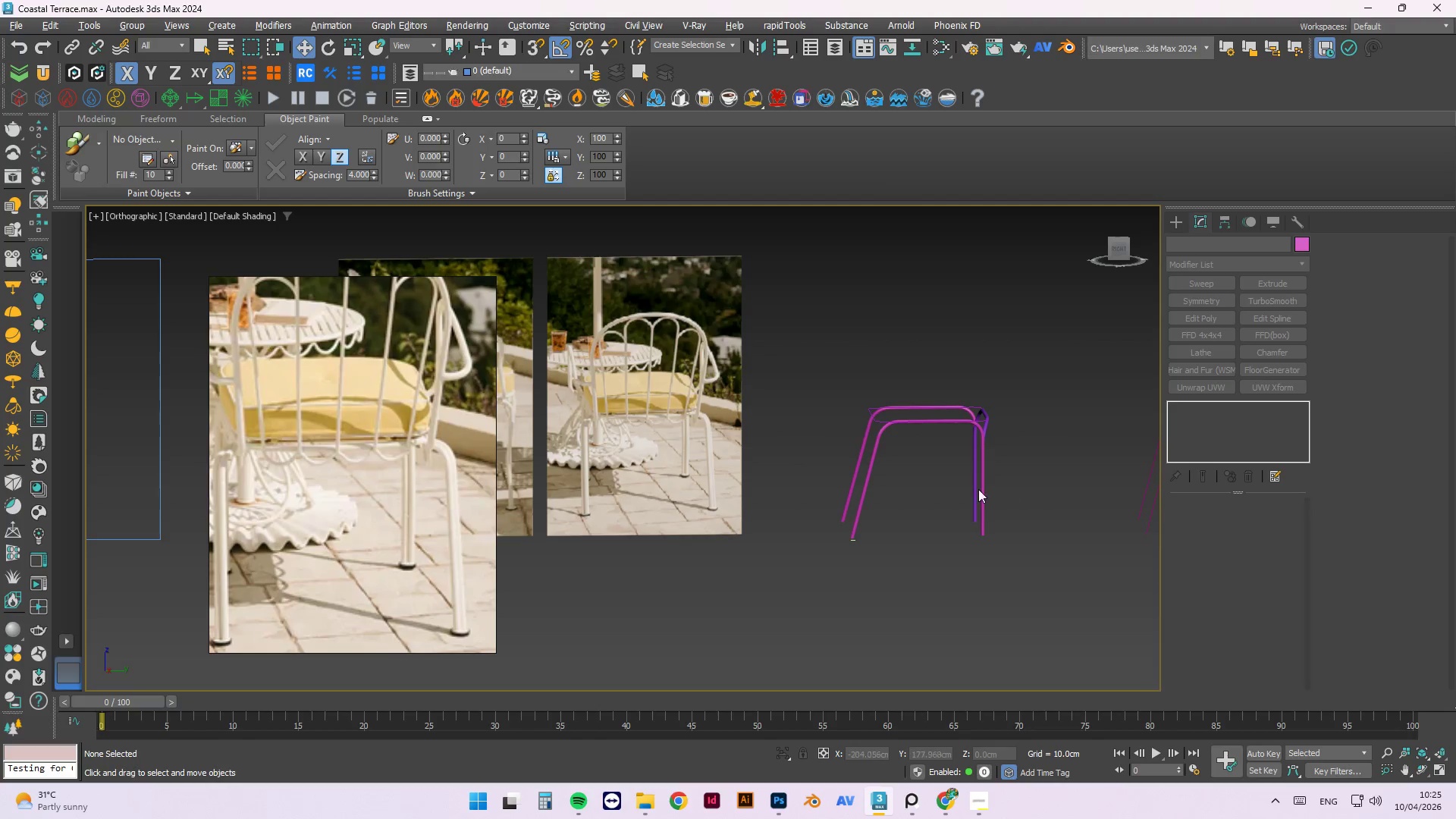 
key(Alt+AltLeft)
 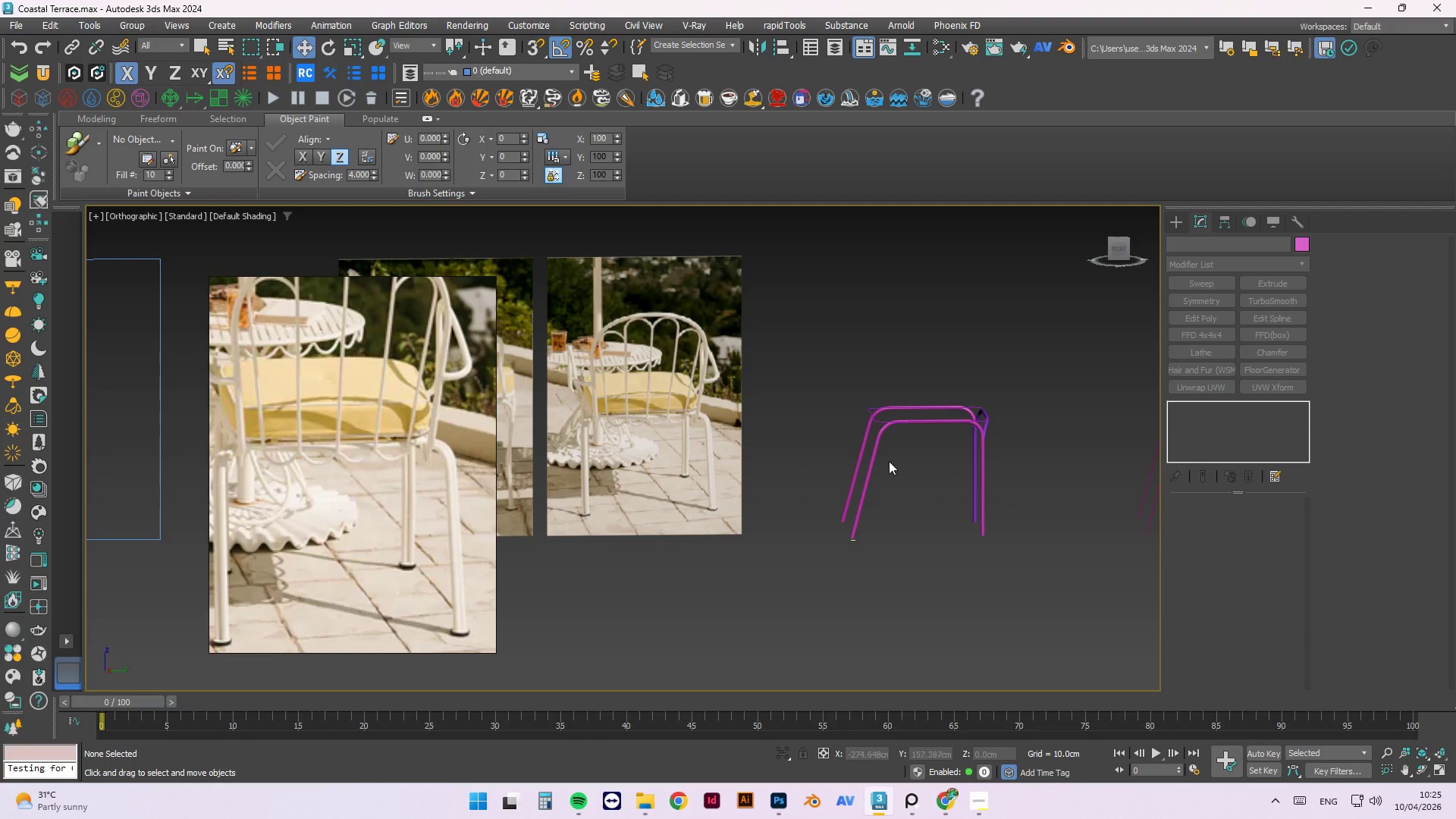 
hold_key(key=AltLeft, duration=1.02)
 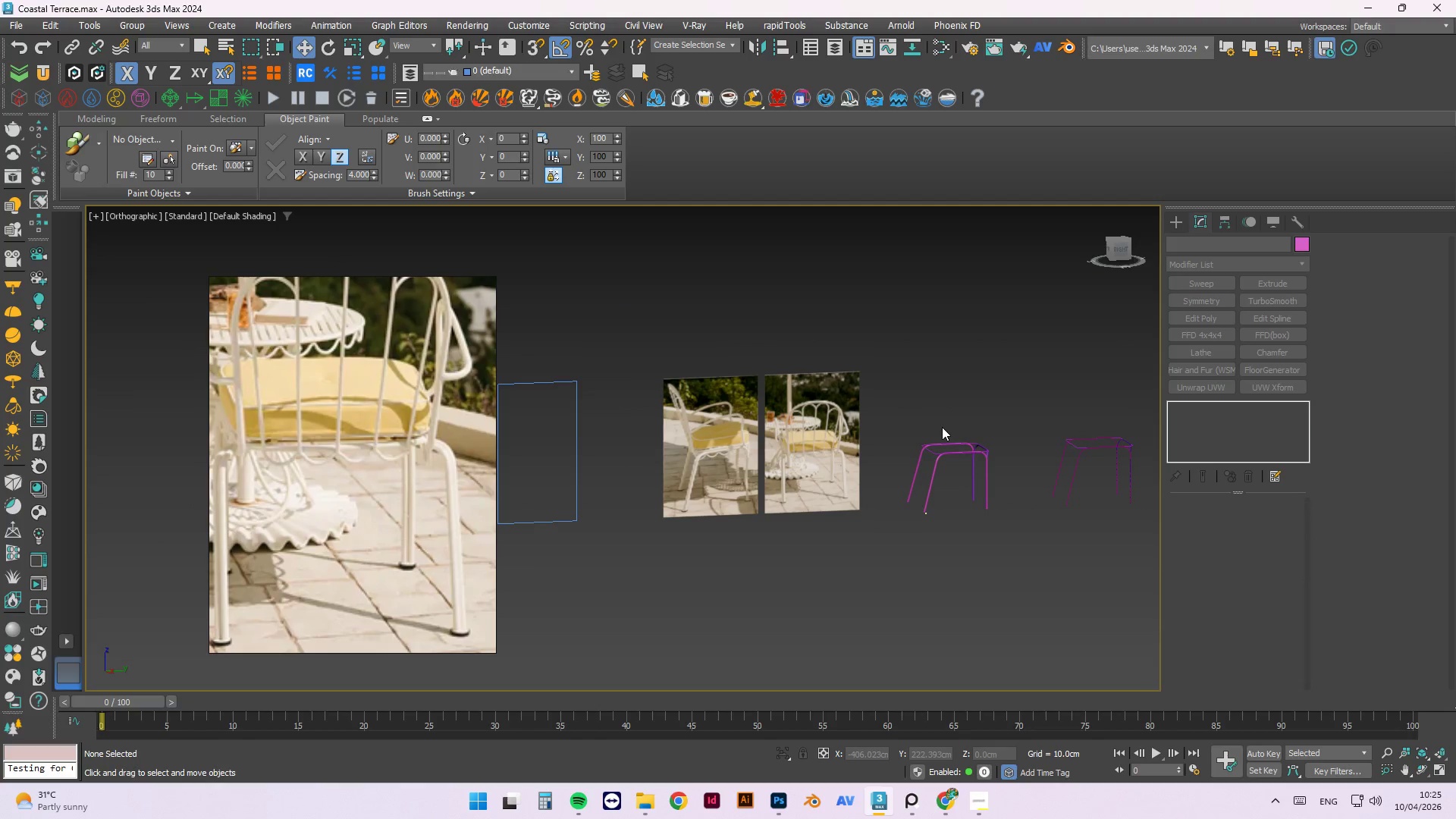 
scroll: coordinate [897, 465], scroll_direction: down, amount: 2.0
 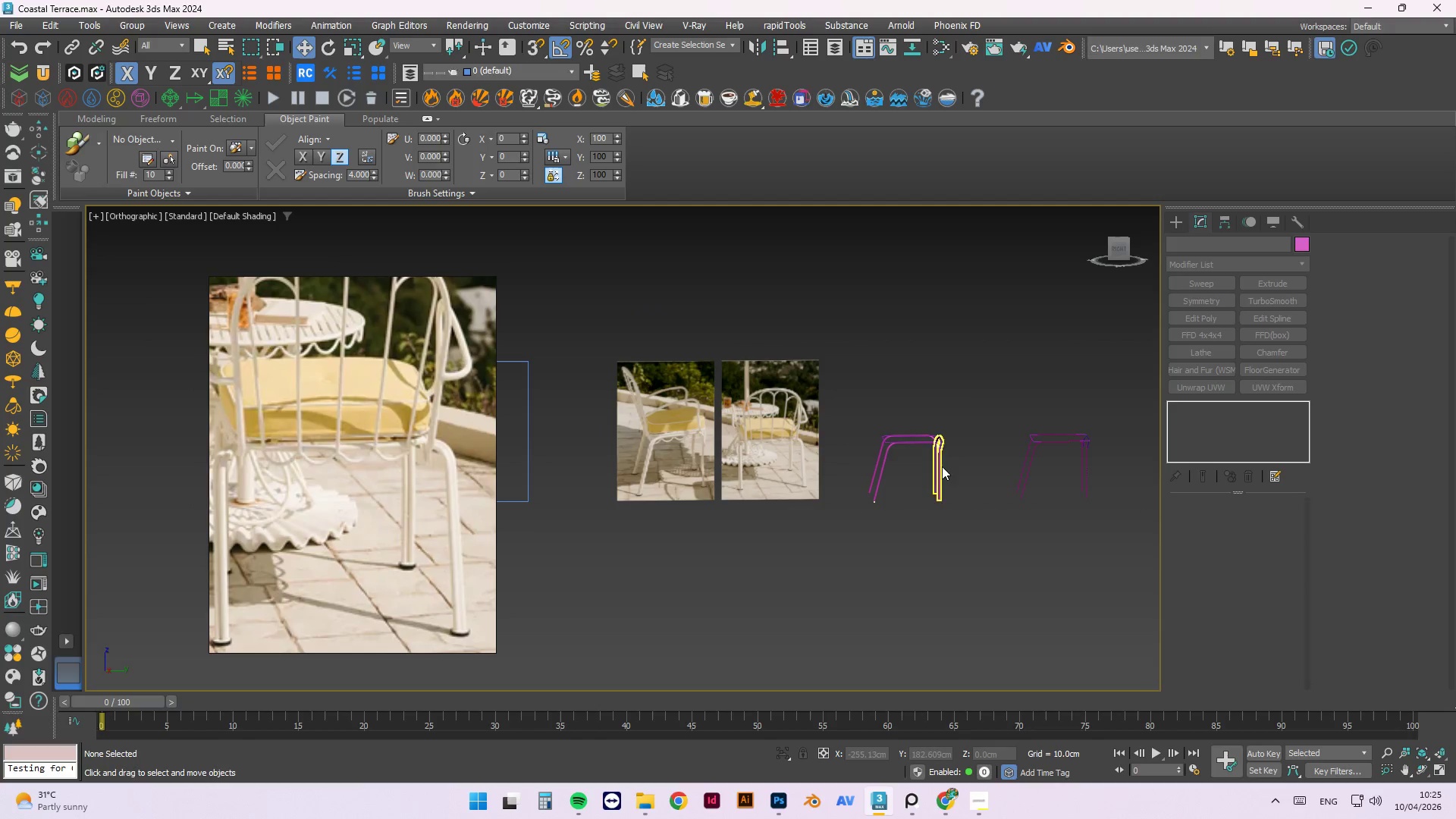 
key(F)
 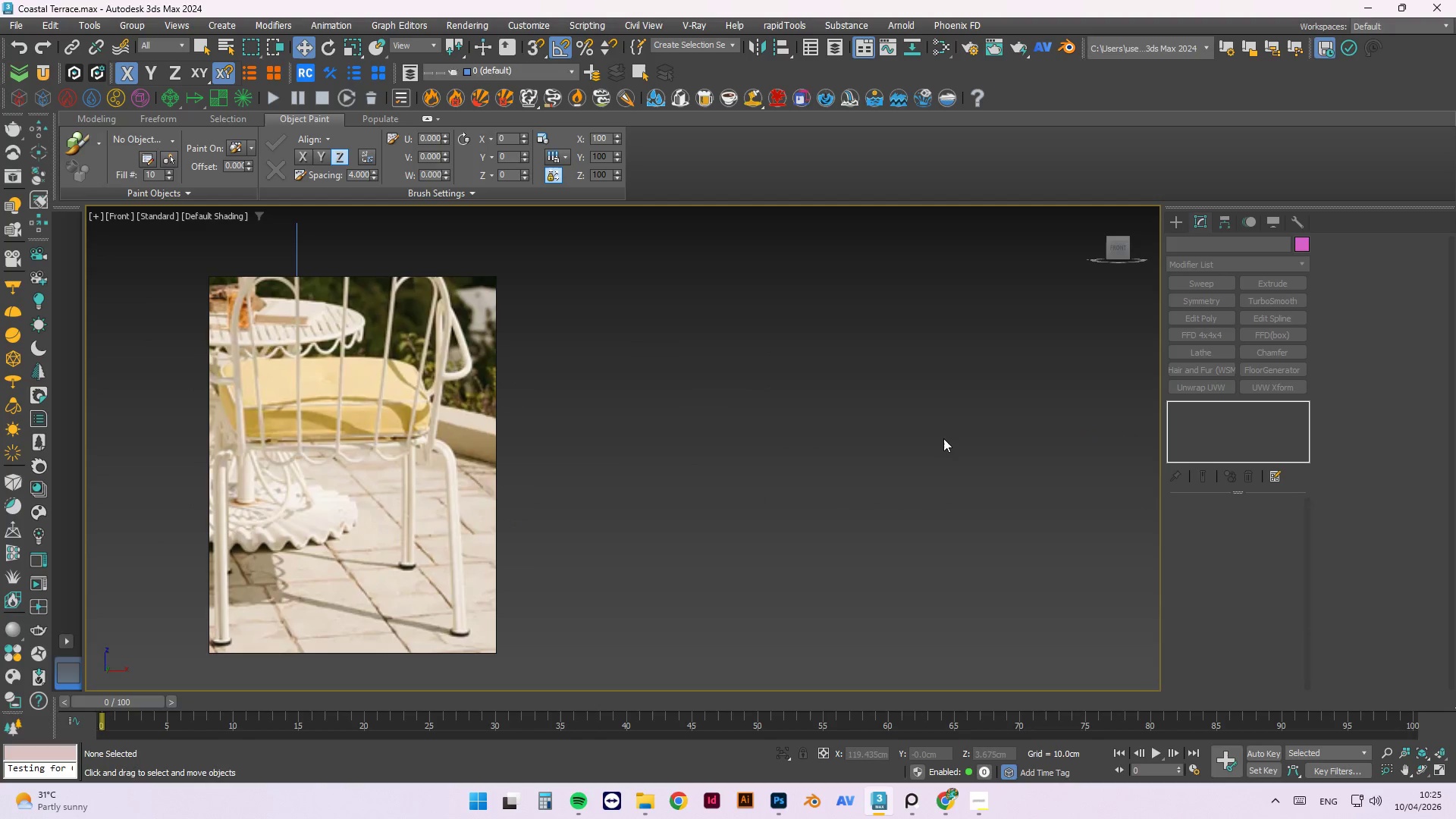 
key(Z)
 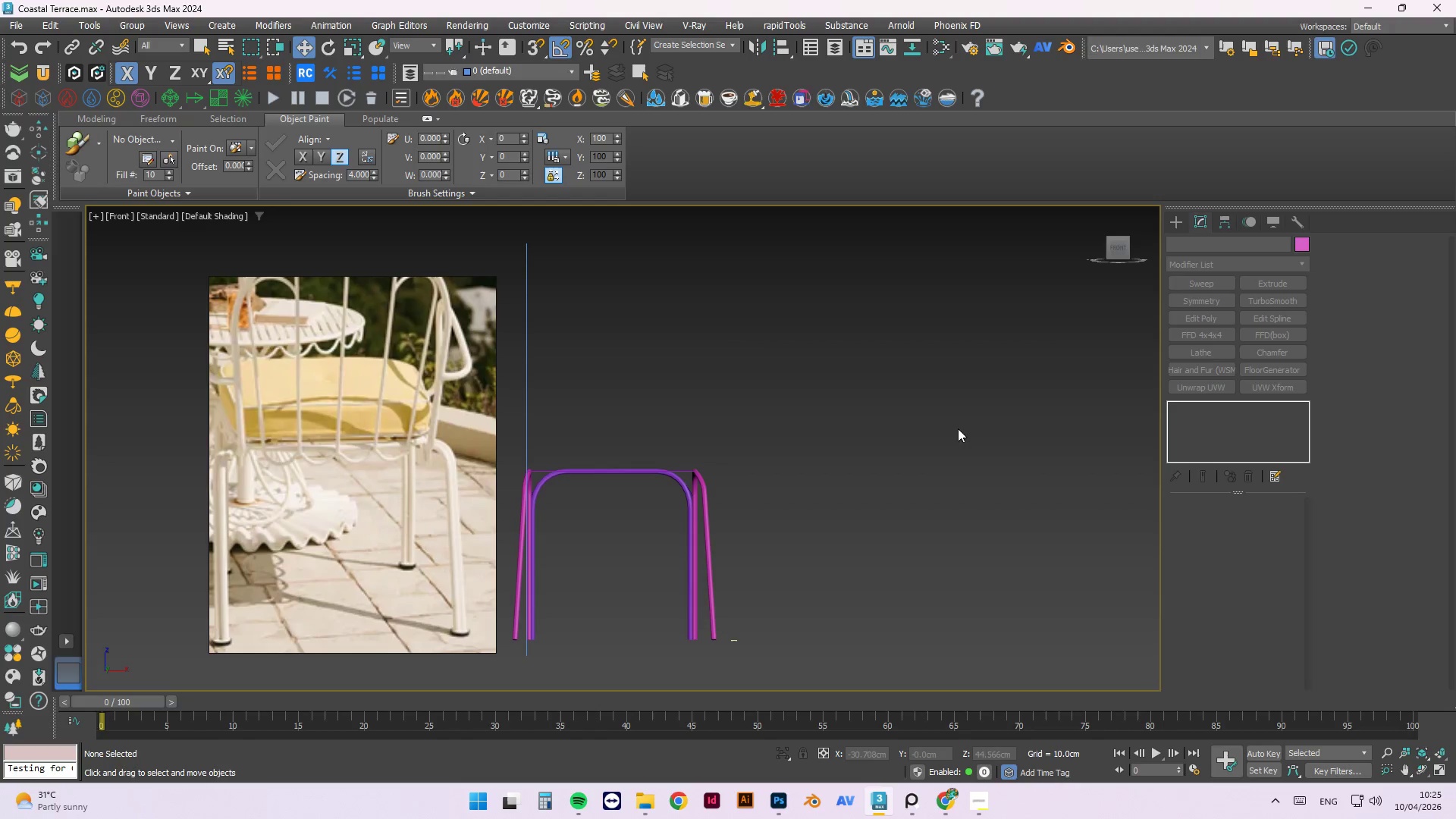 
scroll: coordinate [811, 444], scroll_direction: none, amount: 0.0
 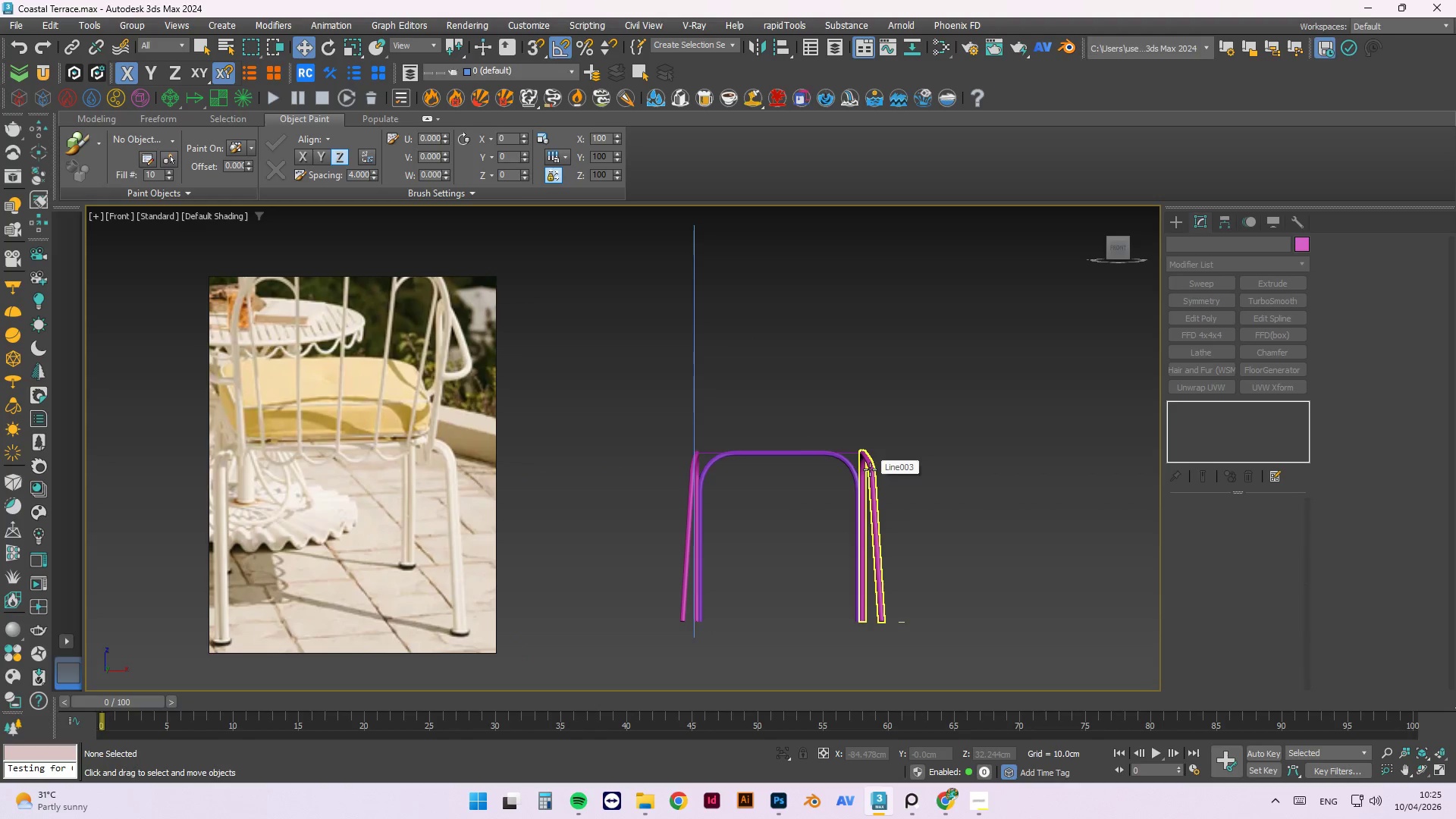 
key(T)
 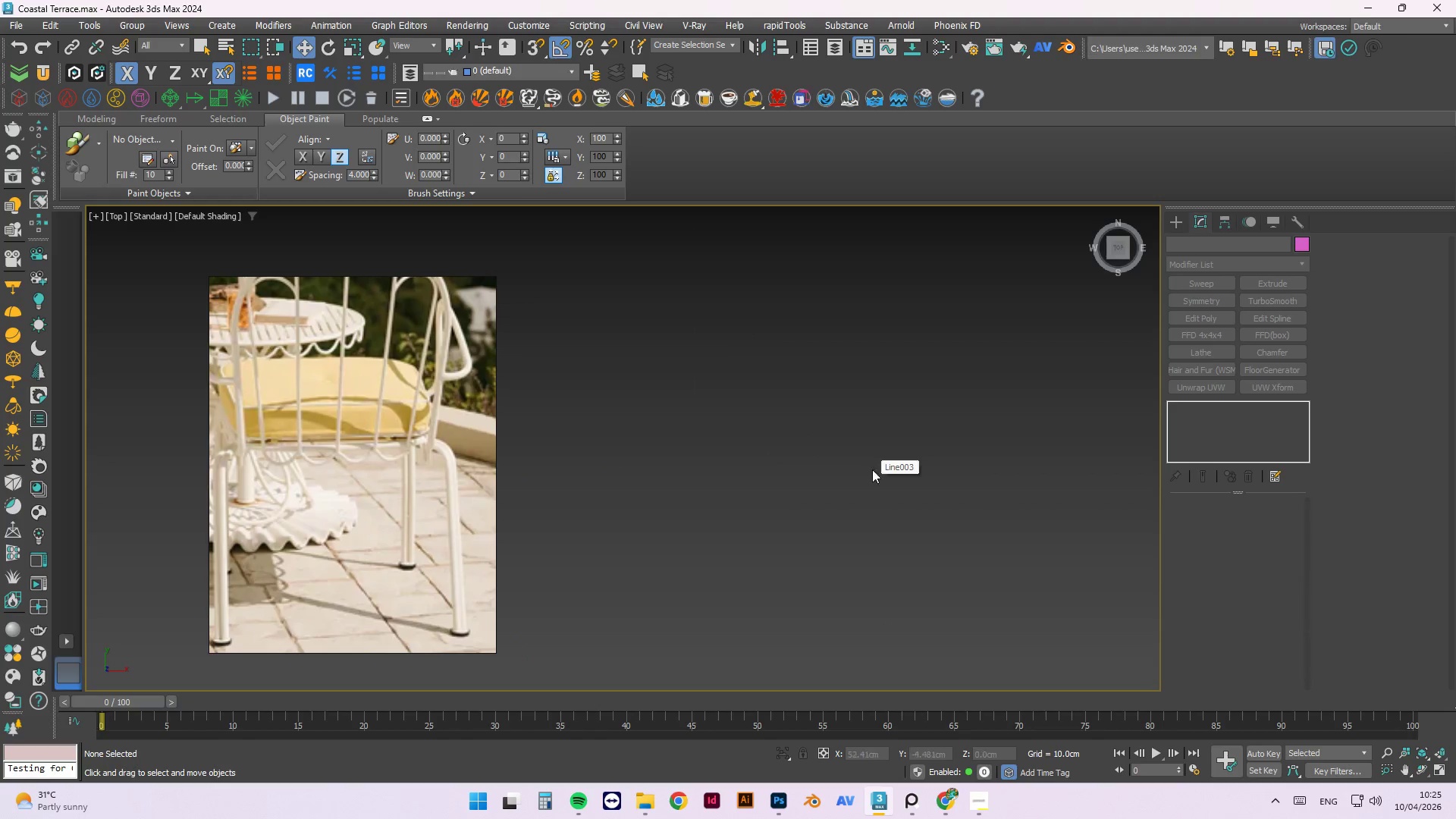 
scroll: coordinate [890, 504], scroll_direction: down, amount: 4.0
 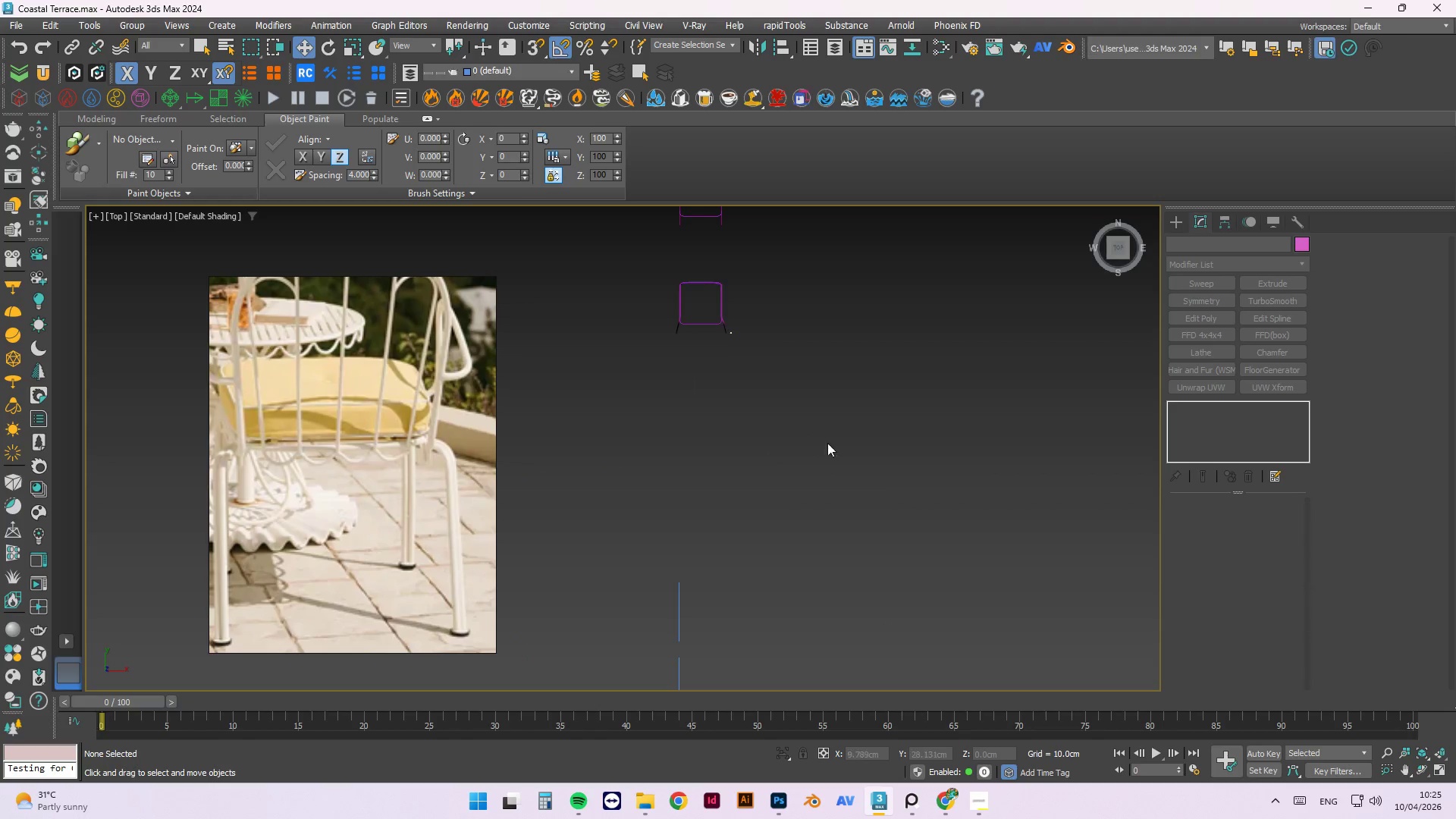 
left_click_drag(start_coordinate=[886, 325], to_coordinate=[711, 456])
 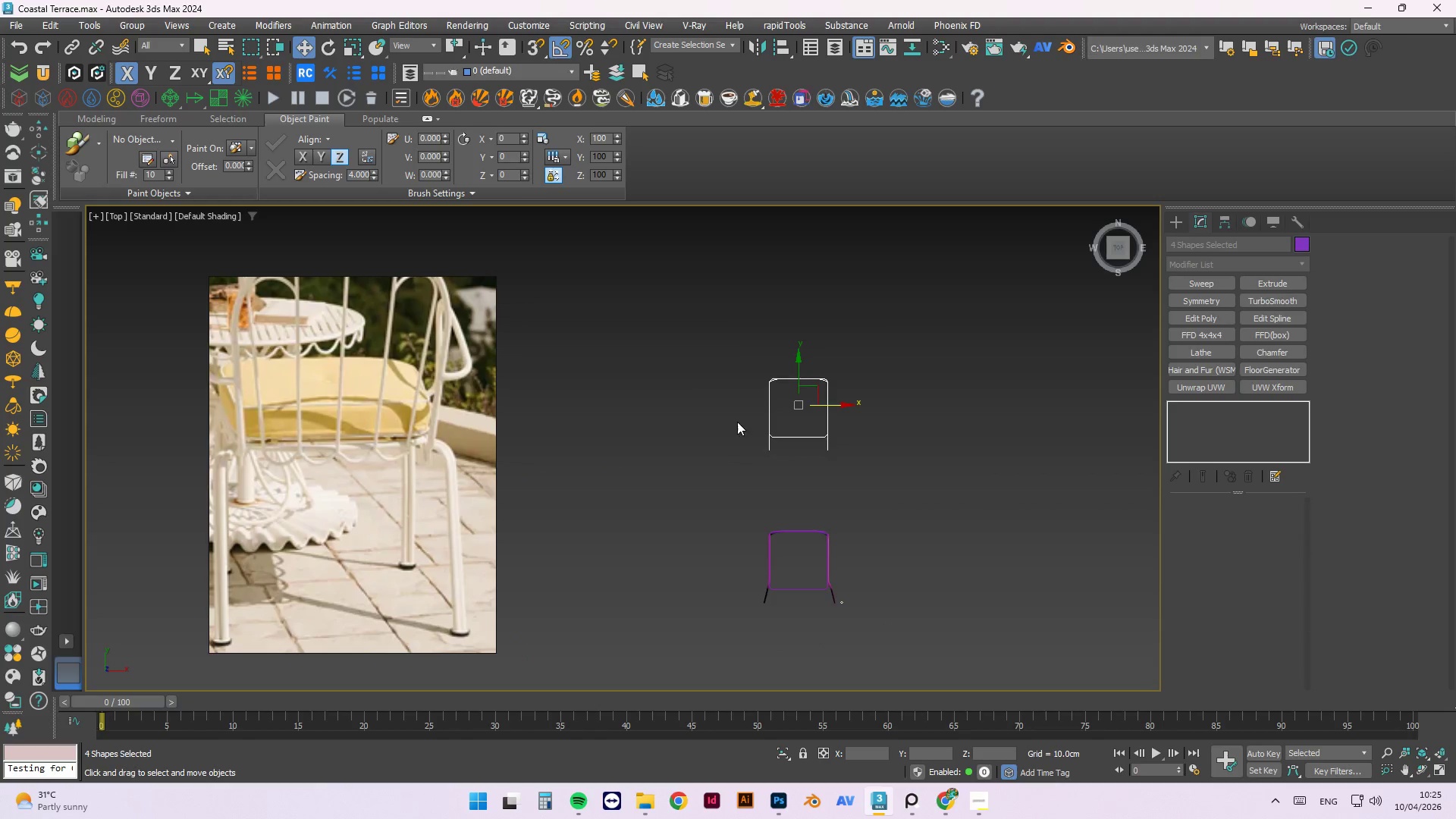 
scroll: coordinate [843, 448], scroll_direction: up, amount: 1.0
 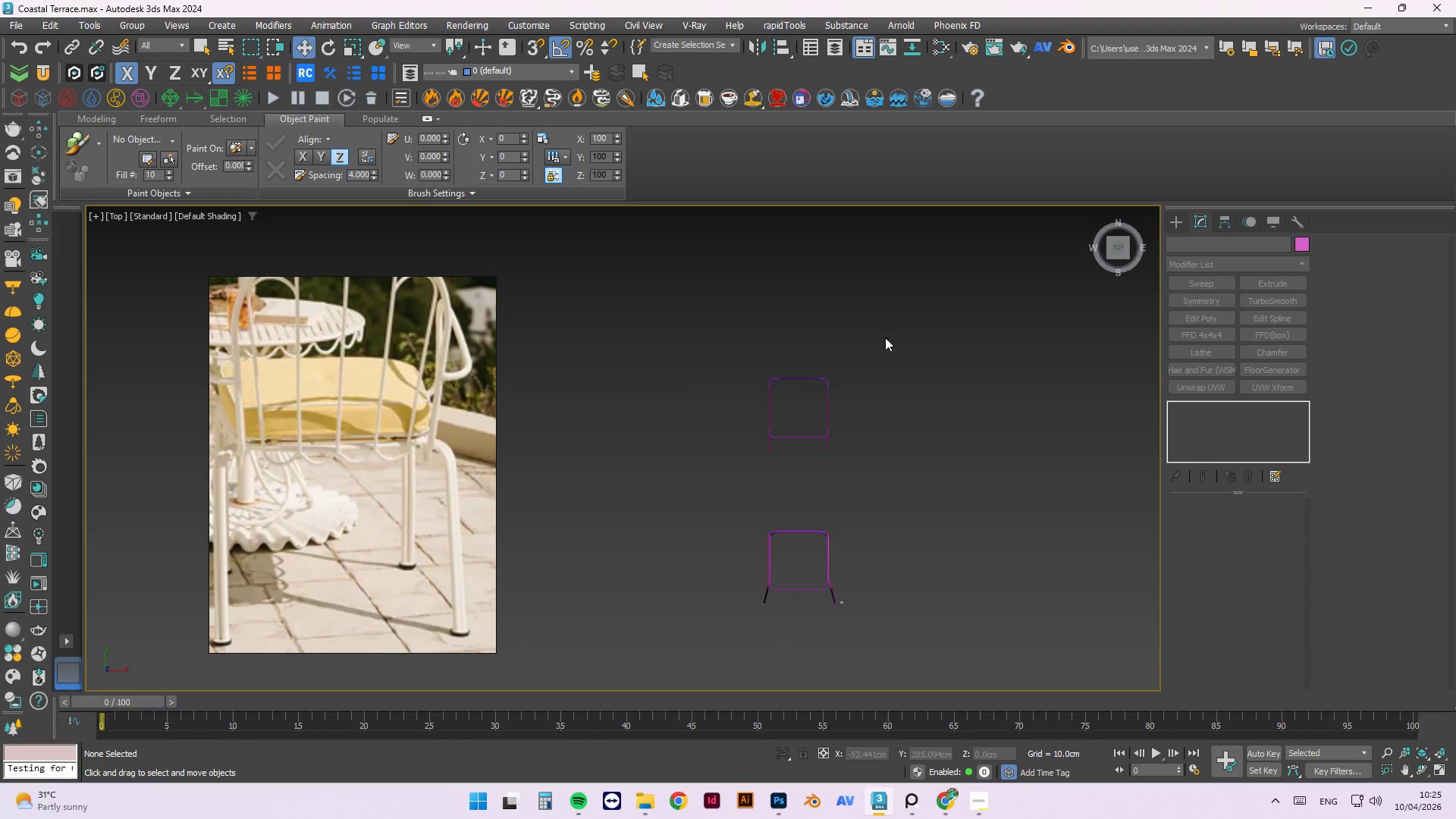 
scroll: coordinate [773, 392], scroll_direction: down, amount: 3.0
 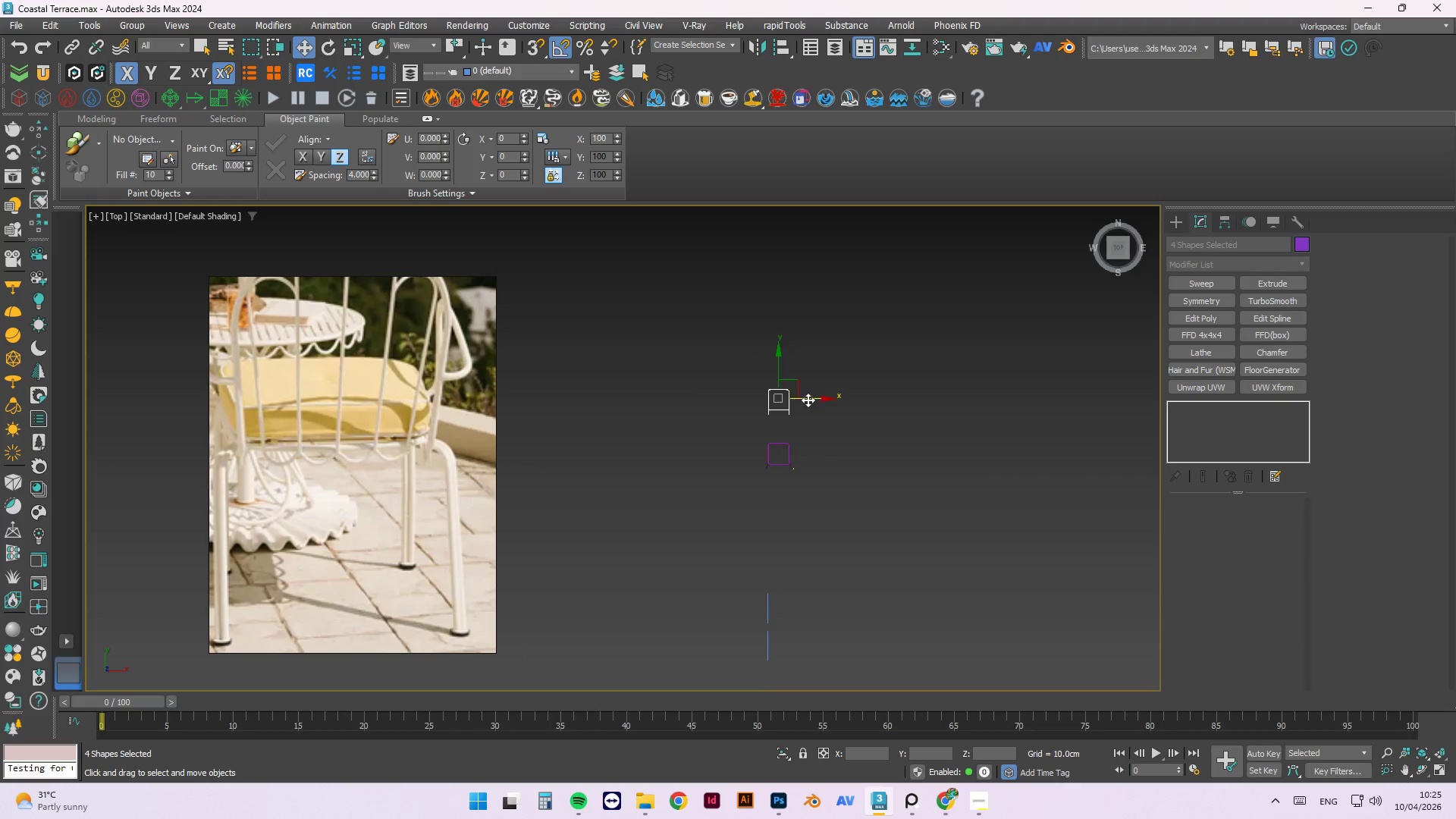 
left_click_drag(start_coordinate=[812, 400], to_coordinate=[610, 405])
 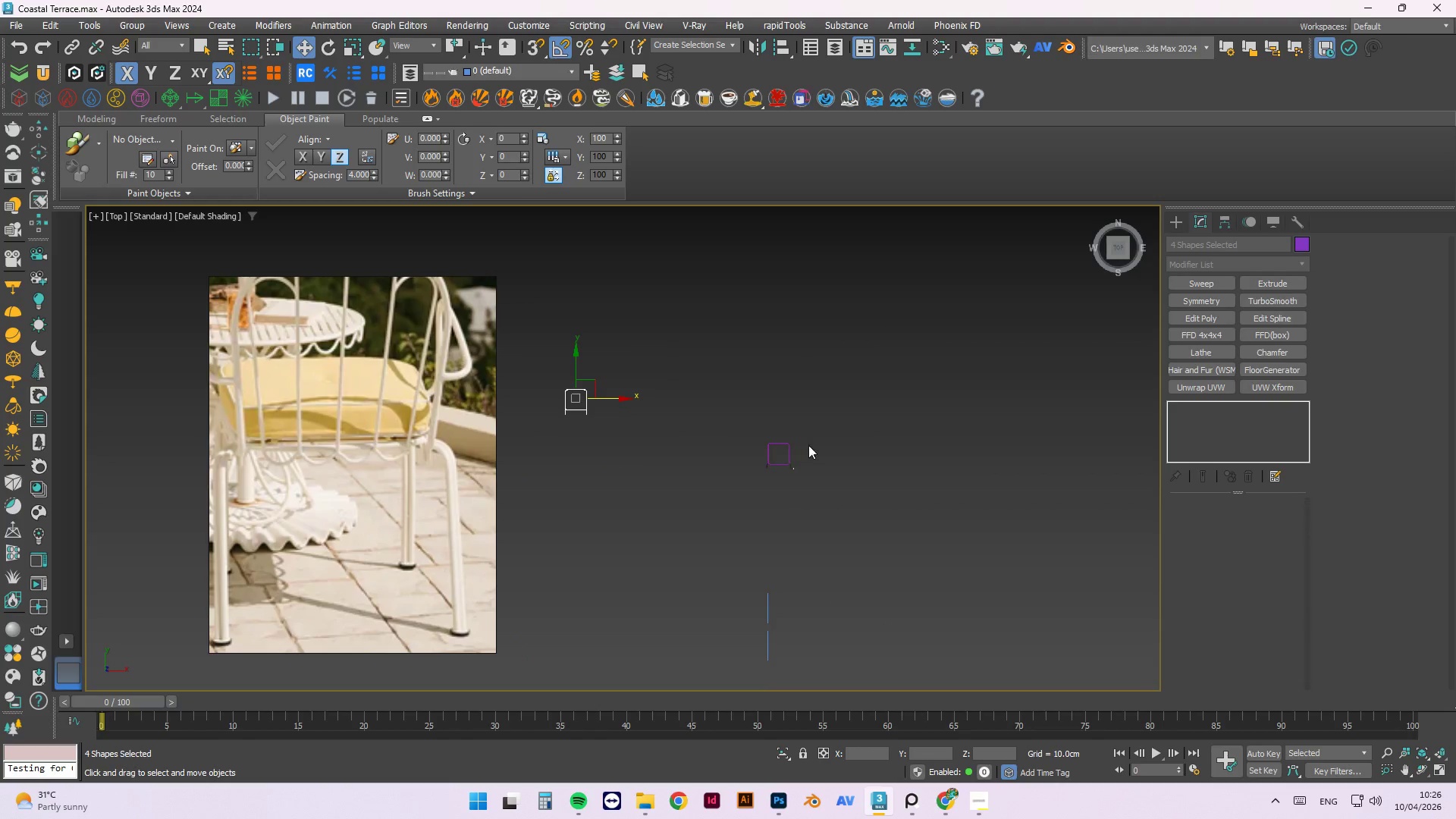 
left_click_drag(start_coordinate=[829, 466], to_coordinate=[692, 635])
 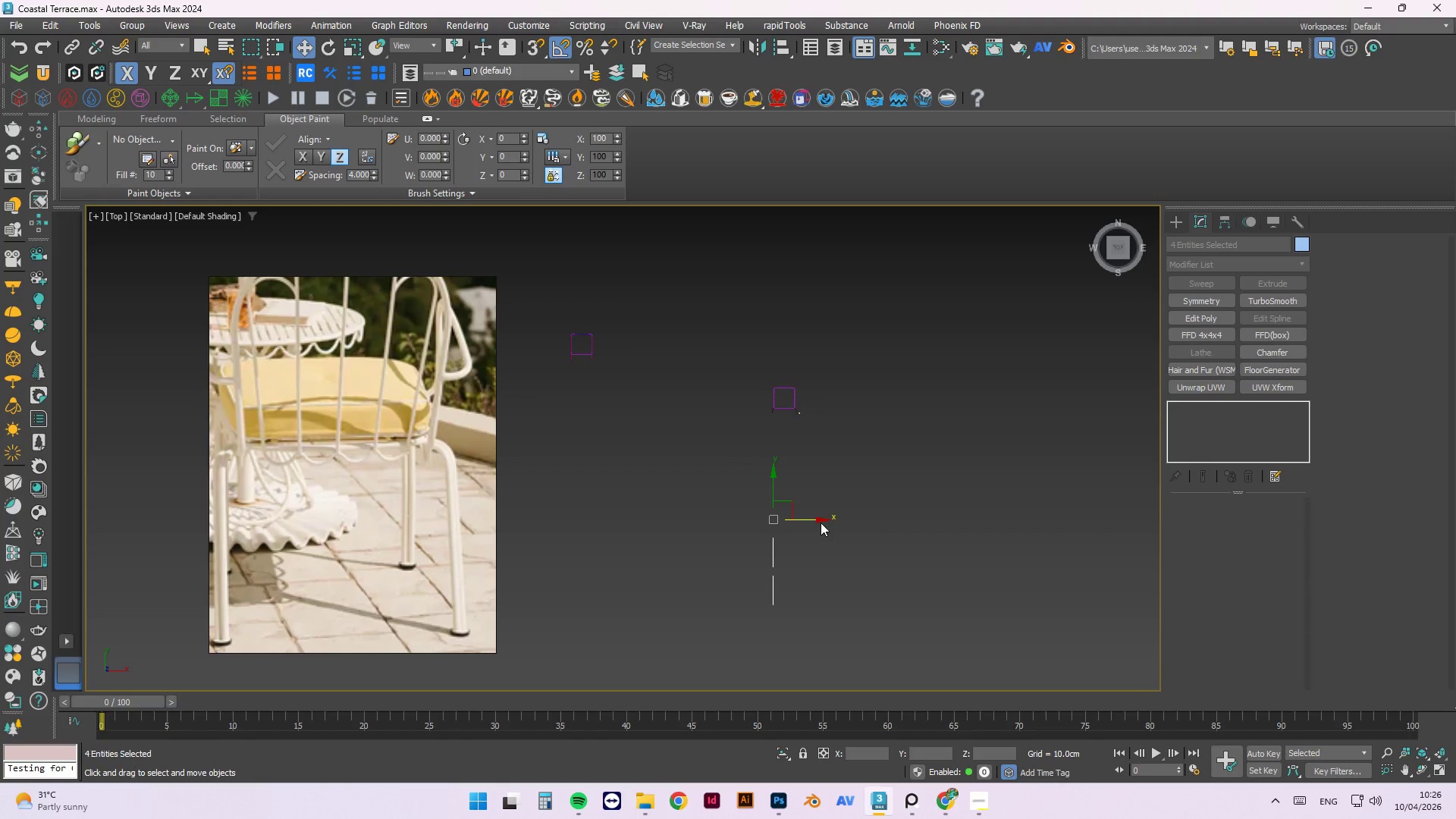 
scroll: coordinate [814, 383], scroll_direction: none, amount: 0.0
 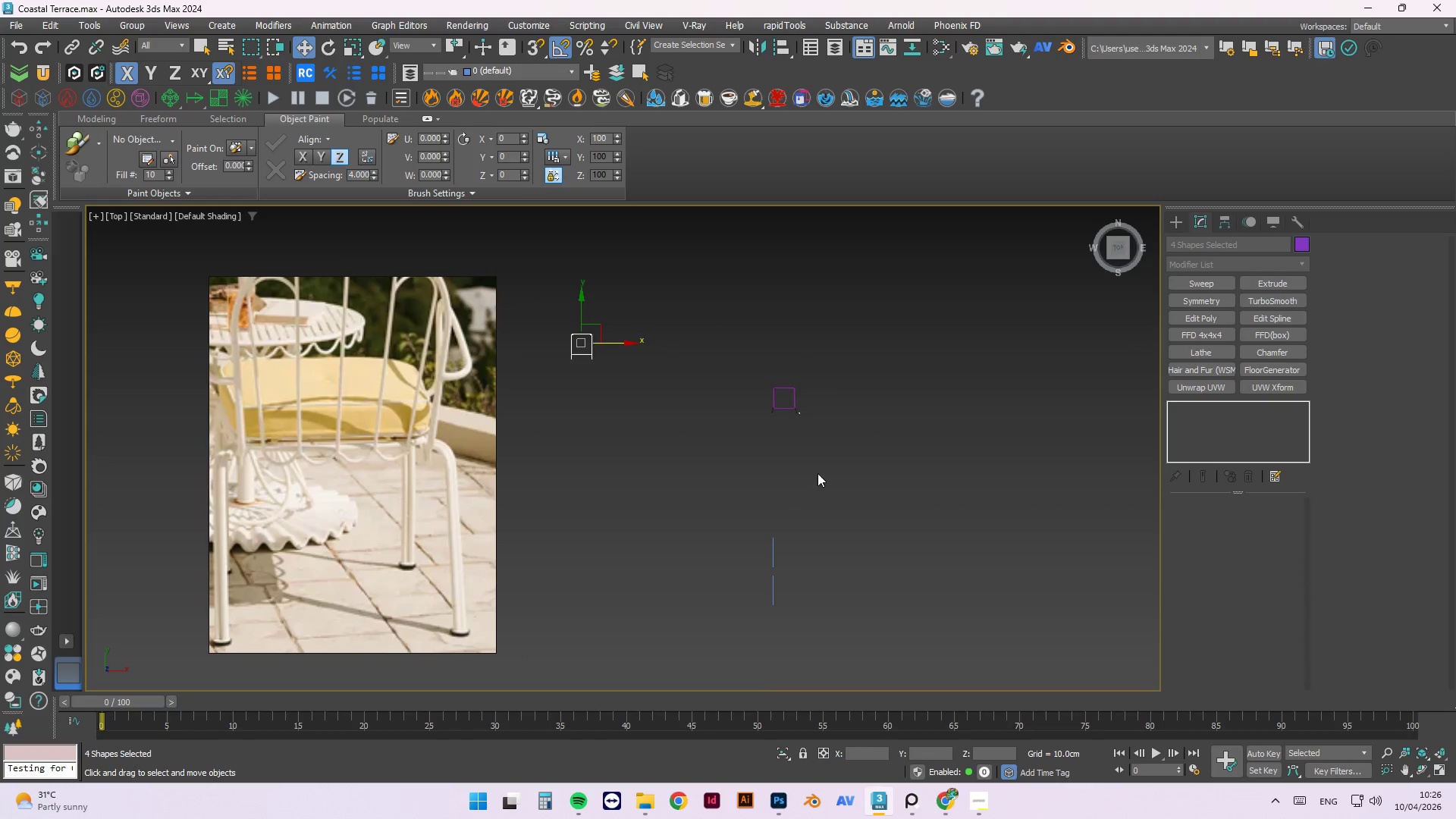 
left_click_drag(start_coordinate=[816, 520], to_coordinate=[717, 535])
 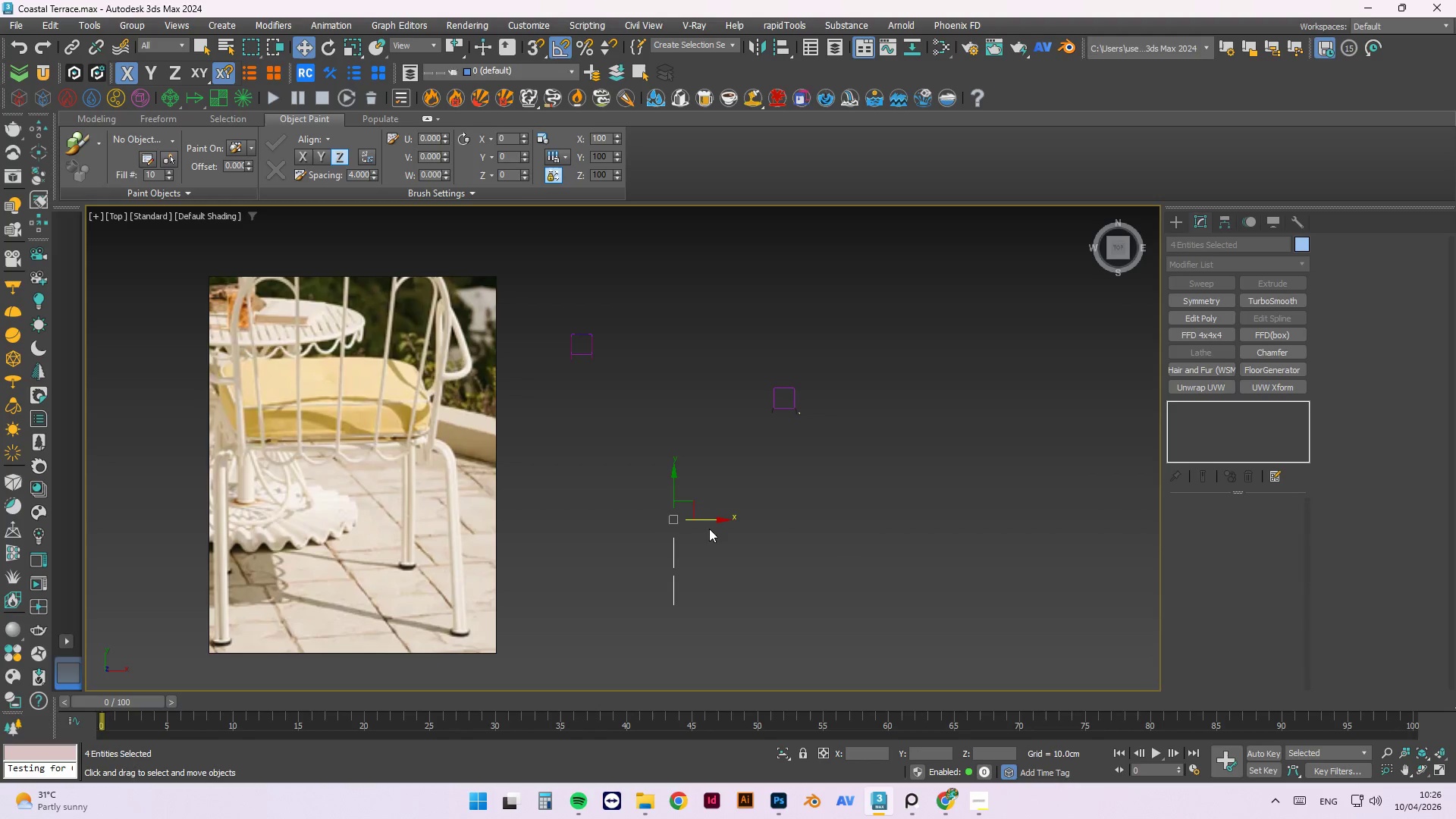 
left_click([893, 494])
 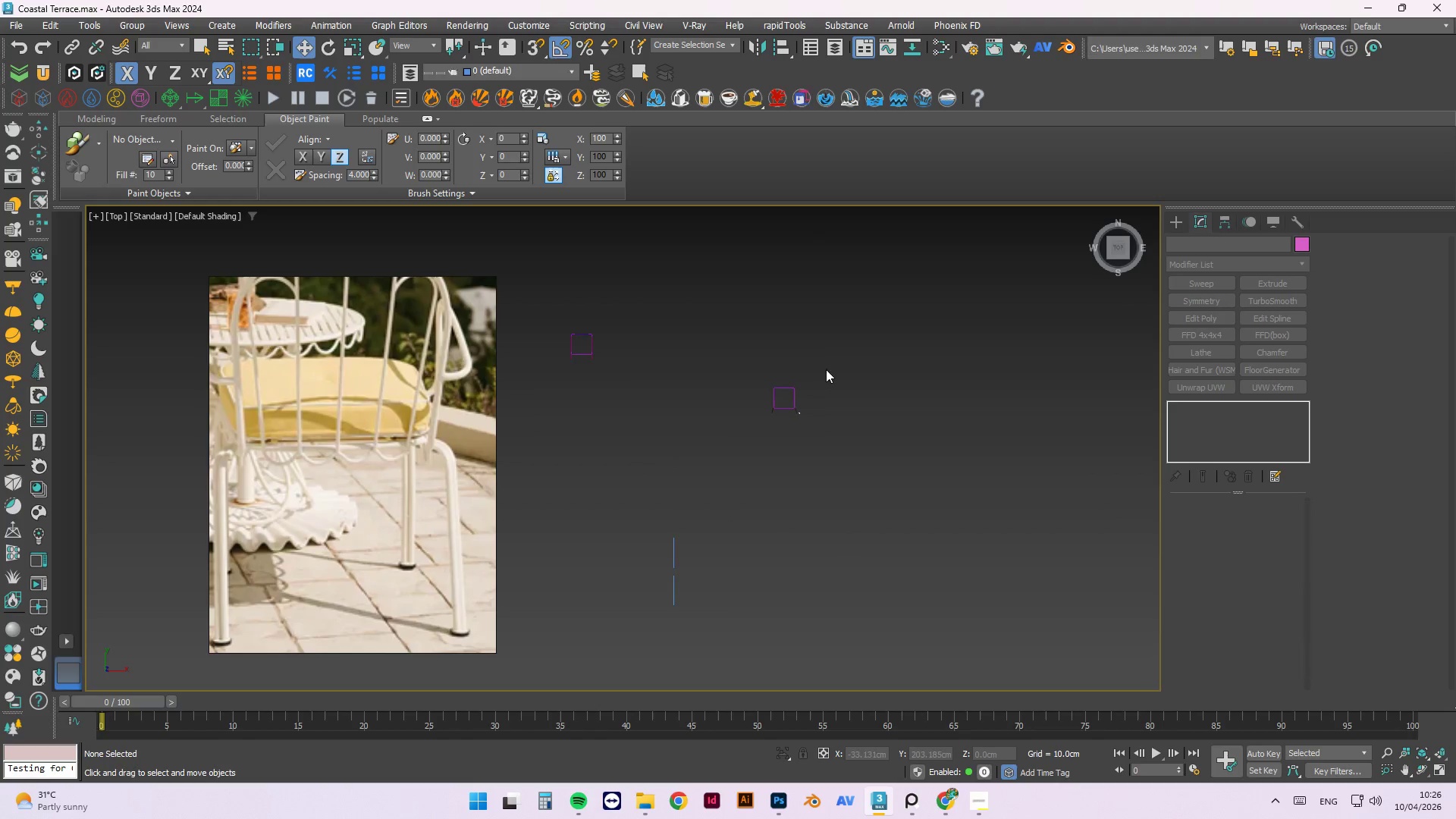 
scroll: coordinate [728, 423], scroll_direction: up, amount: 8.0
 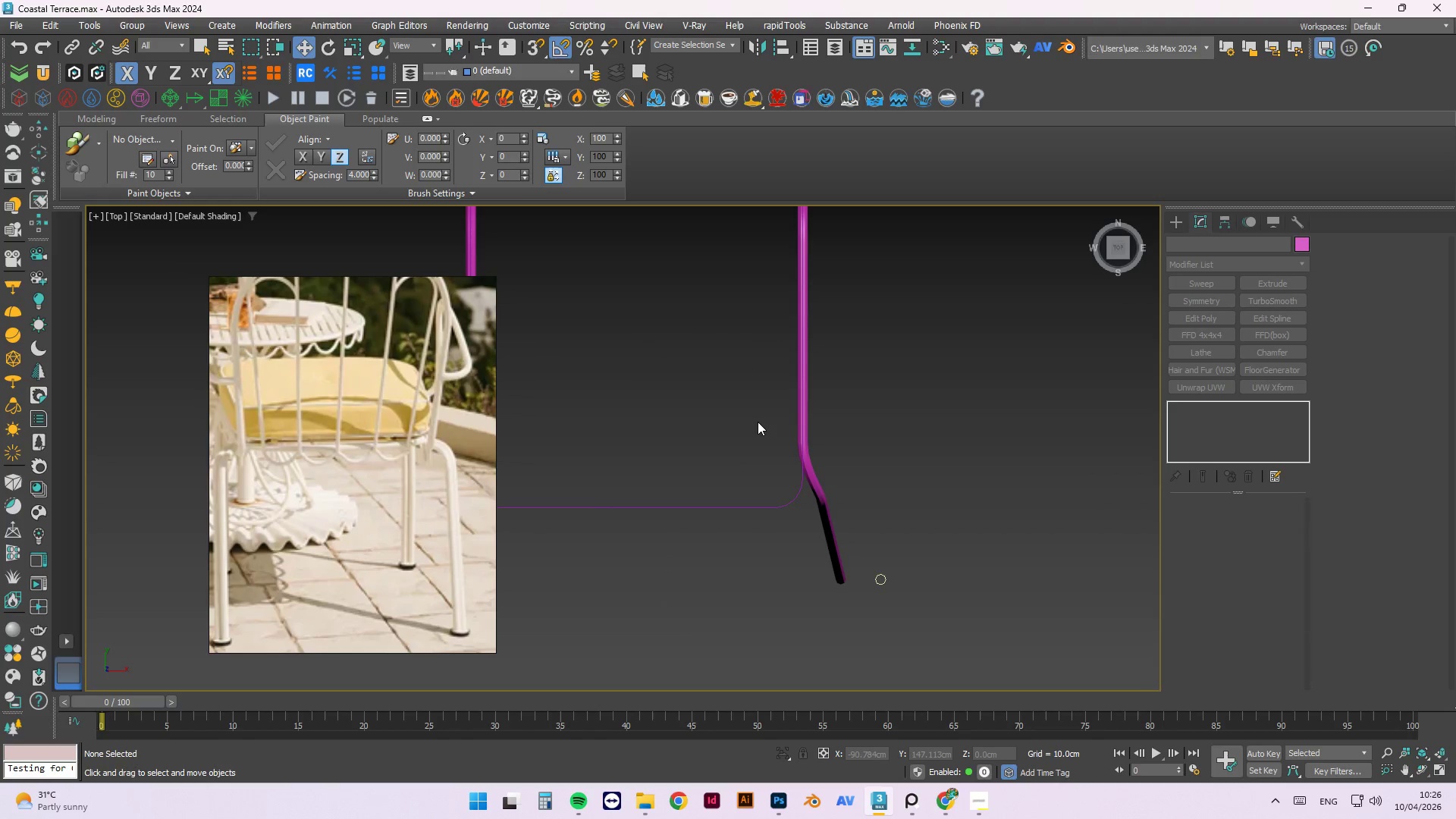 
scroll: coordinate [956, 423], scroll_direction: down, amount: 1.0
 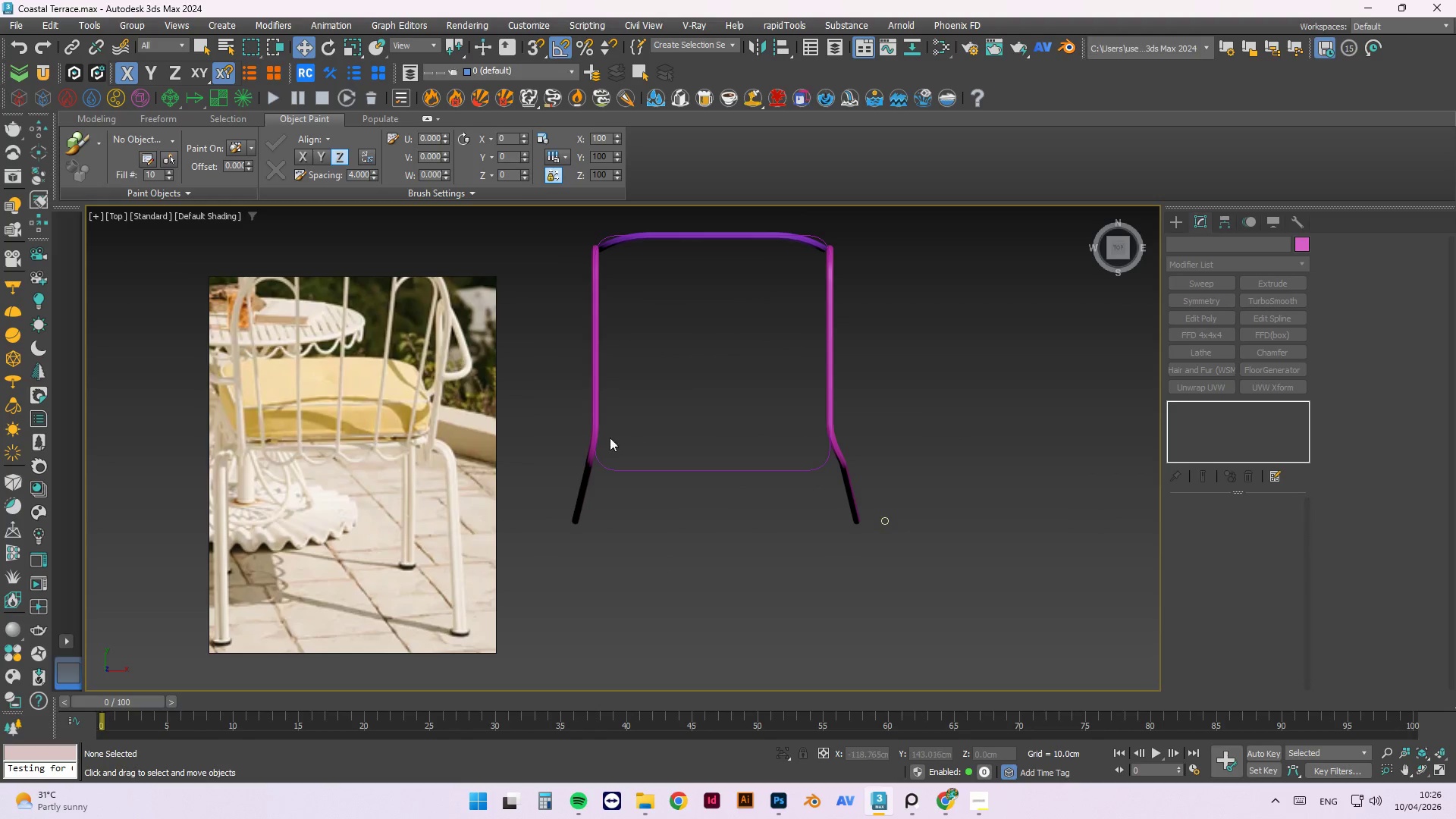 
scroll: coordinate [603, 465], scroll_direction: up, amount: 2.0
 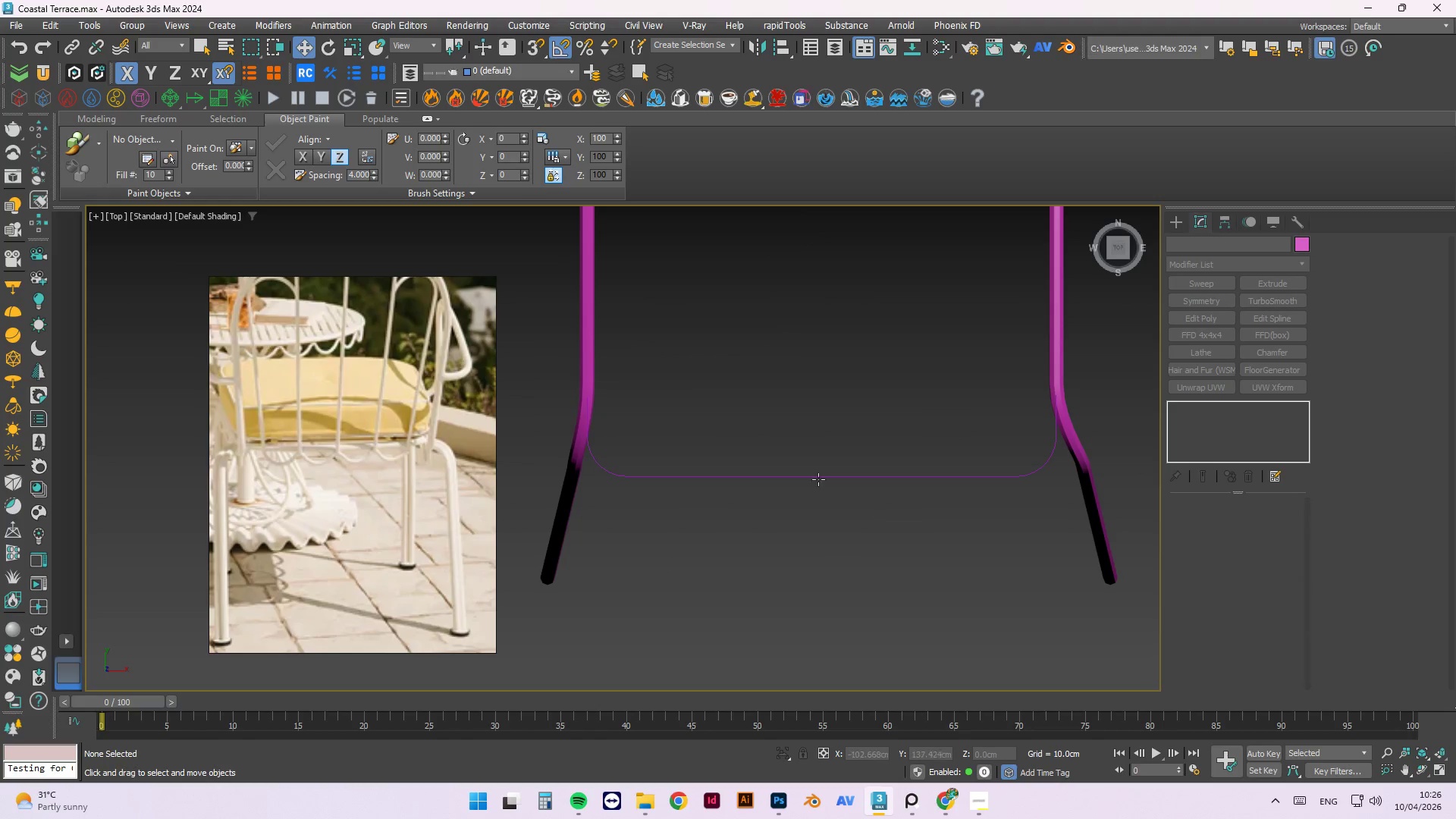 
scroll: coordinate [1006, 479], scroll_direction: down, amount: 2.0
 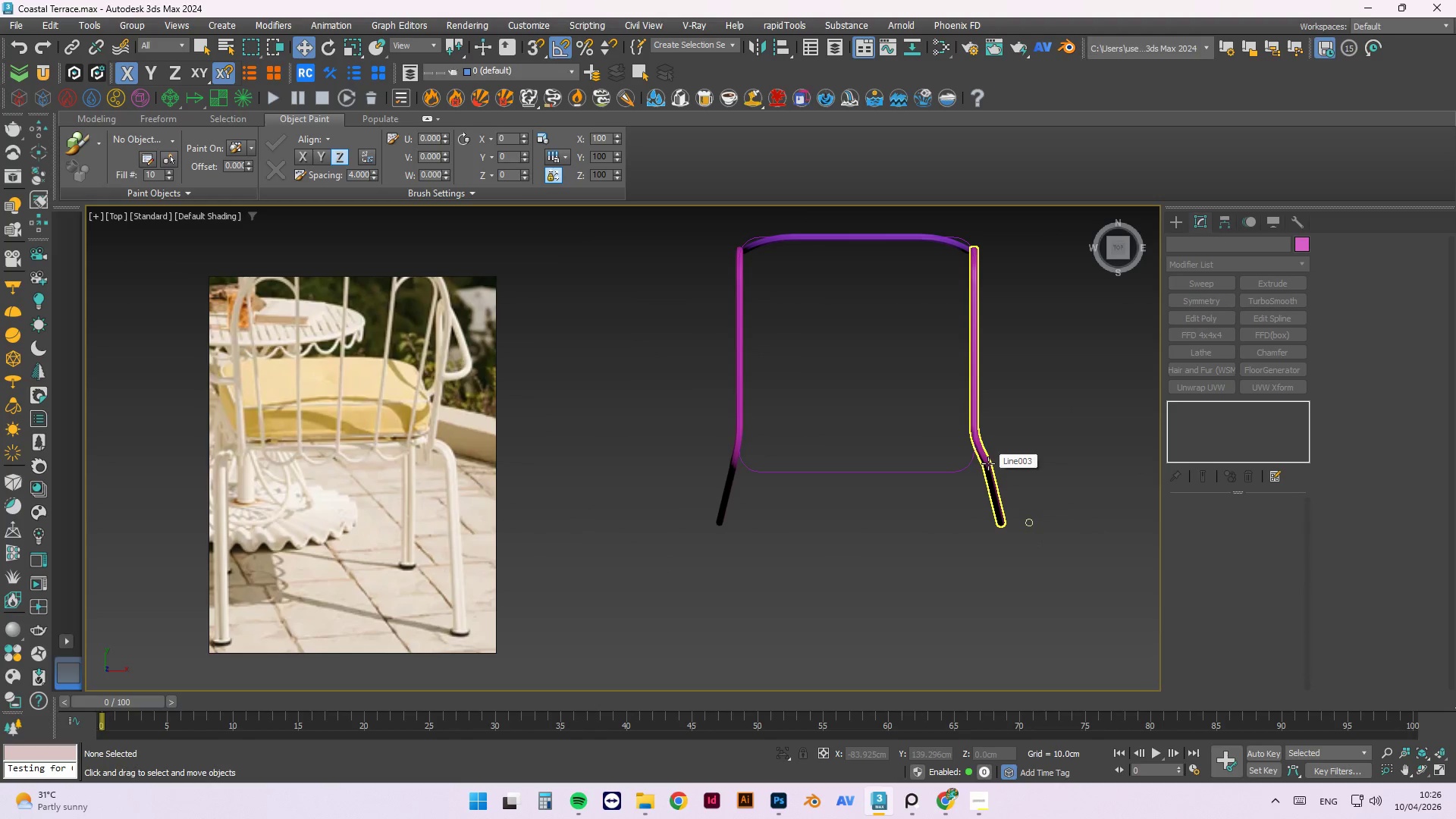 
left_click([988, 462])
 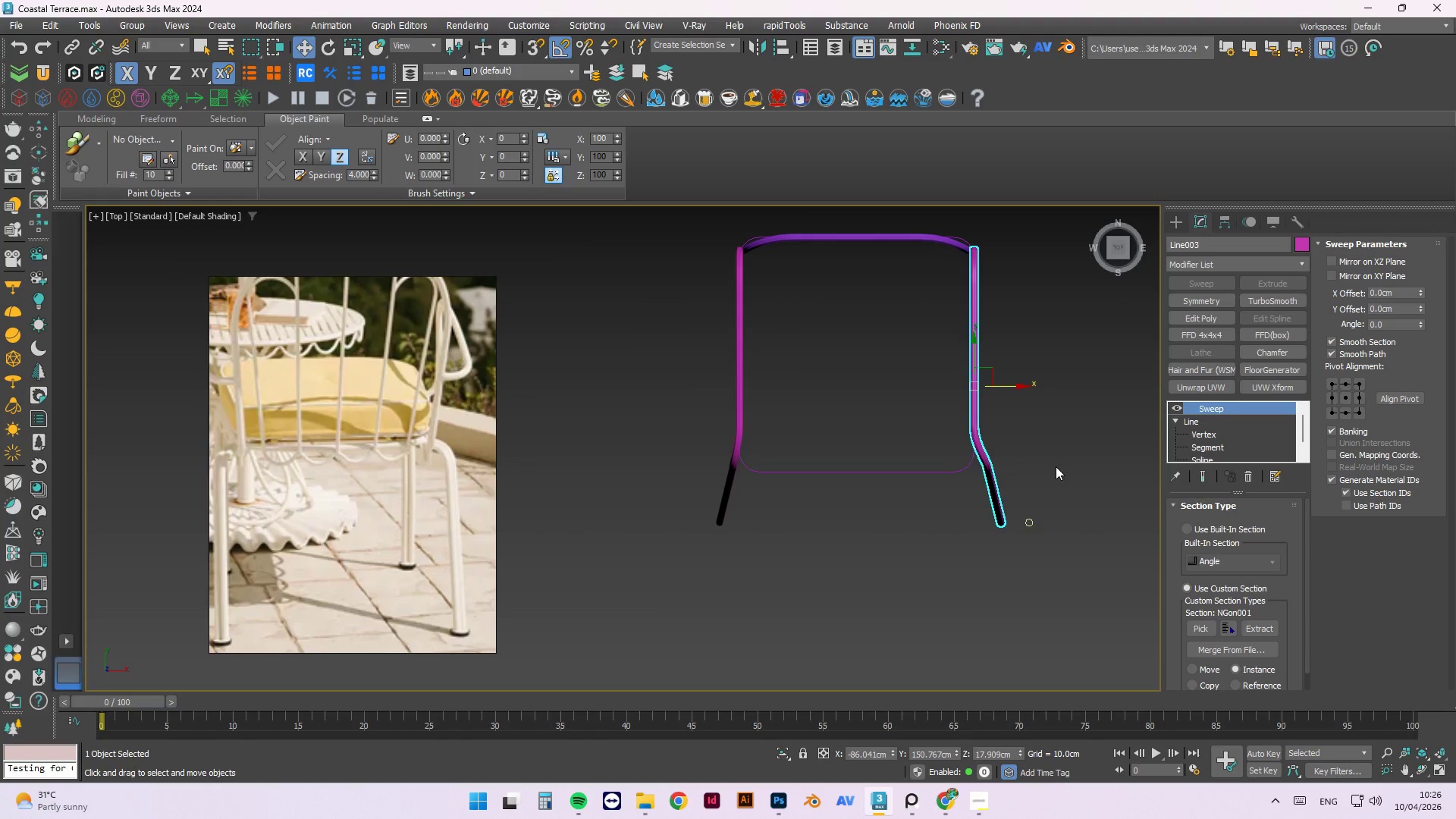 
key(Delete)
 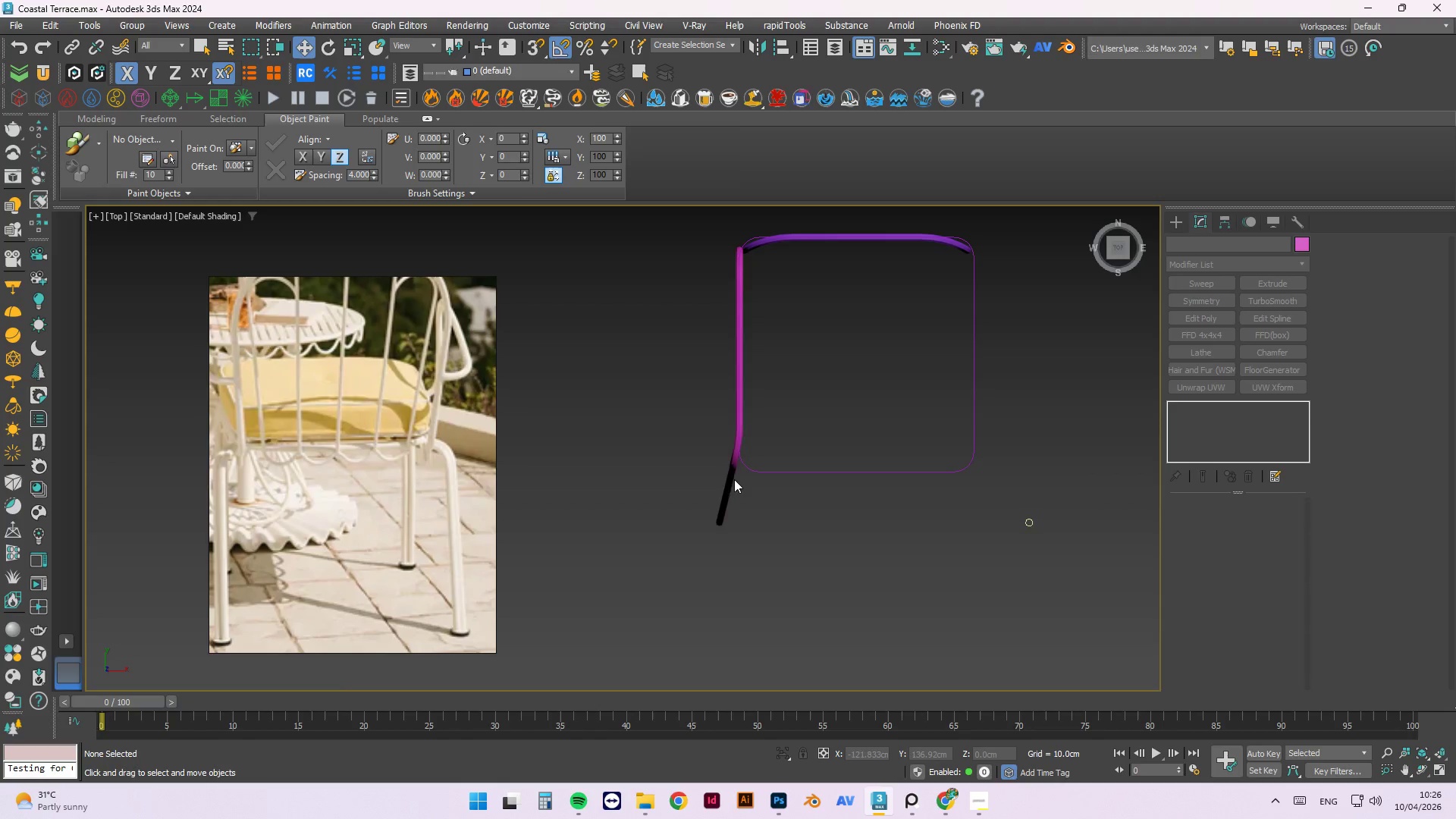 
left_click([731, 479])
 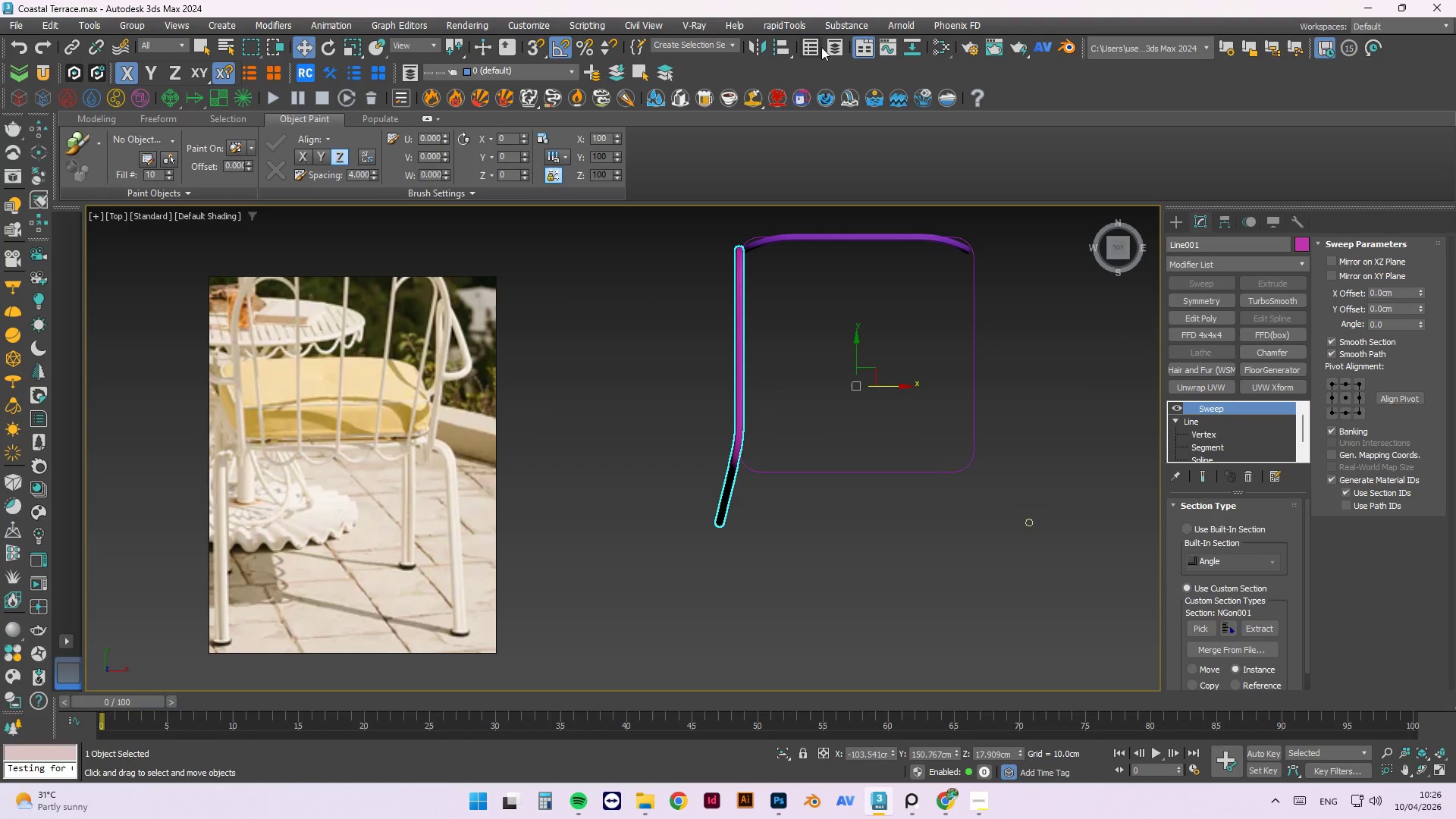 
left_click([762, 46])
 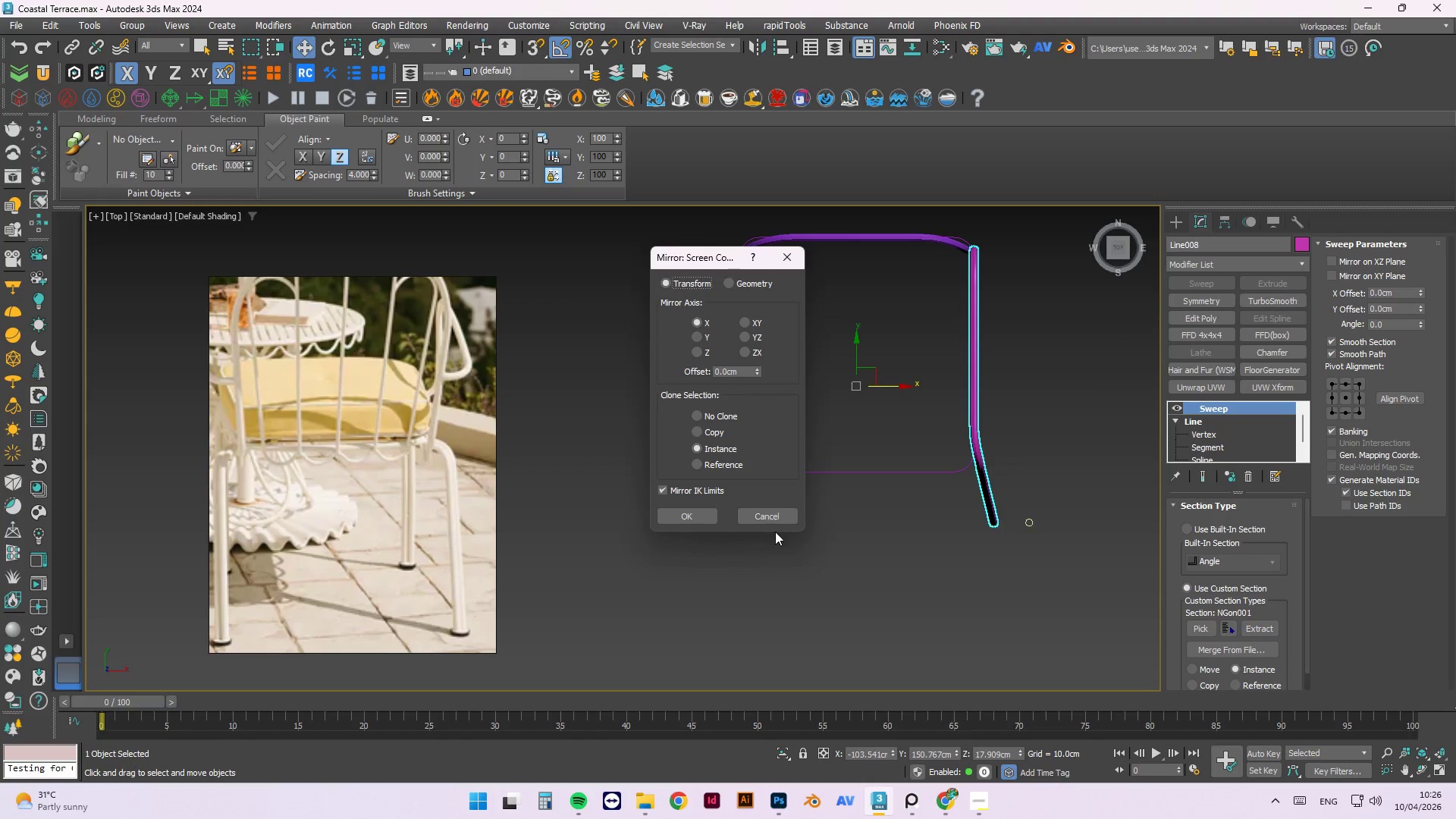 
left_click([708, 511])
 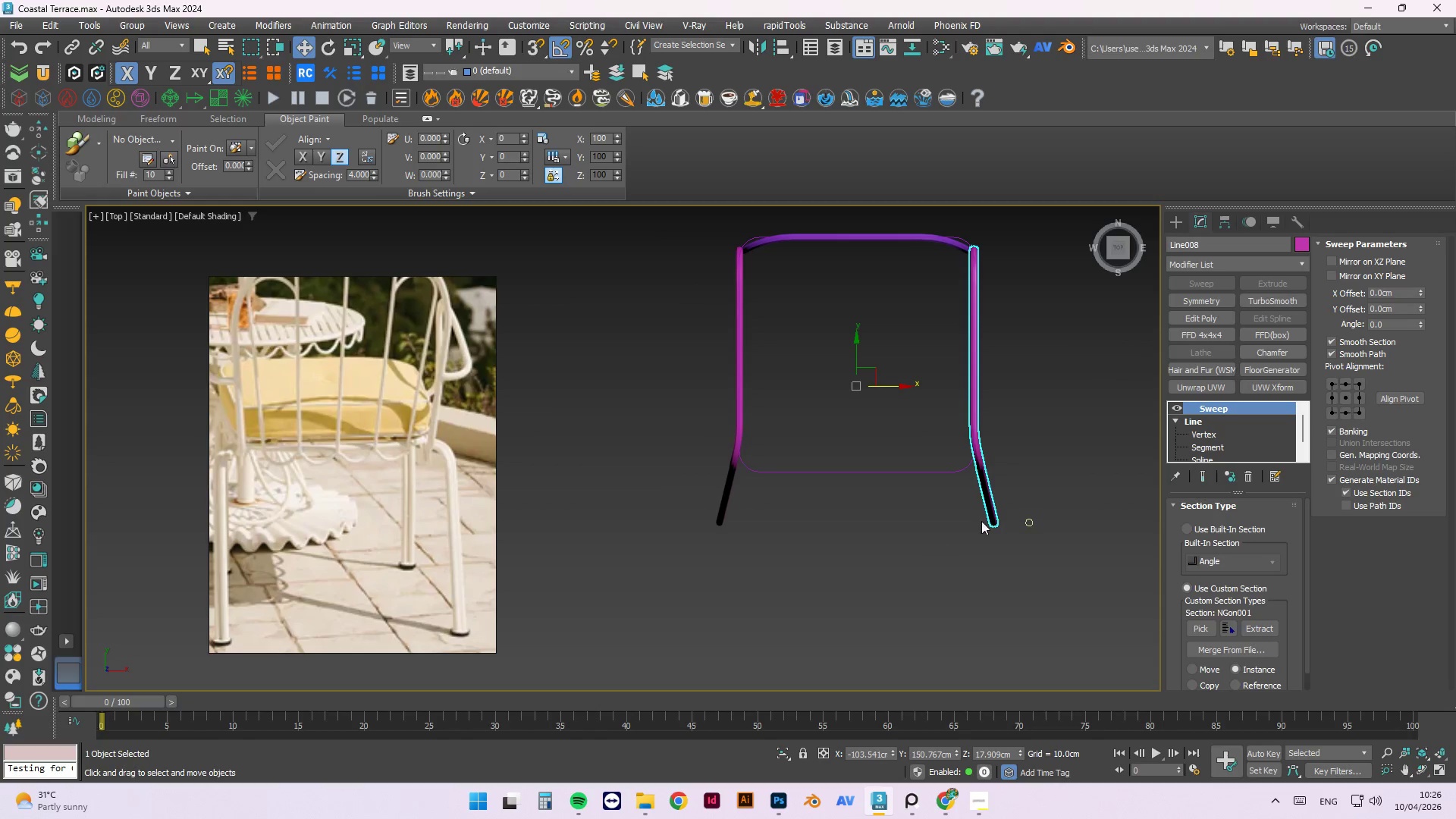 
left_click([943, 561])
 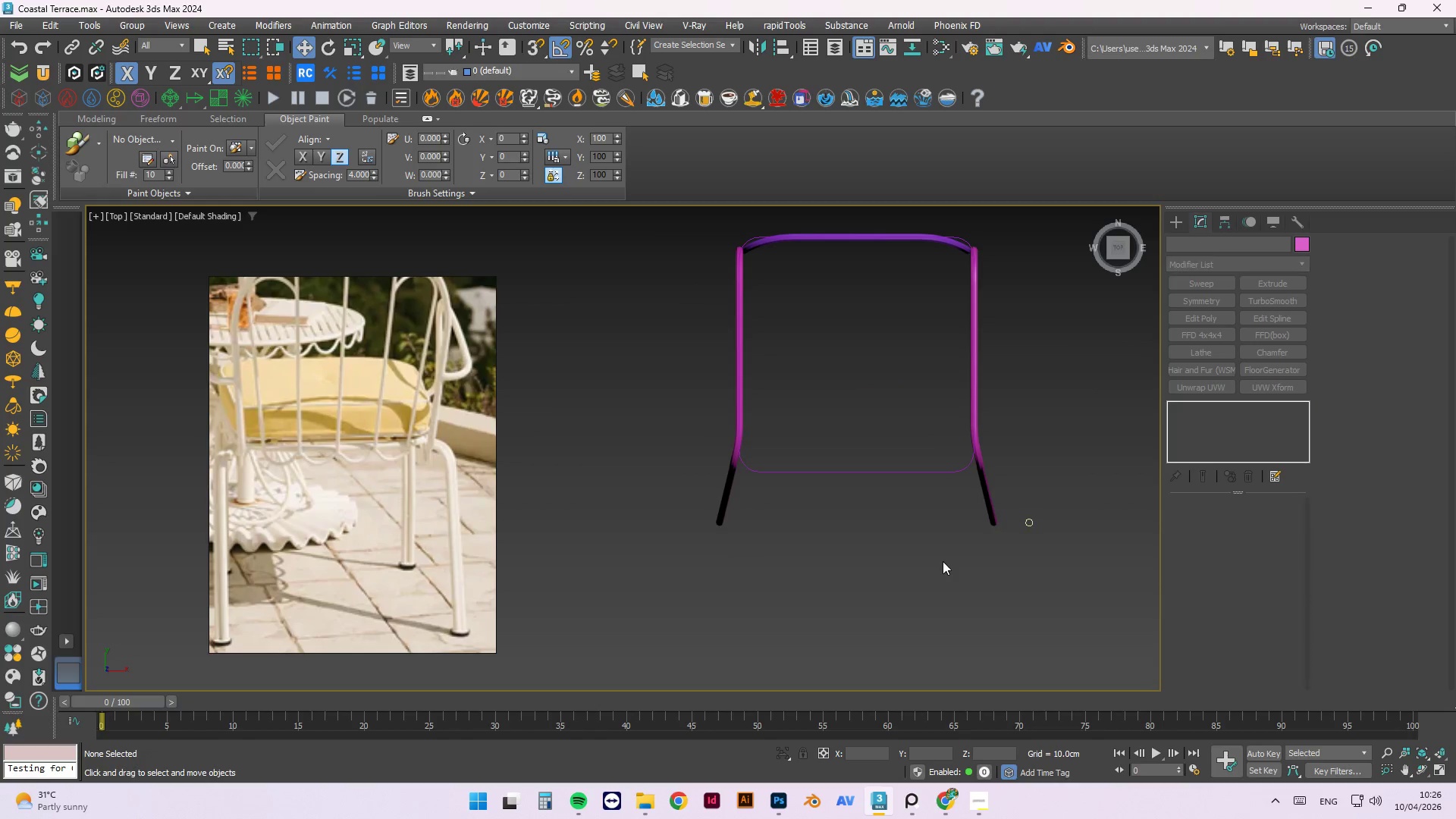 
hold_key(key=AltLeft, duration=1.5)
 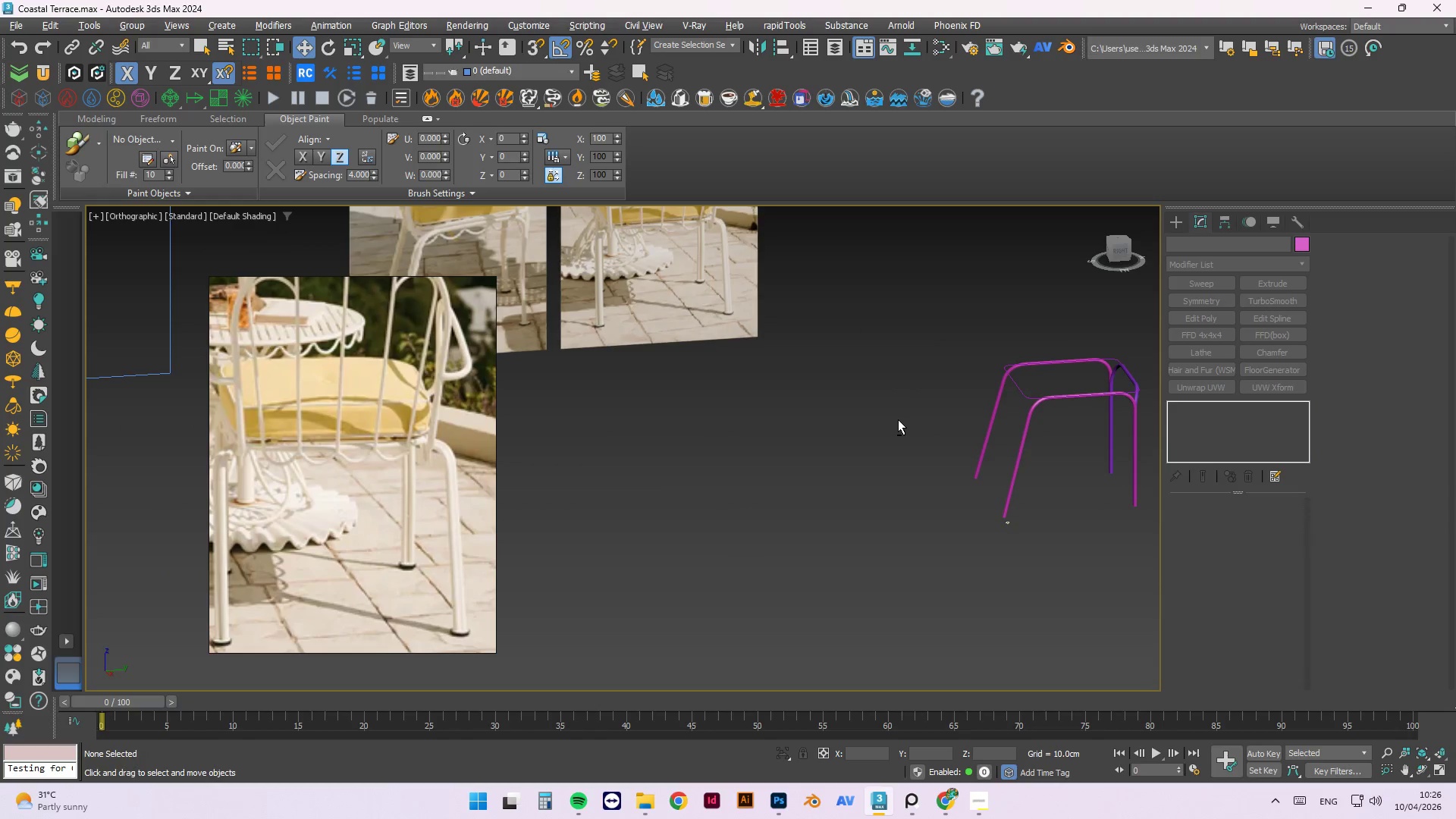 
scroll: coordinate [943, 545], scroll_direction: down, amount: 2.0
 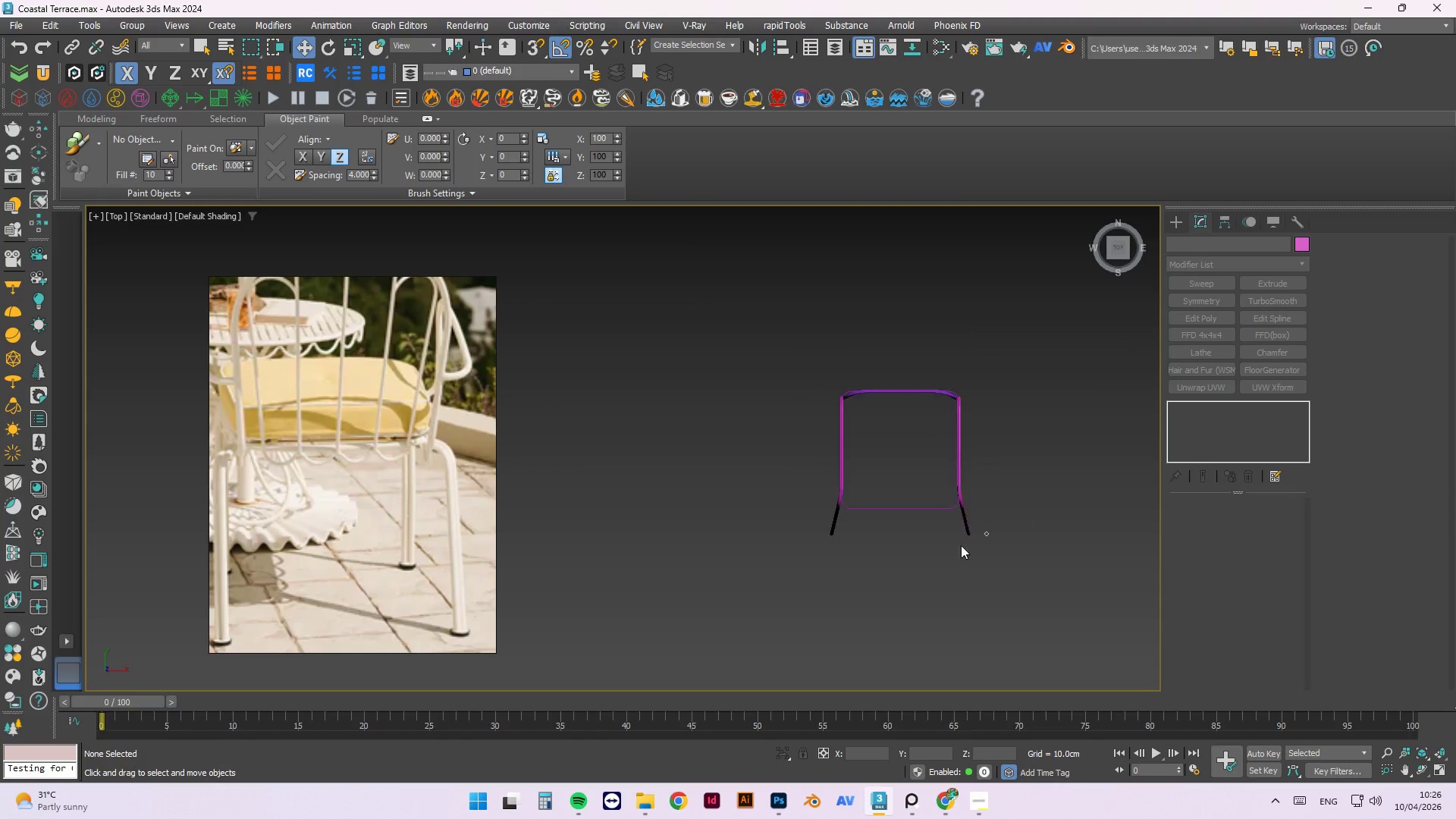 
hold_key(key=AltLeft, duration=0.55)
 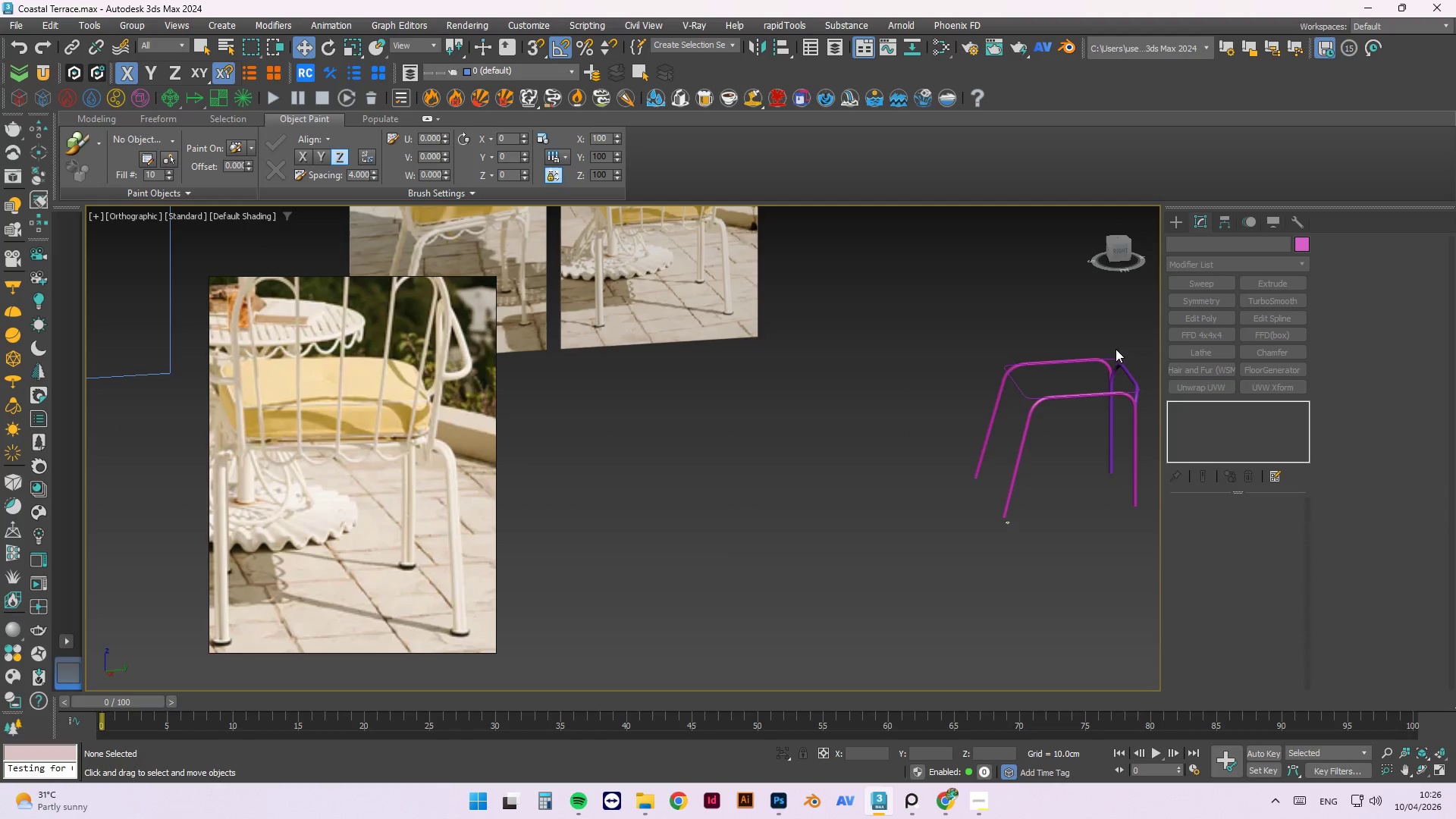 
hold_key(key=AltLeft, duration=1.5)
 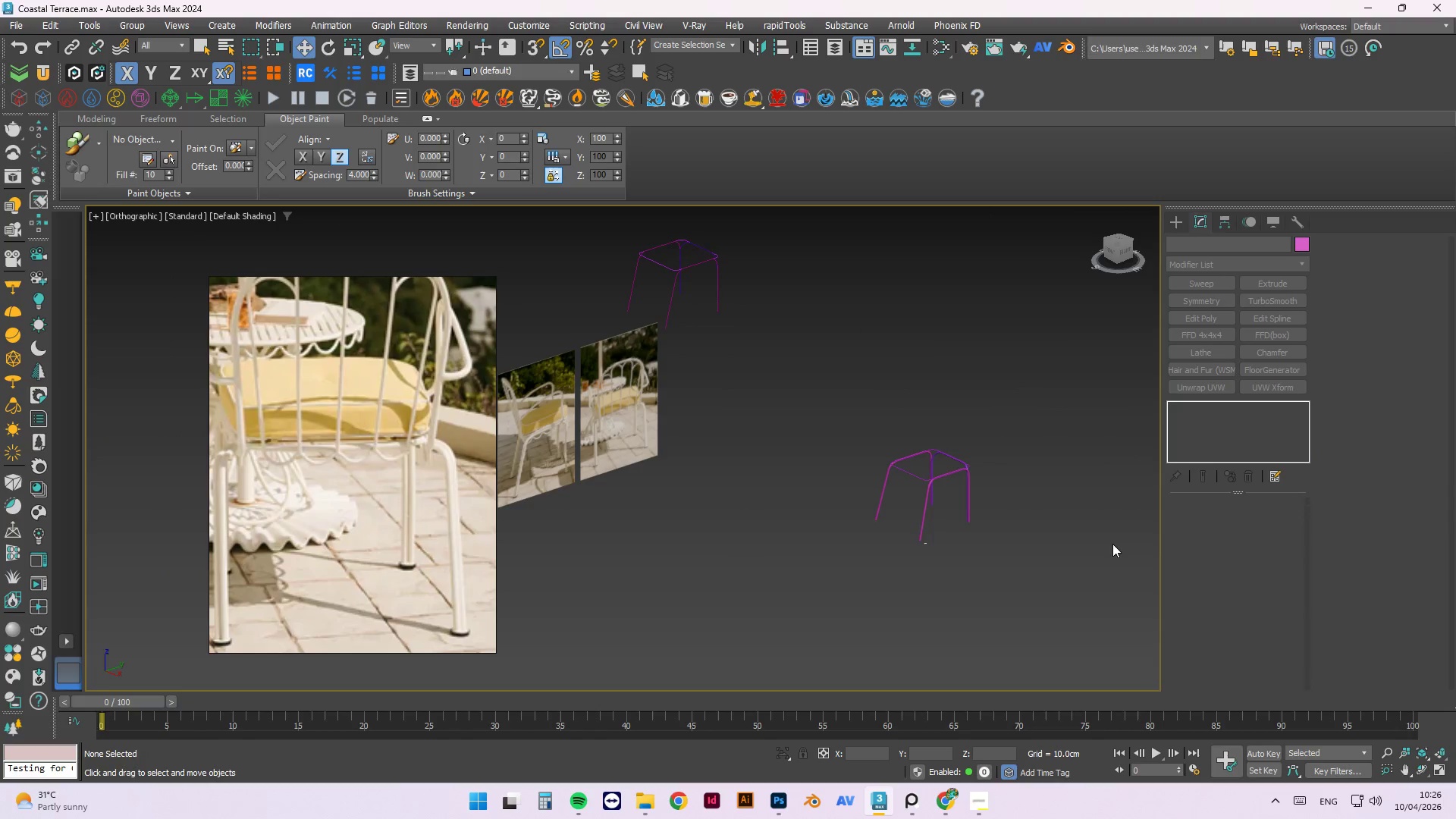 
scroll: coordinate [915, 503], scroll_direction: down, amount: 2.0
 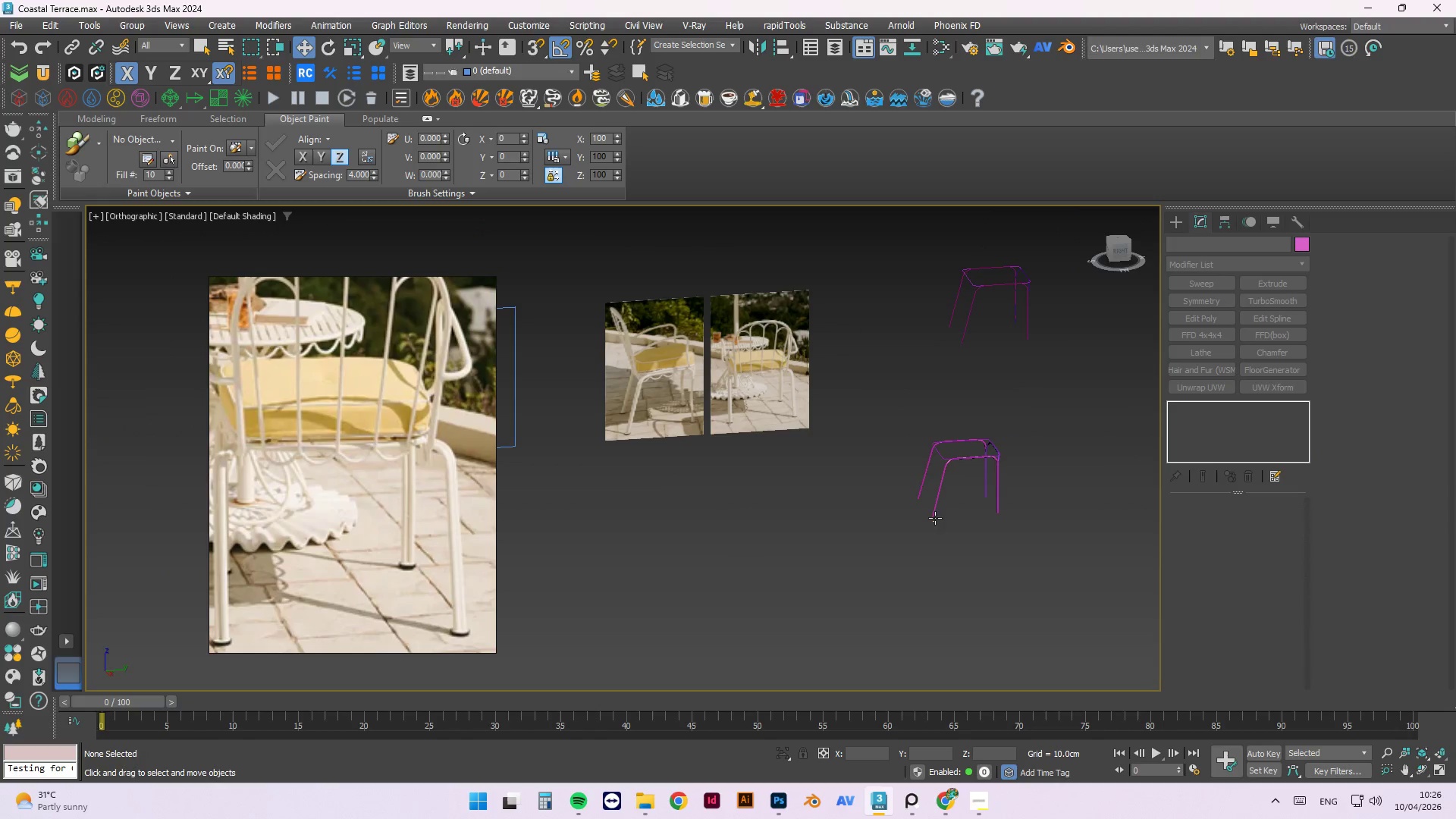 
key(Control+S)
 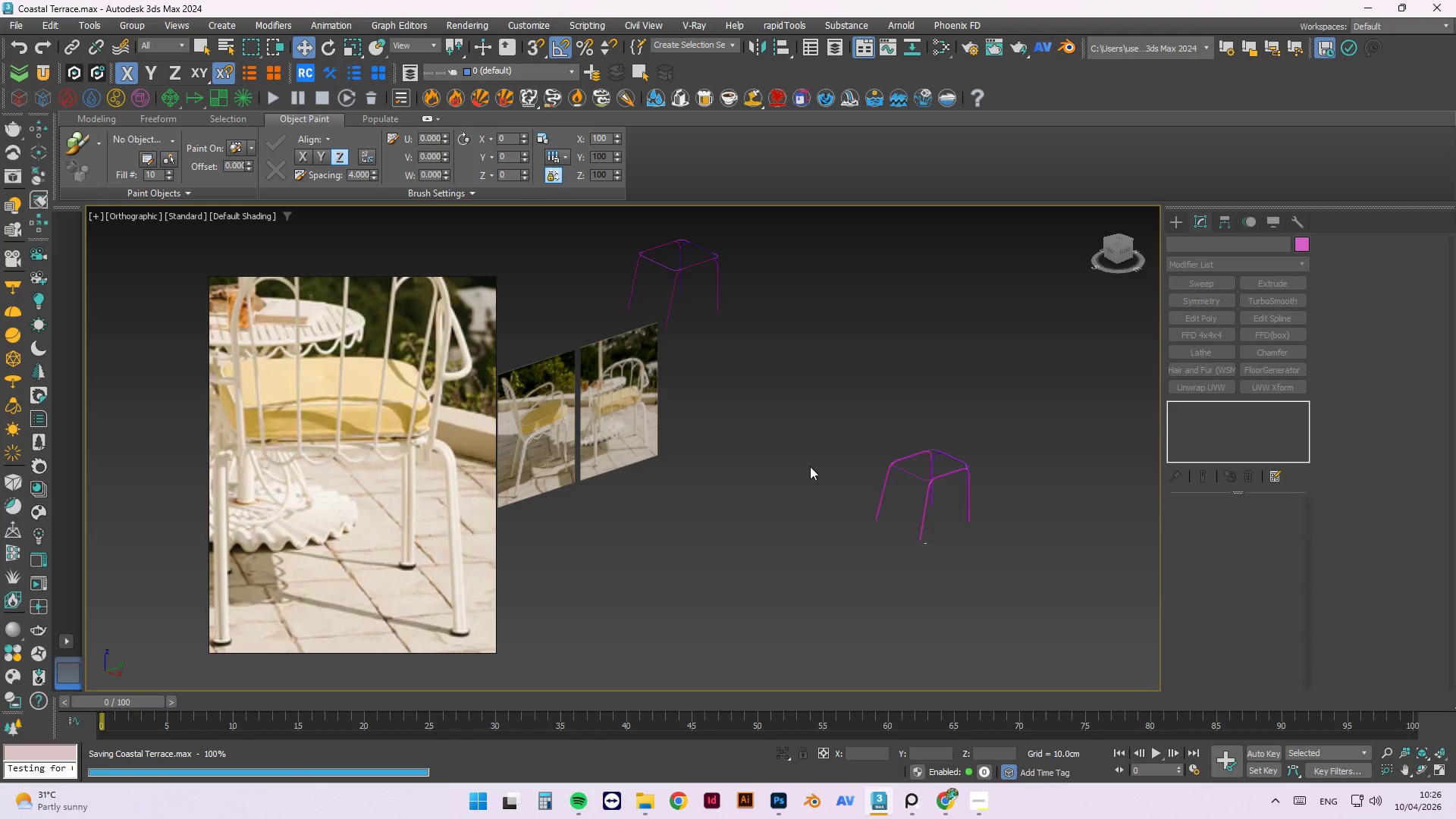 
scroll: coordinate [410, 419], scroll_direction: up, amount: 8.0
 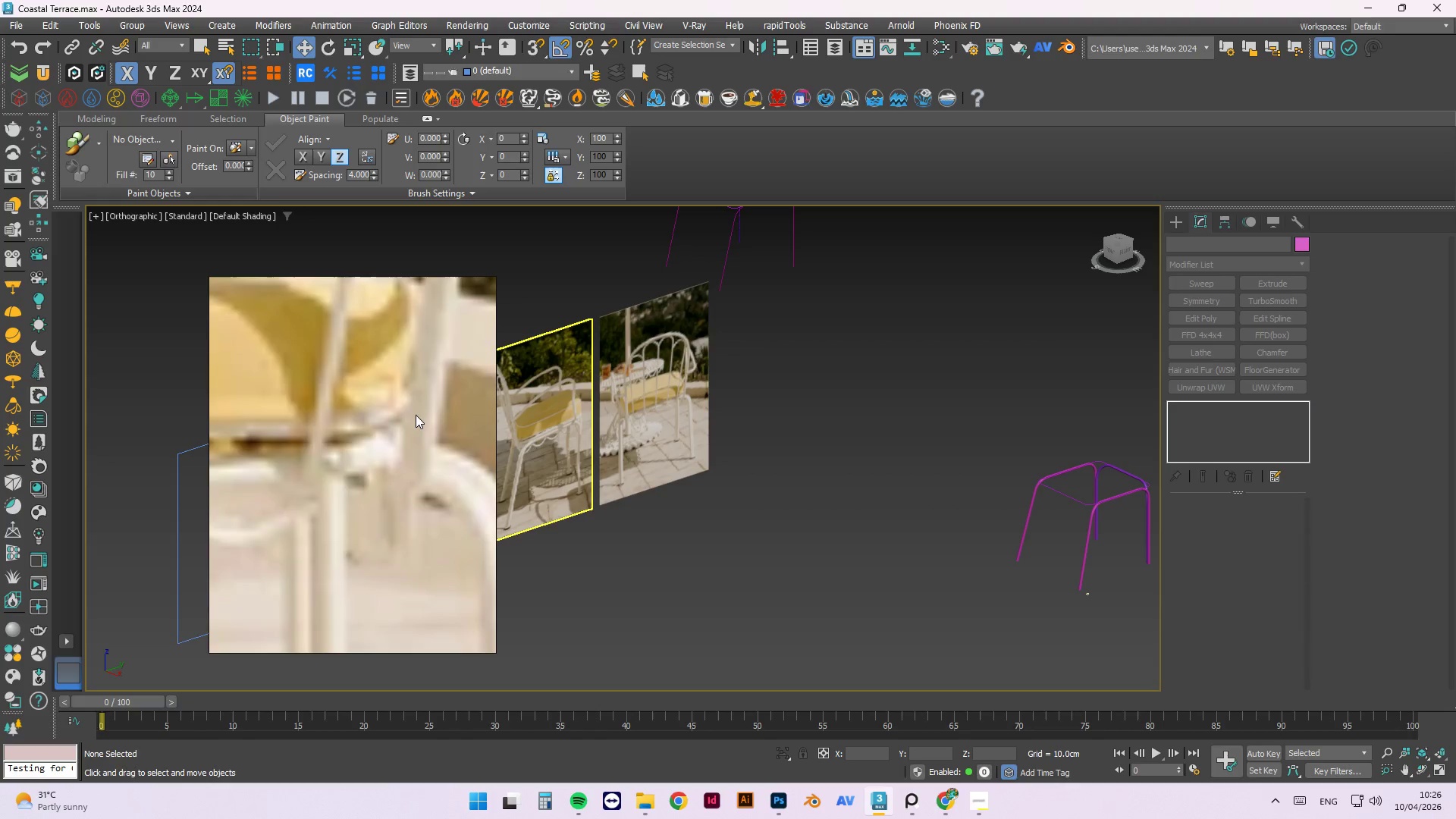 
scroll: coordinate [416, 416], scroll_direction: down, amount: 8.0
 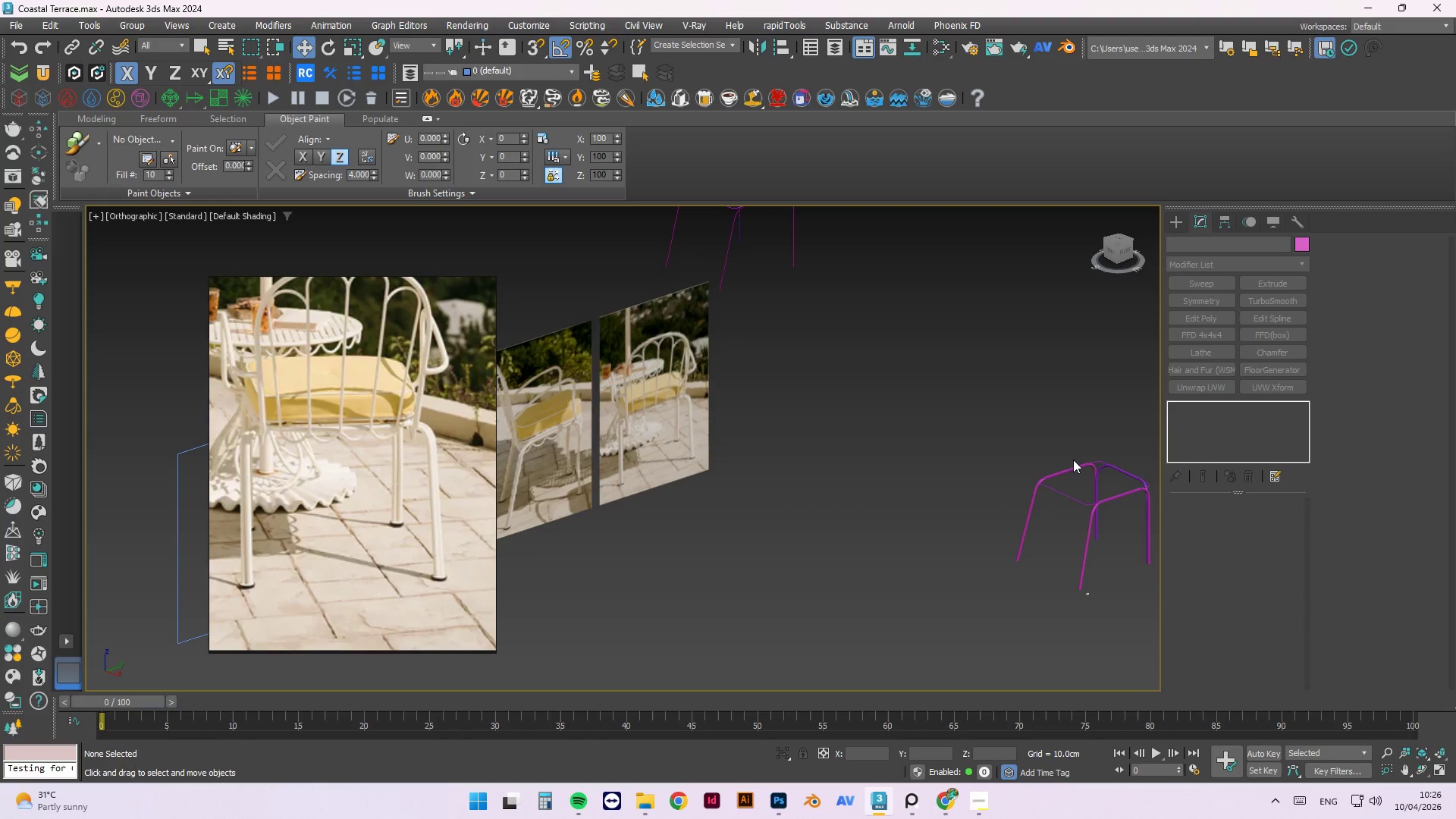 
scroll: coordinate [427, 428], scroll_direction: up, amount: 3.0
 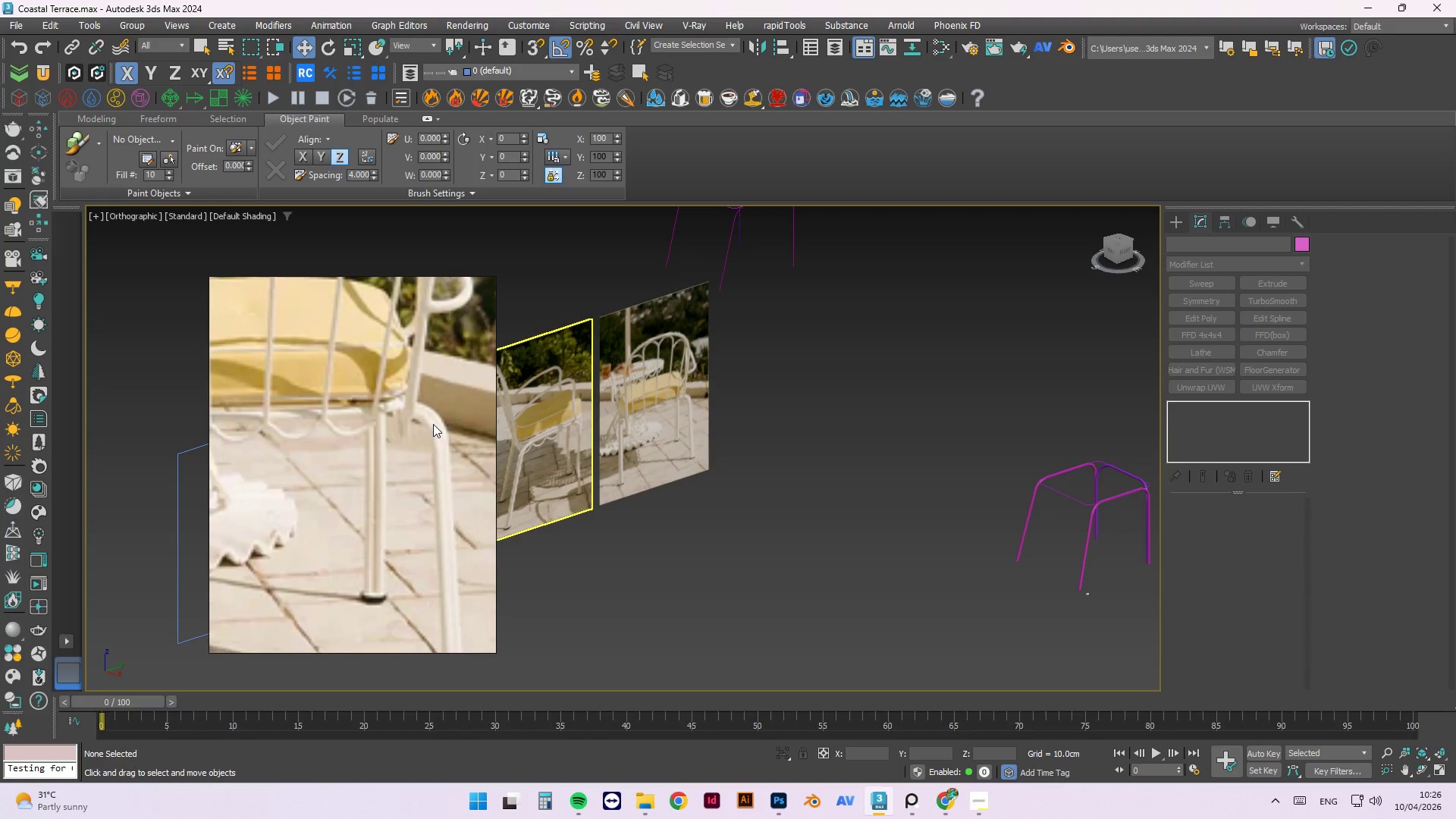 
scroll: coordinate [433, 422], scroll_direction: down, amount: 4.0
 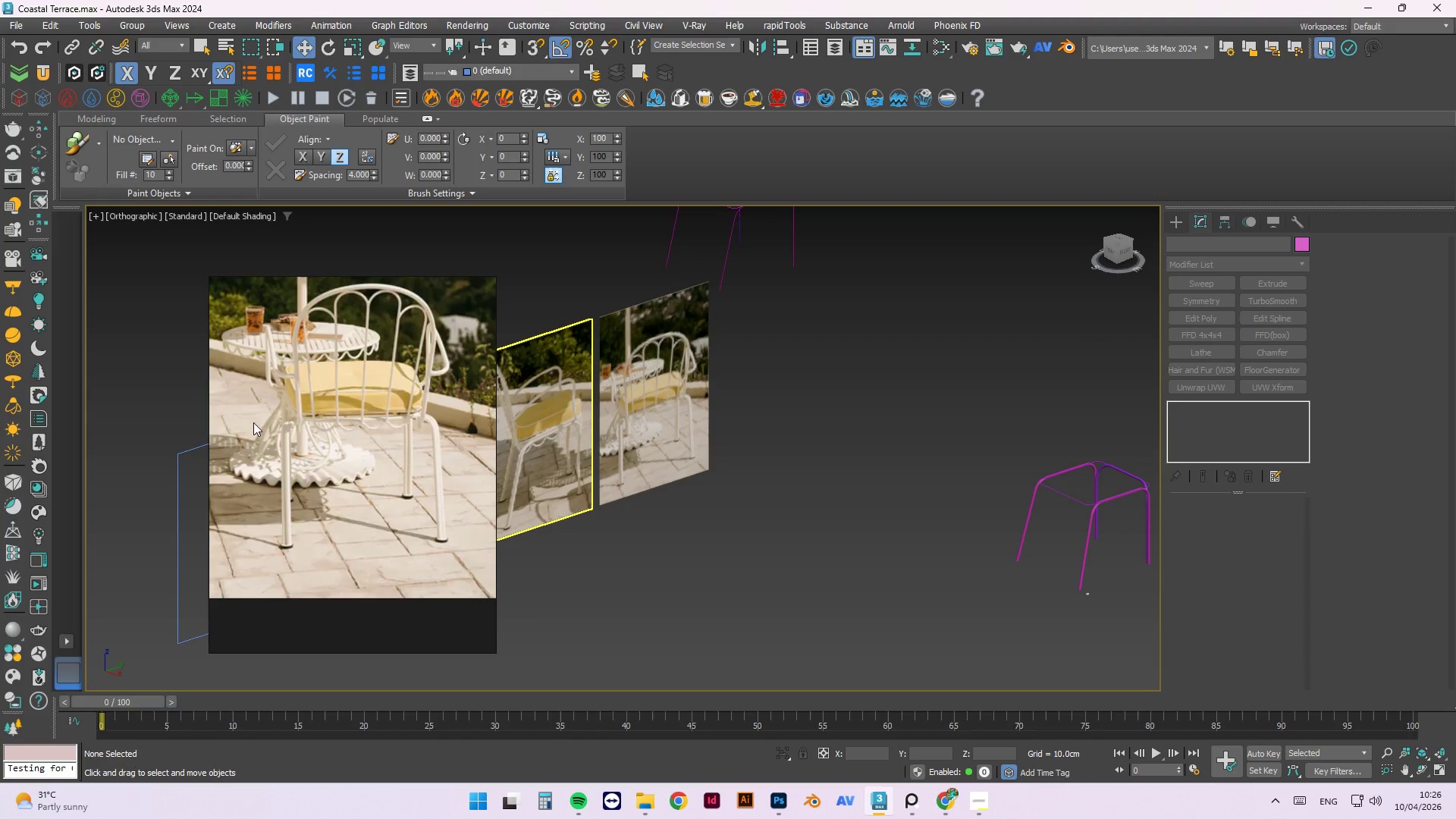 
scroll: coordinate [302, 445], scroll_direction: up, amount: 6.0
 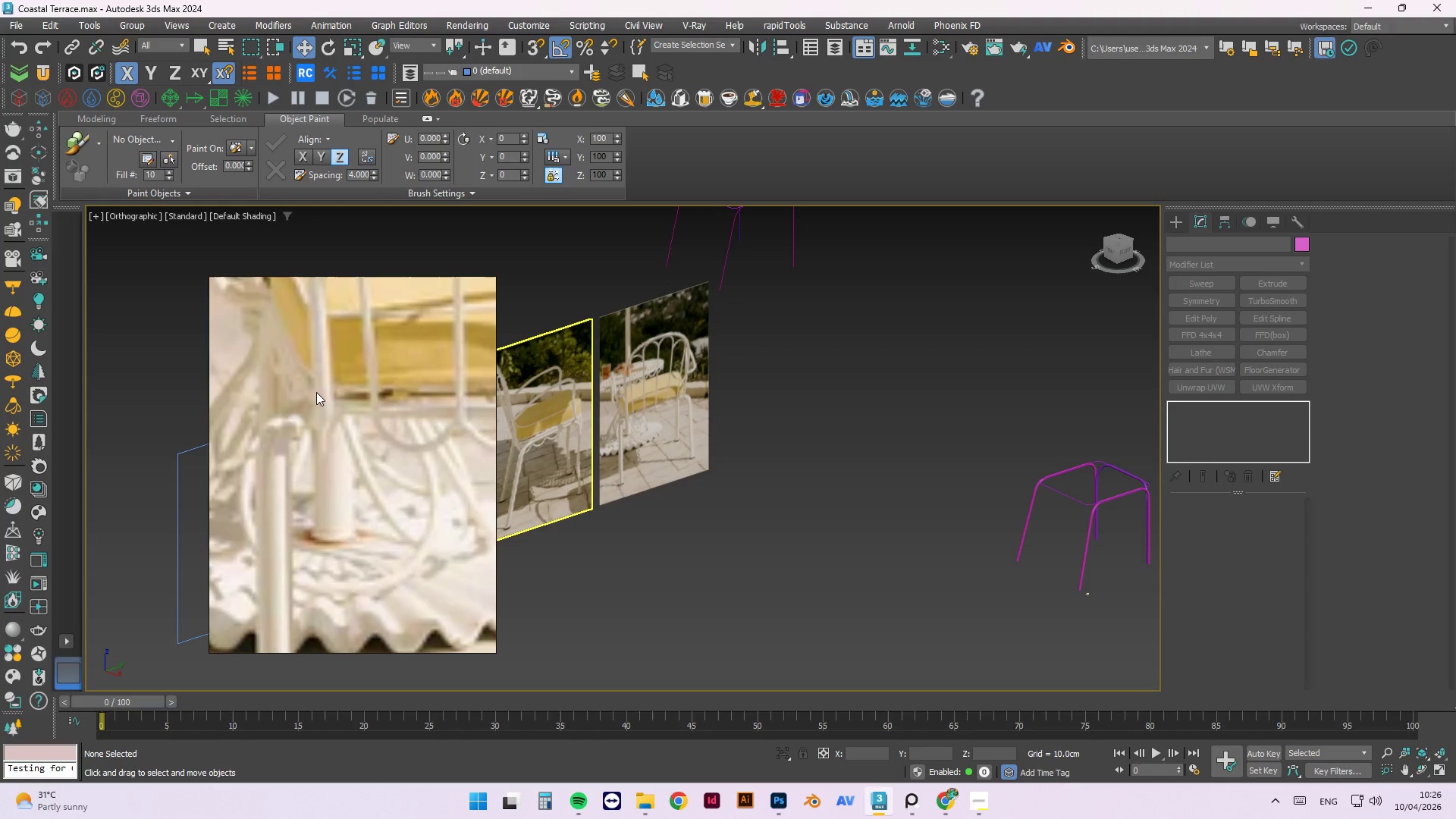 
scroll: coordinate [310, 385], scroll_direction: down, amount: 3.0
 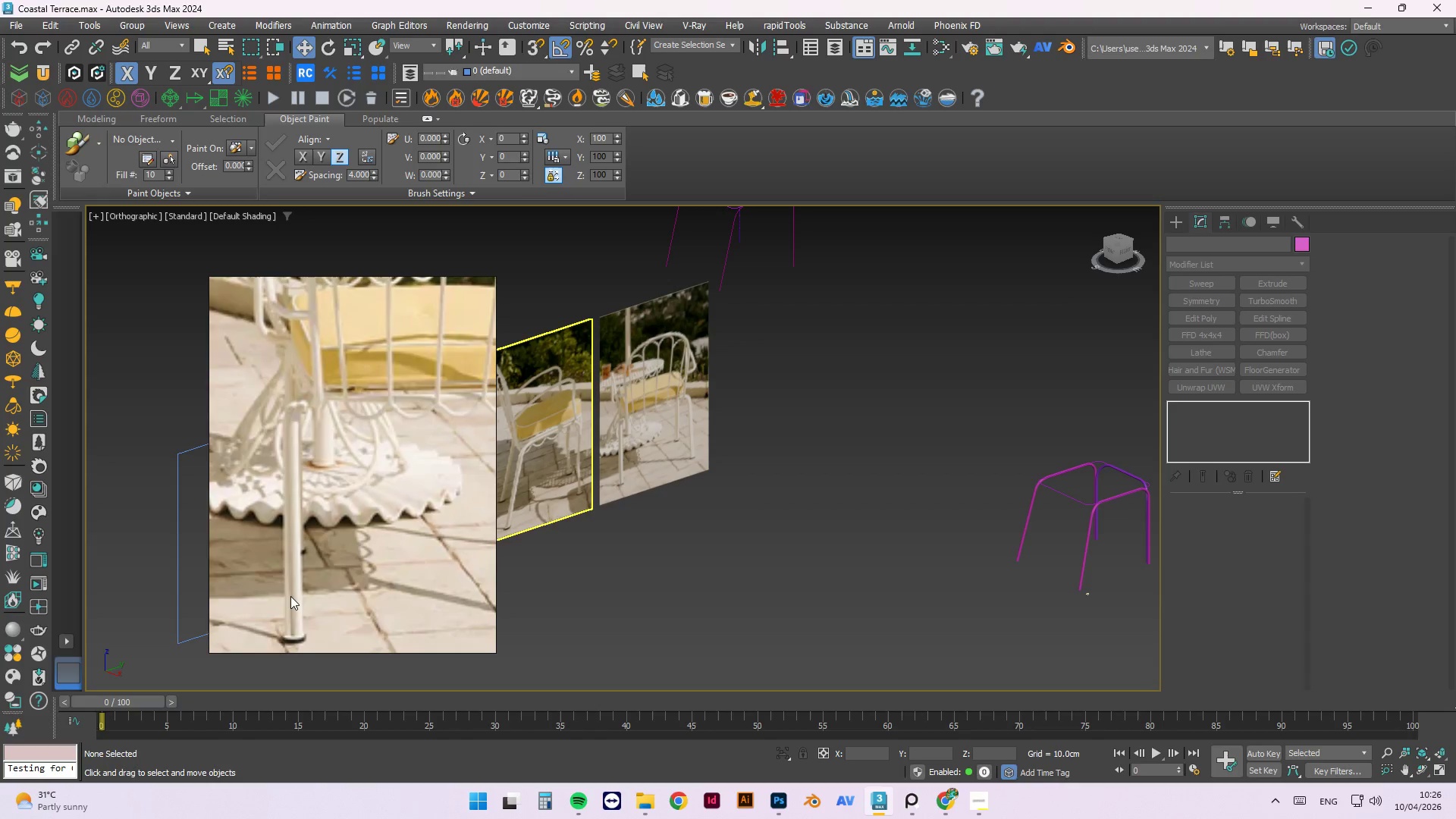 
scroll: coordinate [300, 620], scroll_direction: up, amount: 3.0
 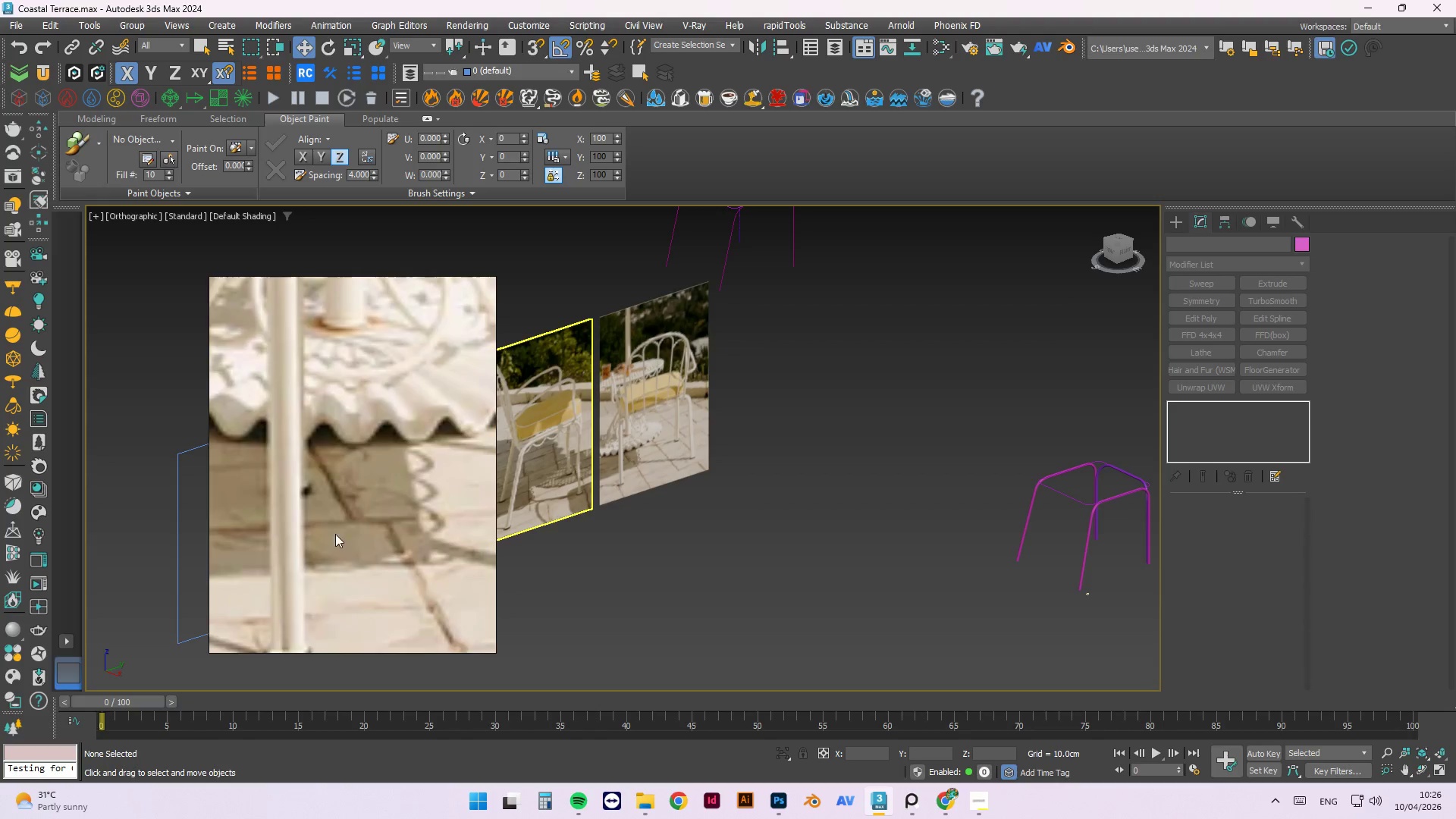 
scroll: coordinate [378, 506], scroll_direction: down, amount: 7.0
 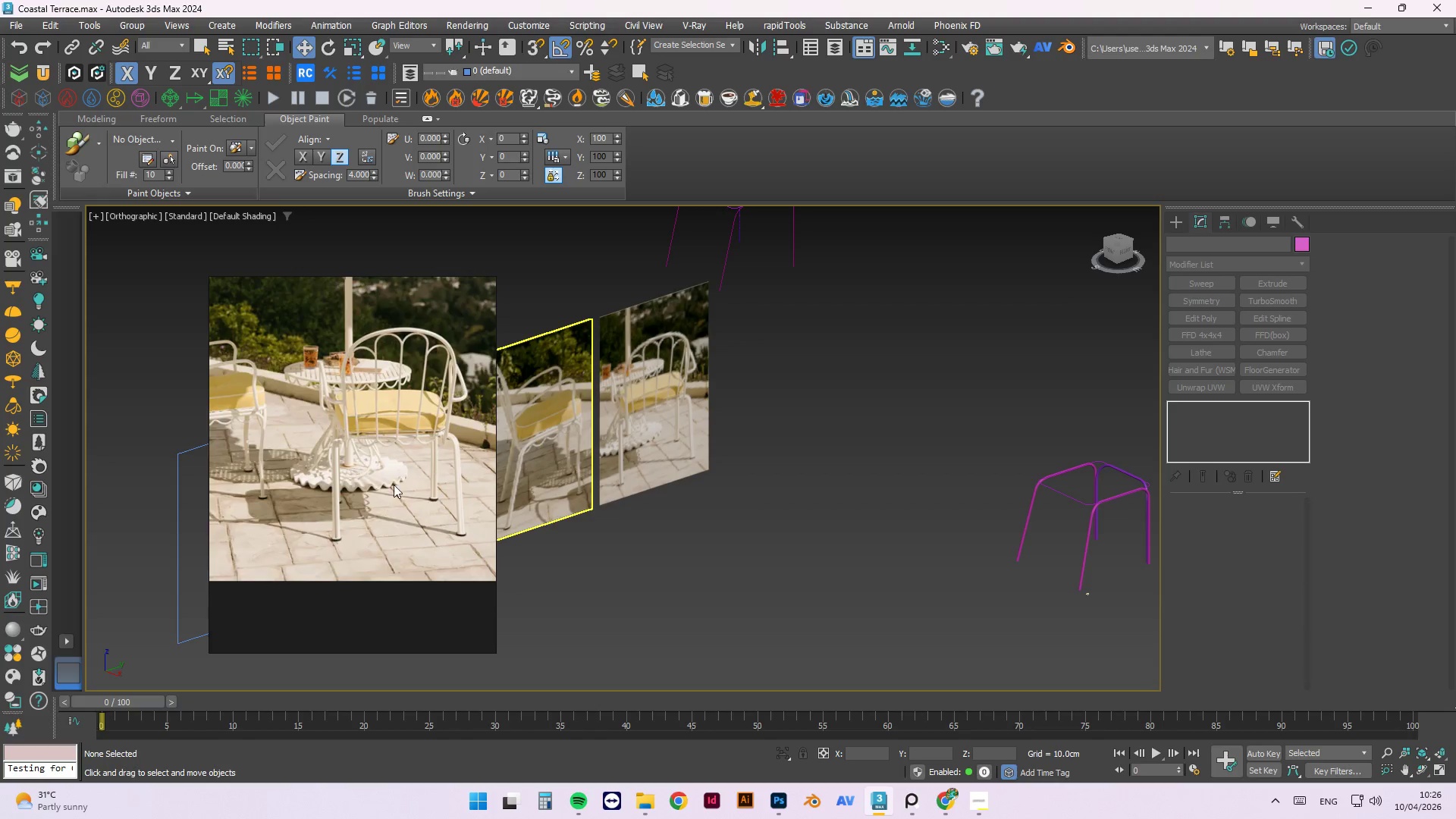 
scroll: coordinate [374, 417], scroll_direction: up, amount: 7.0
 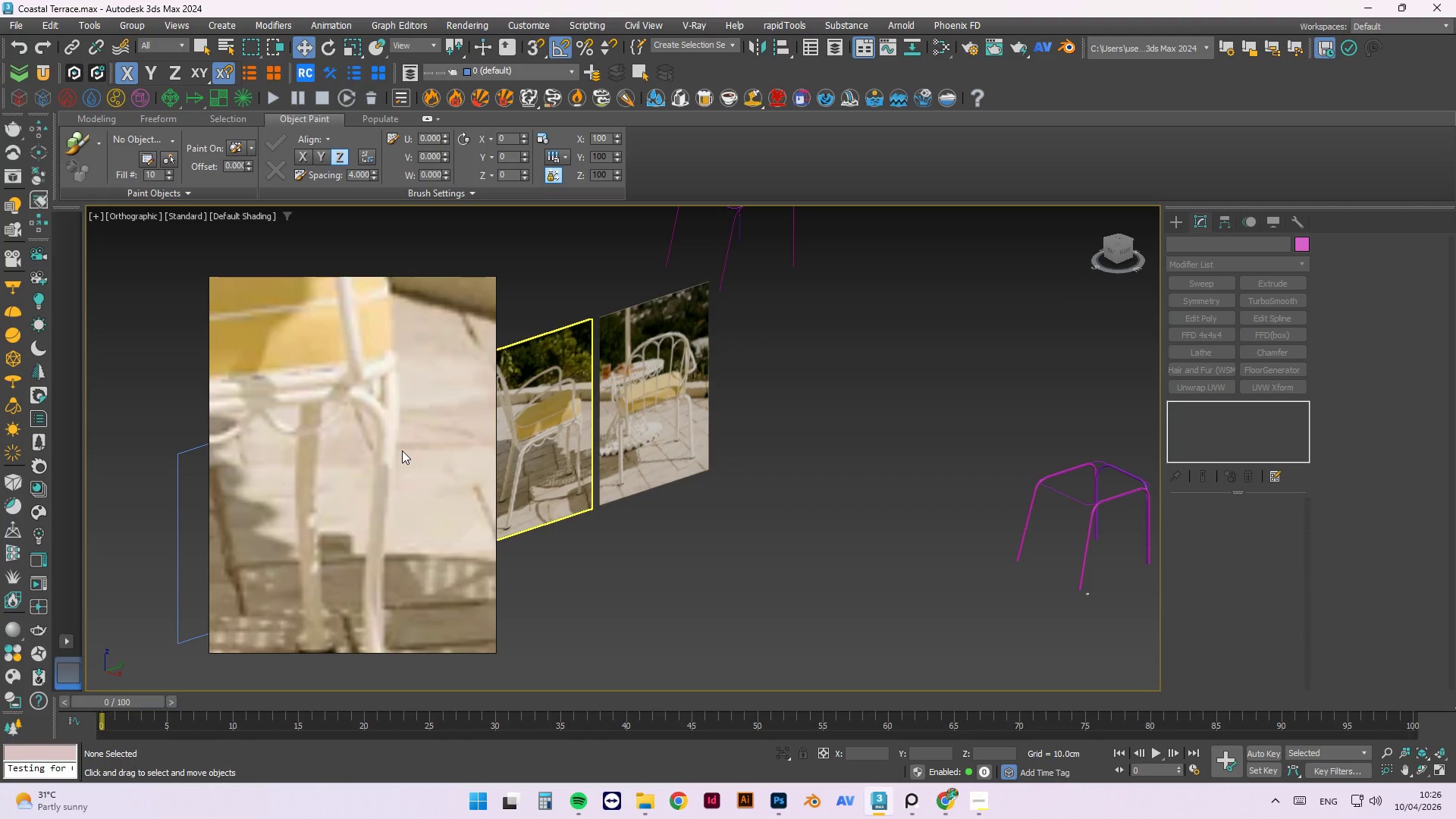 
scroll: coordinate [393, 494], scroll_direction: down, amount: 2.0
 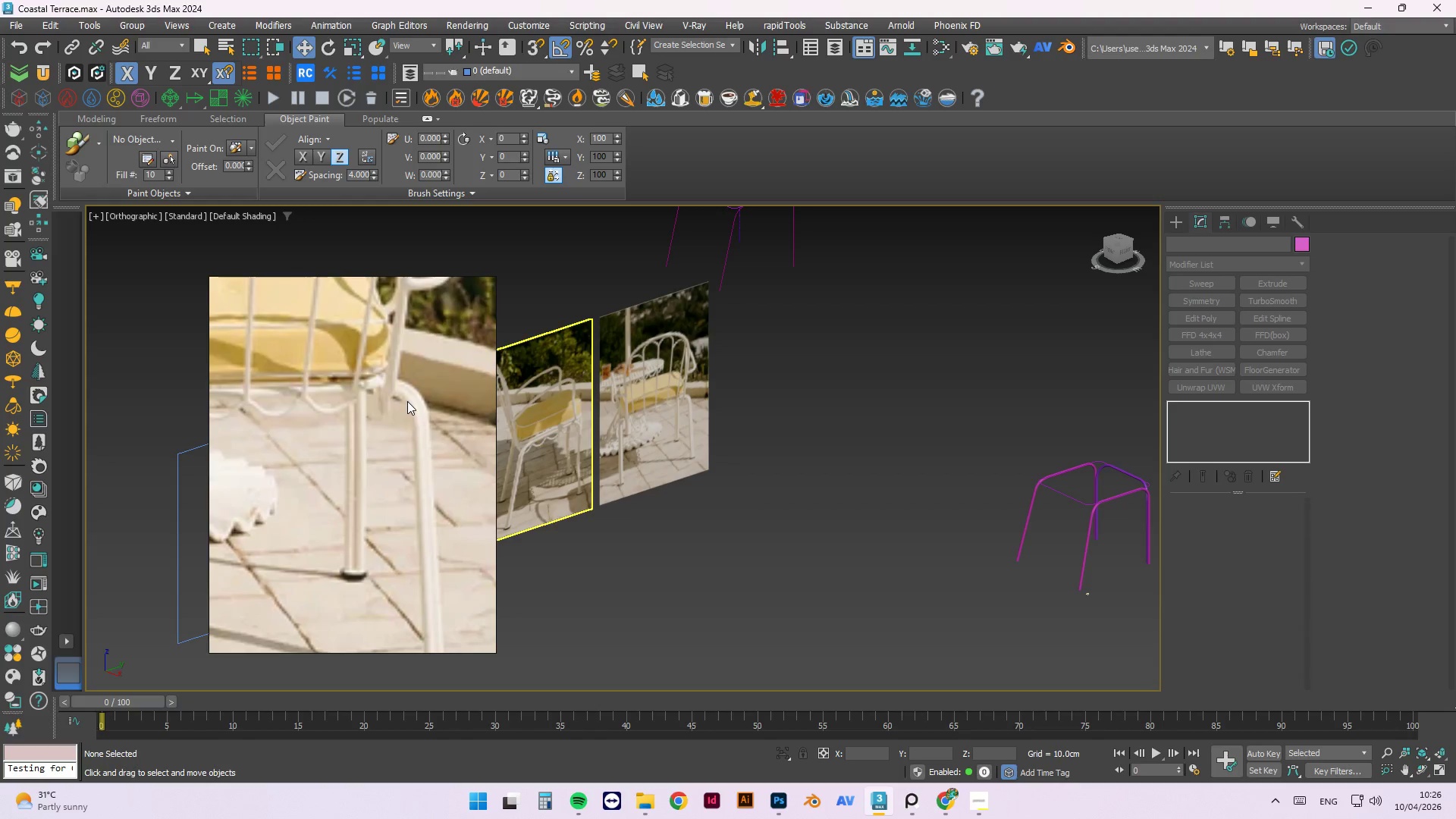 
scroll: coordinate [397, 394], scroll_direction: up, amount: 3.0
 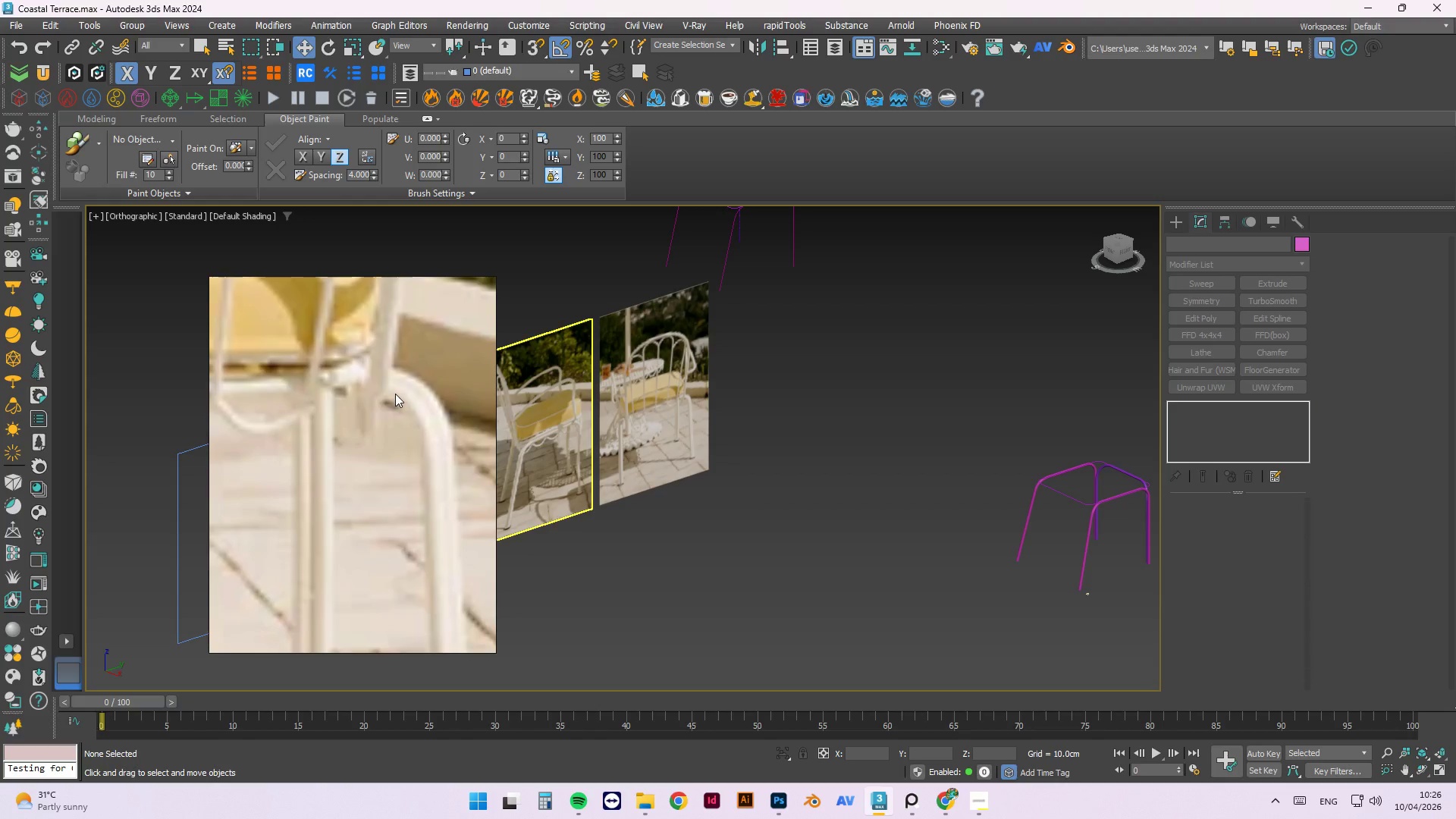 
scroll: coordinate [406, 391], scroll_direction: down, amount: 4.0
 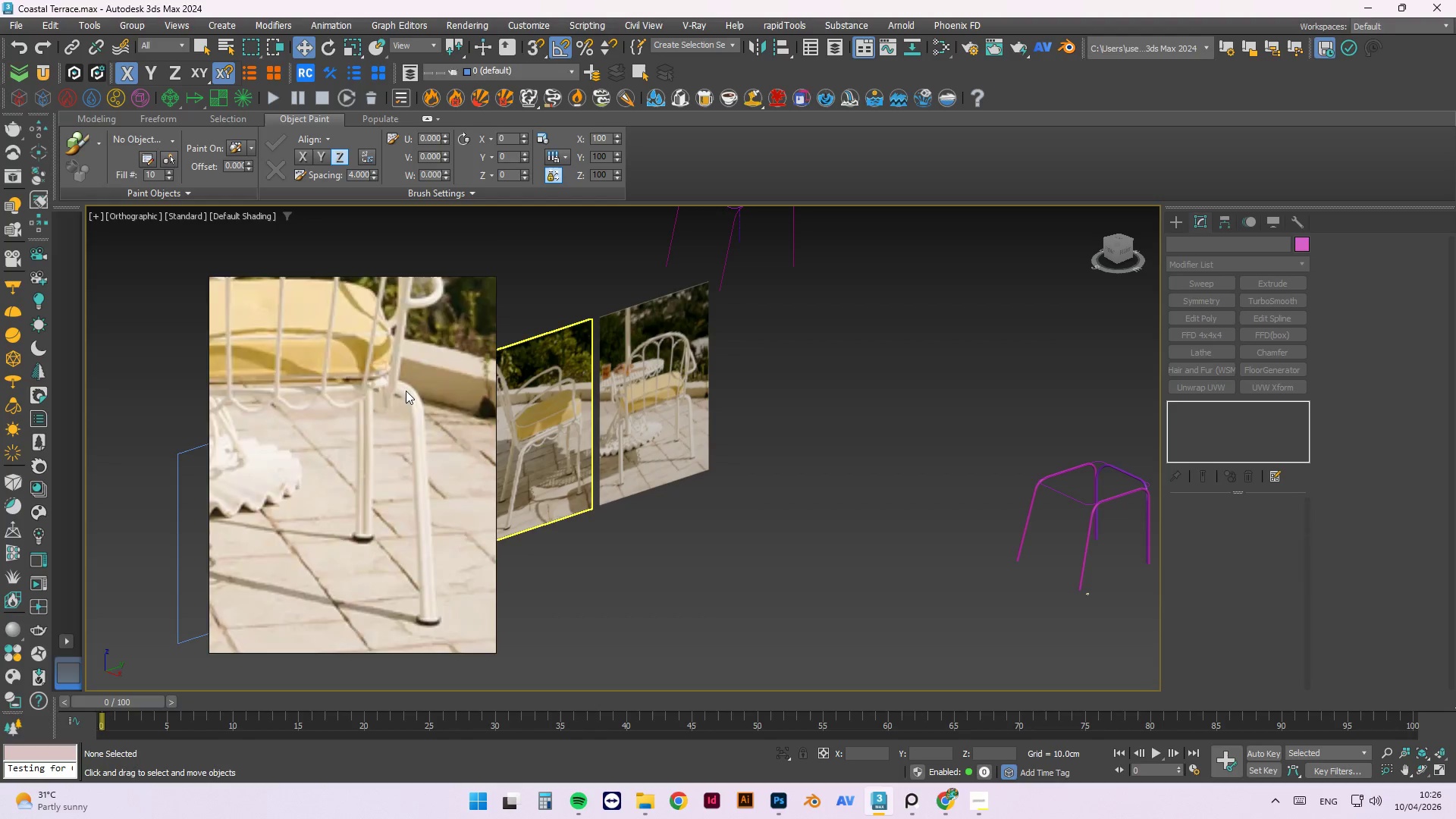 
scroll: coordinate [322, 597], scroll_direction: up, amount: 4.0
 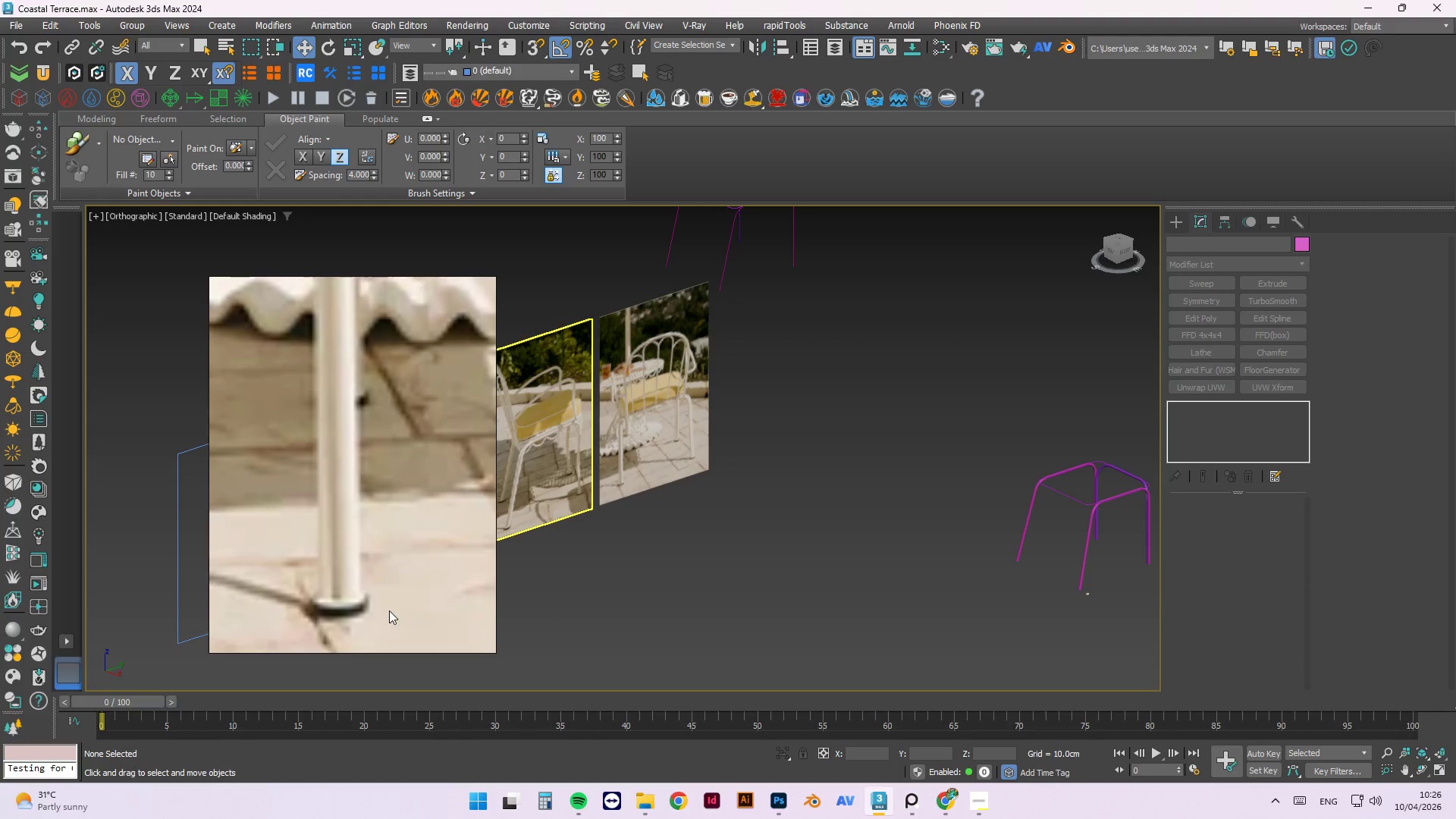 
scroll: coordinate [381, 618], scroll_direction: down, amount: 3.0
 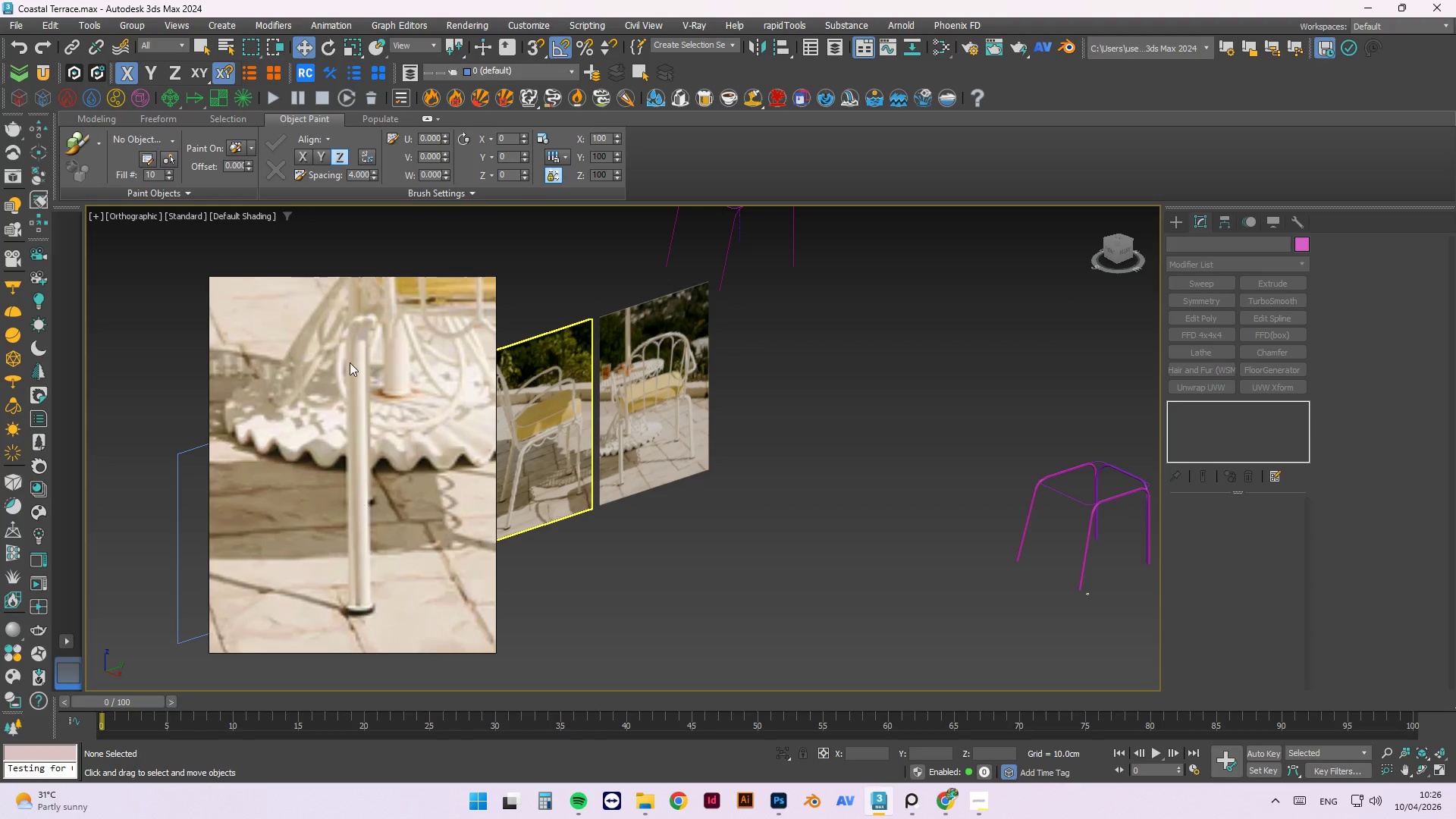 
scroll: coordinate [368, 351], scroll_direction: up, amount: 6.0
 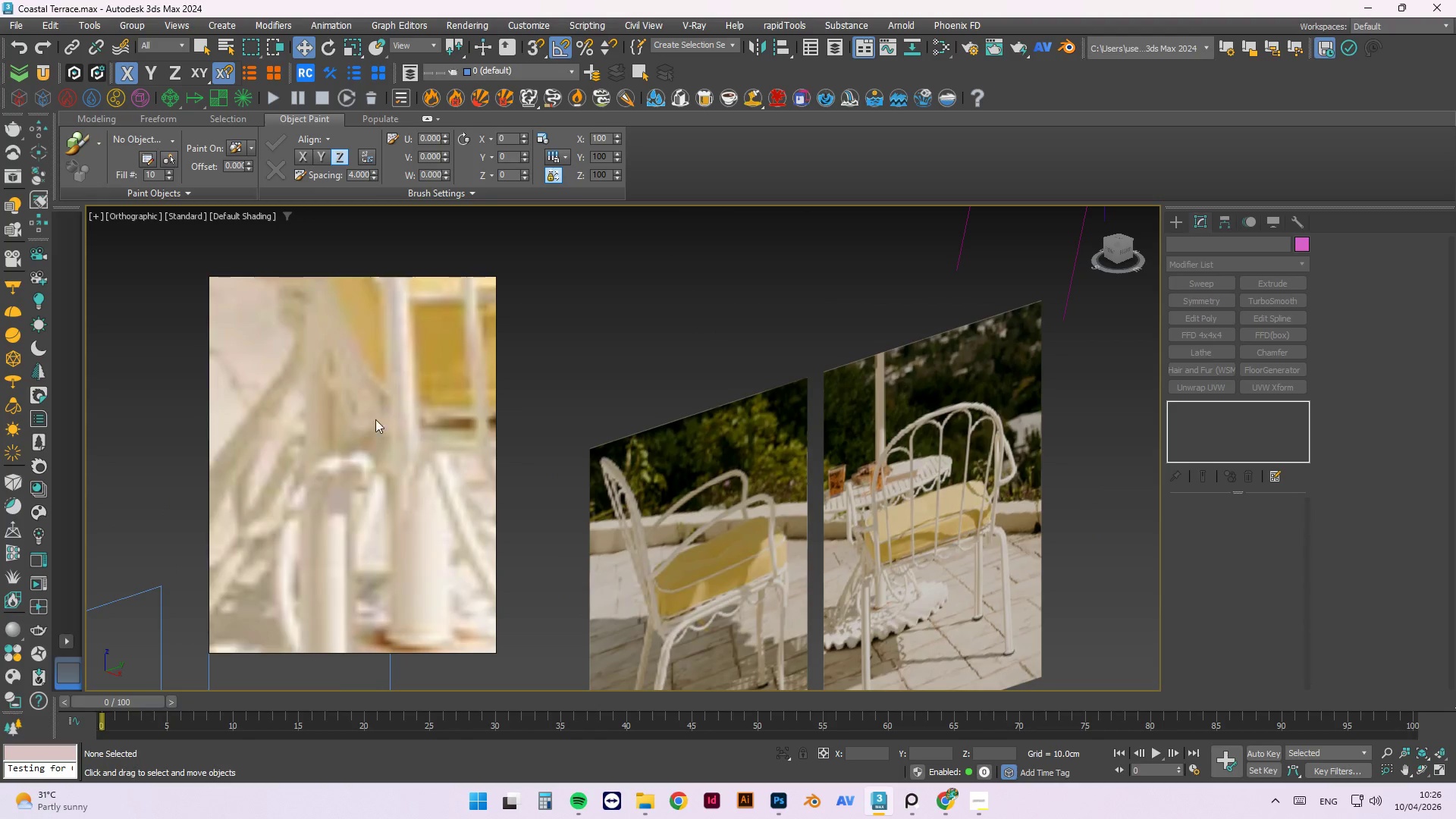 
scroll: coordinate [379, 410], scroll_direction: down, amount: 6.0
 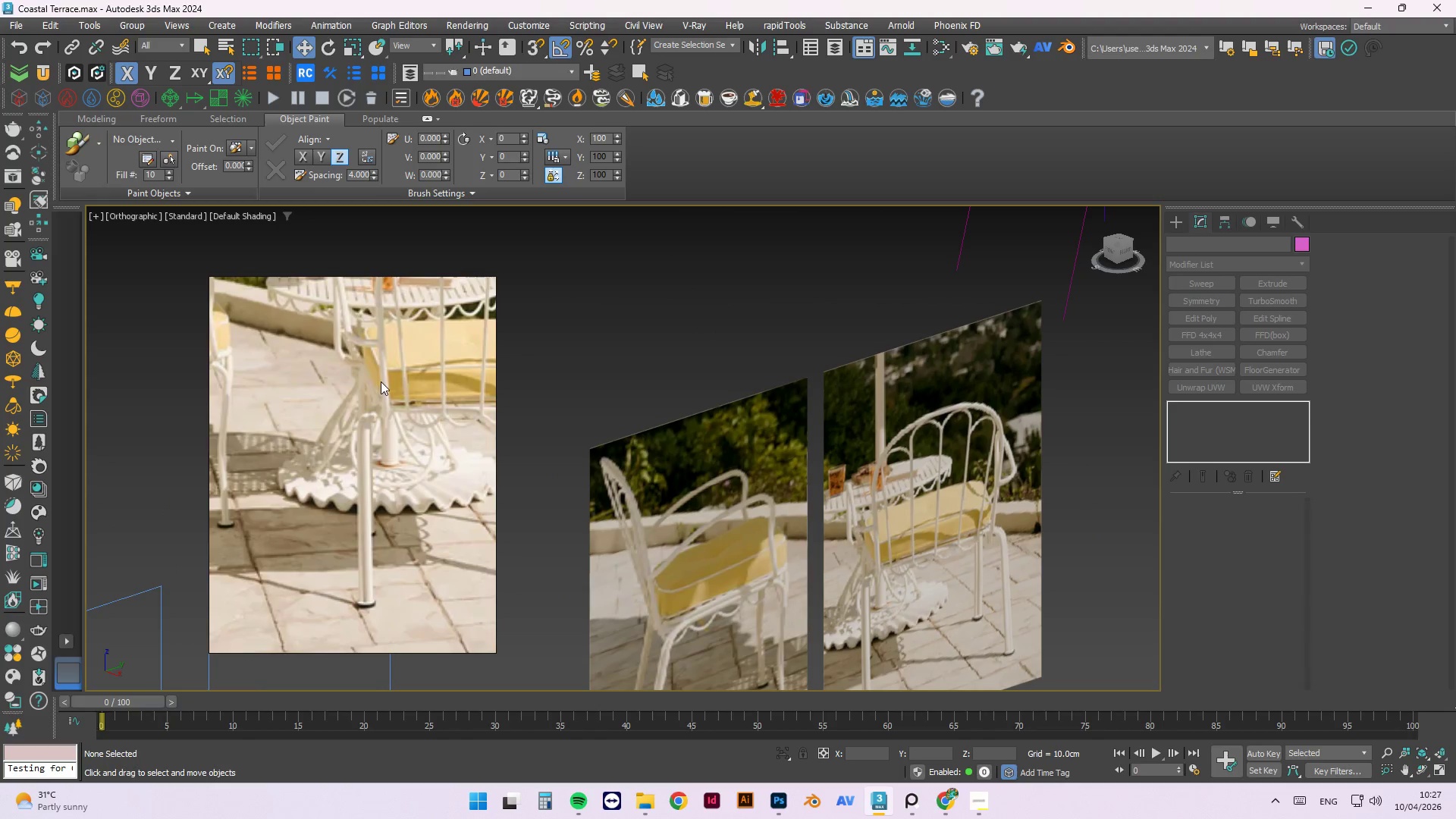 
scroll: coordinate [377, 388], scroll_direction: up, amount: 2.0
 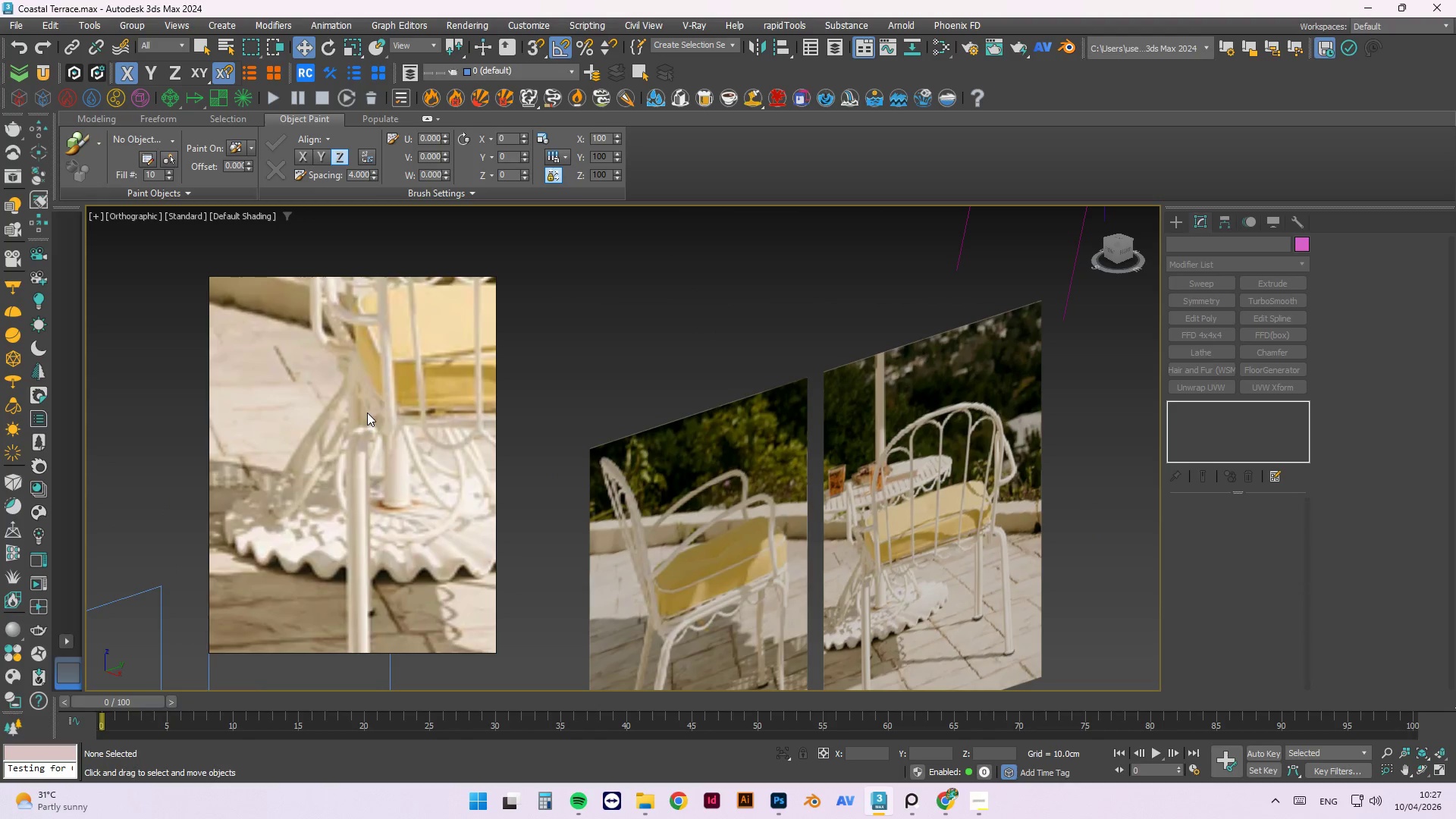 
scroll: coordinate [370, 405], scroll_direction: down, amount: 4.0
 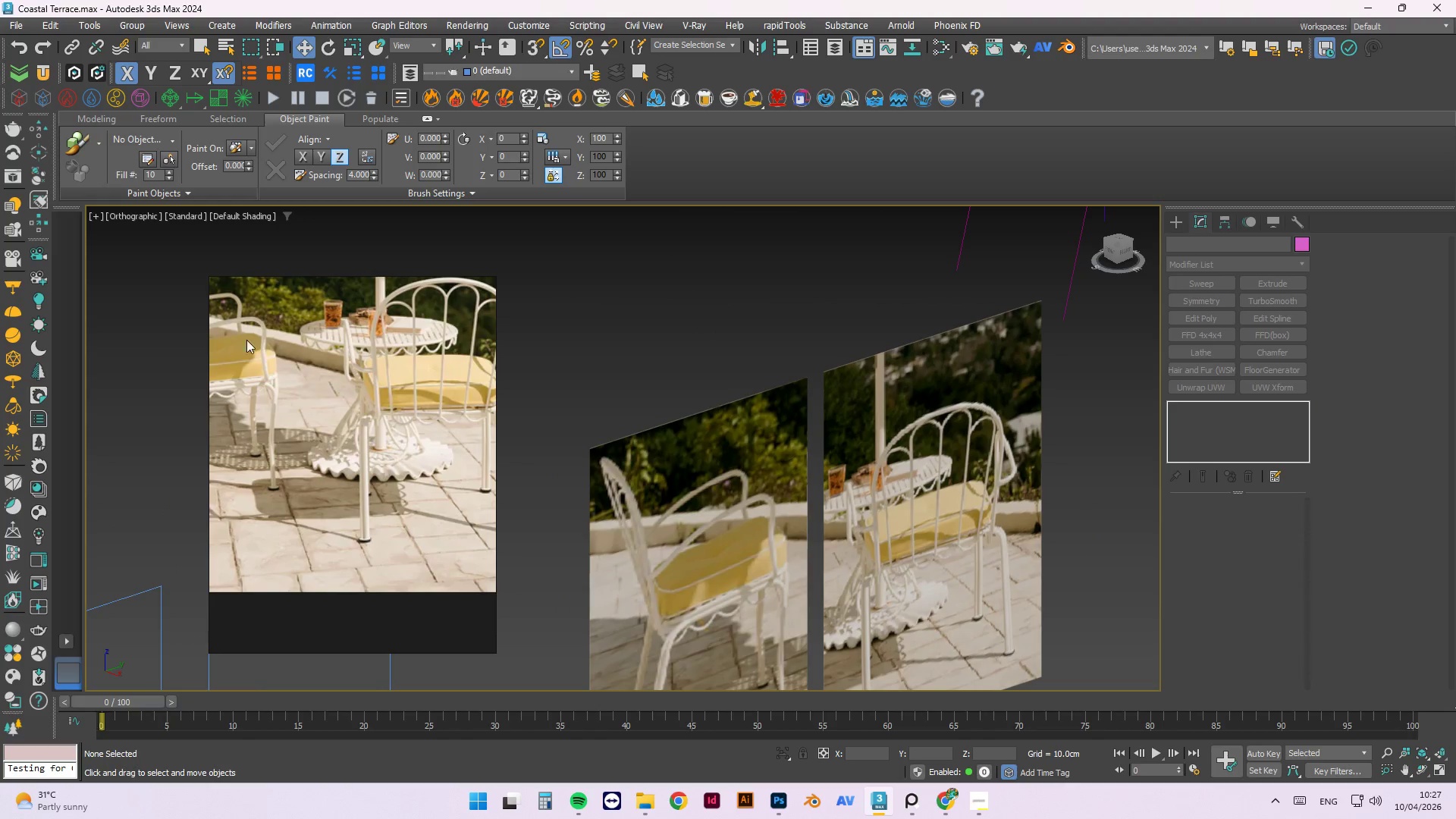 
scroll: coordinate [295, 382], scroll_direction: up, amount: 7.0
 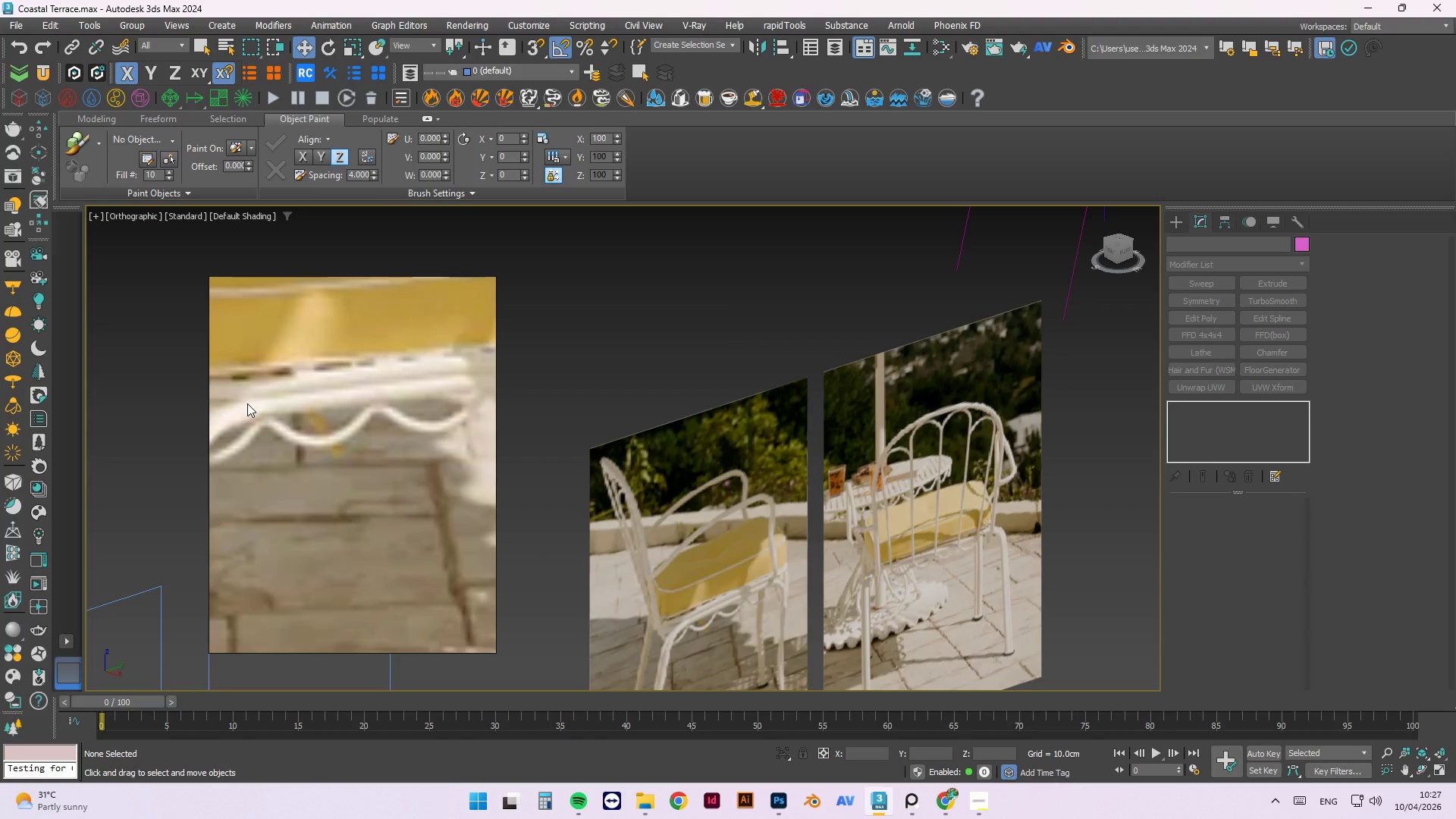 
scroll: coordinate [247, 402], scroll_direction: down, amount: 3.0
 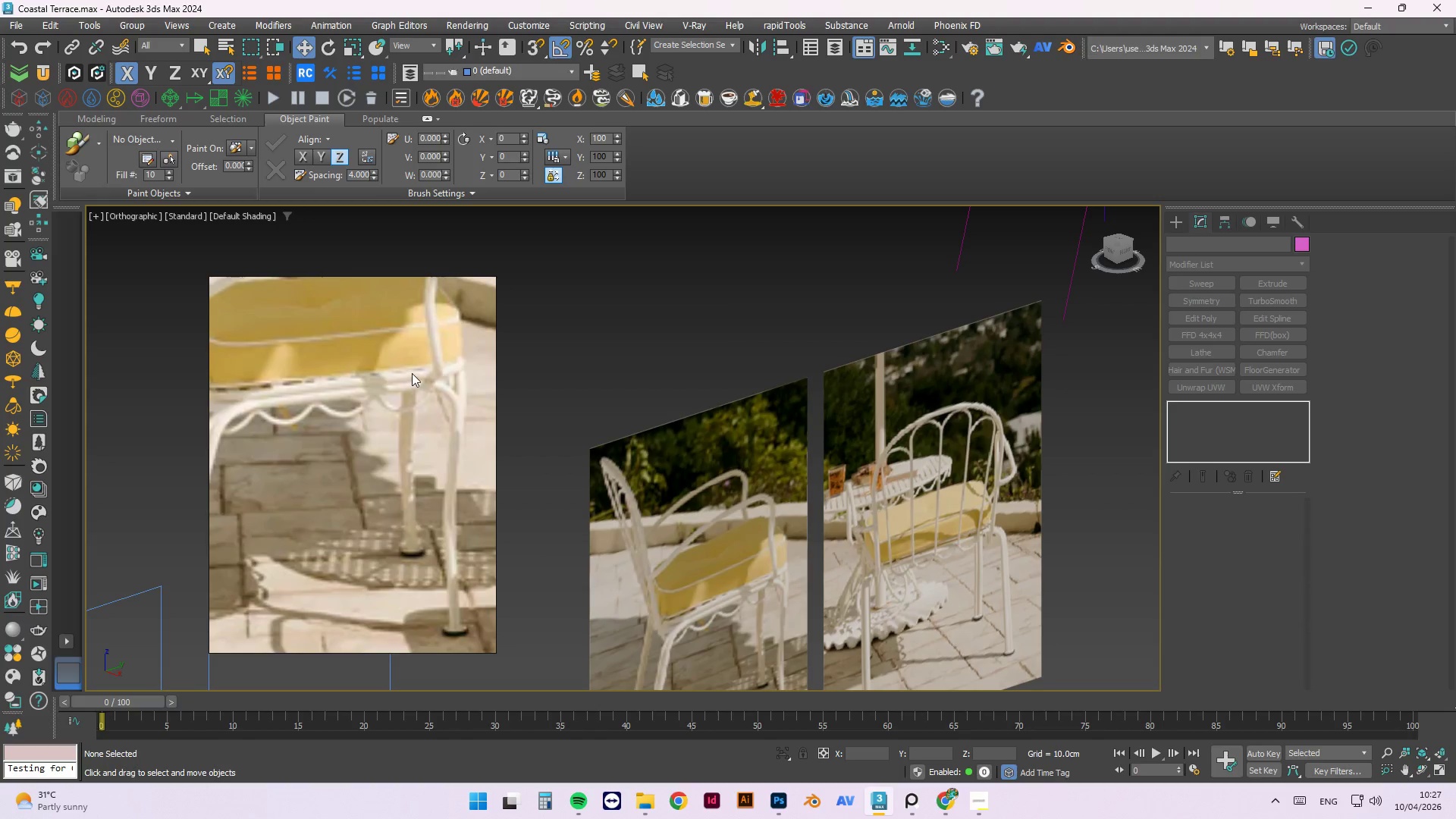 
scroll: coordinate [416, 375], scroll_direction: up, amount: 3.0
 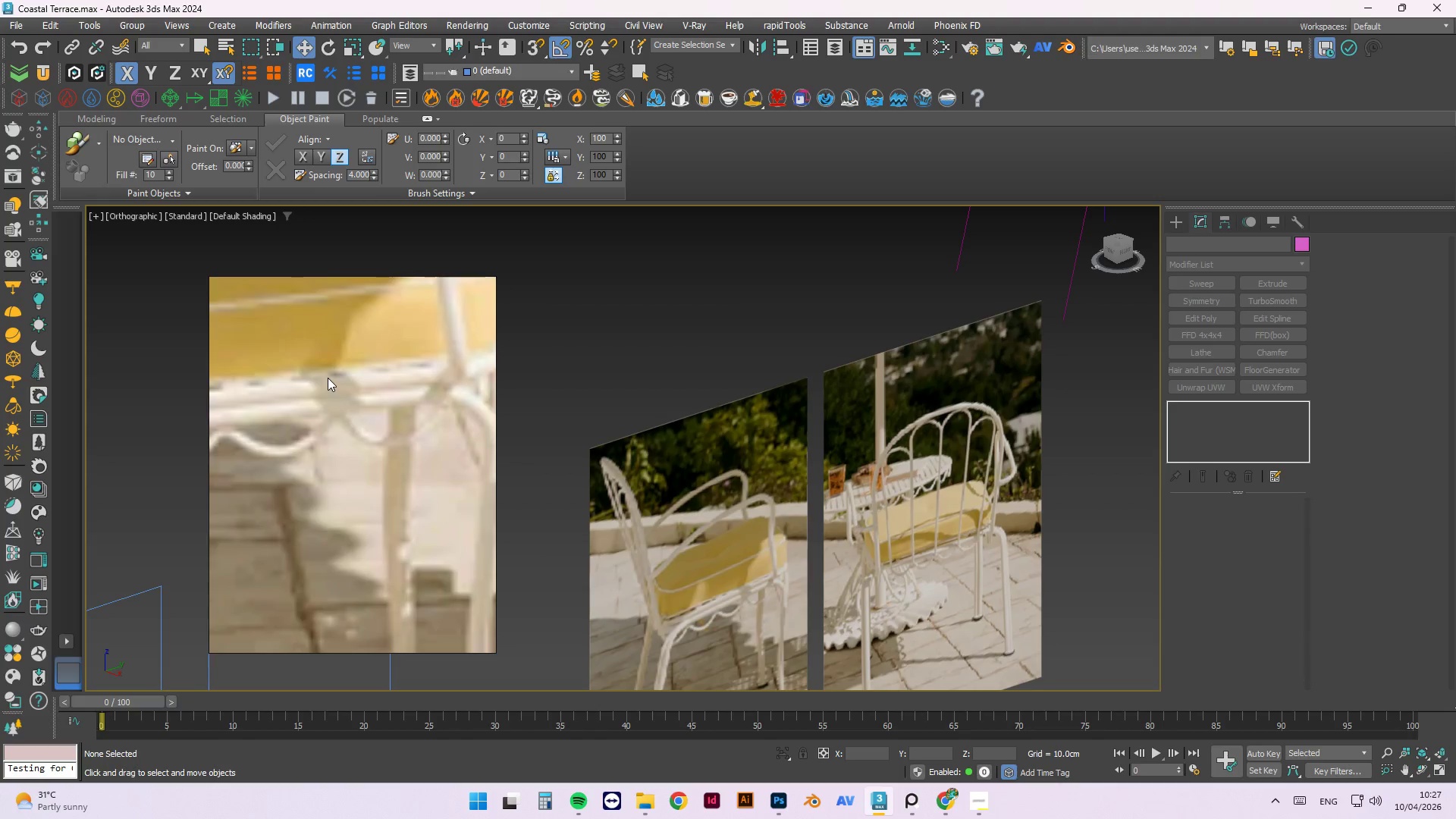 
scroll: coordinate [326, 370], scroll_direction: down, amount: 2.0
 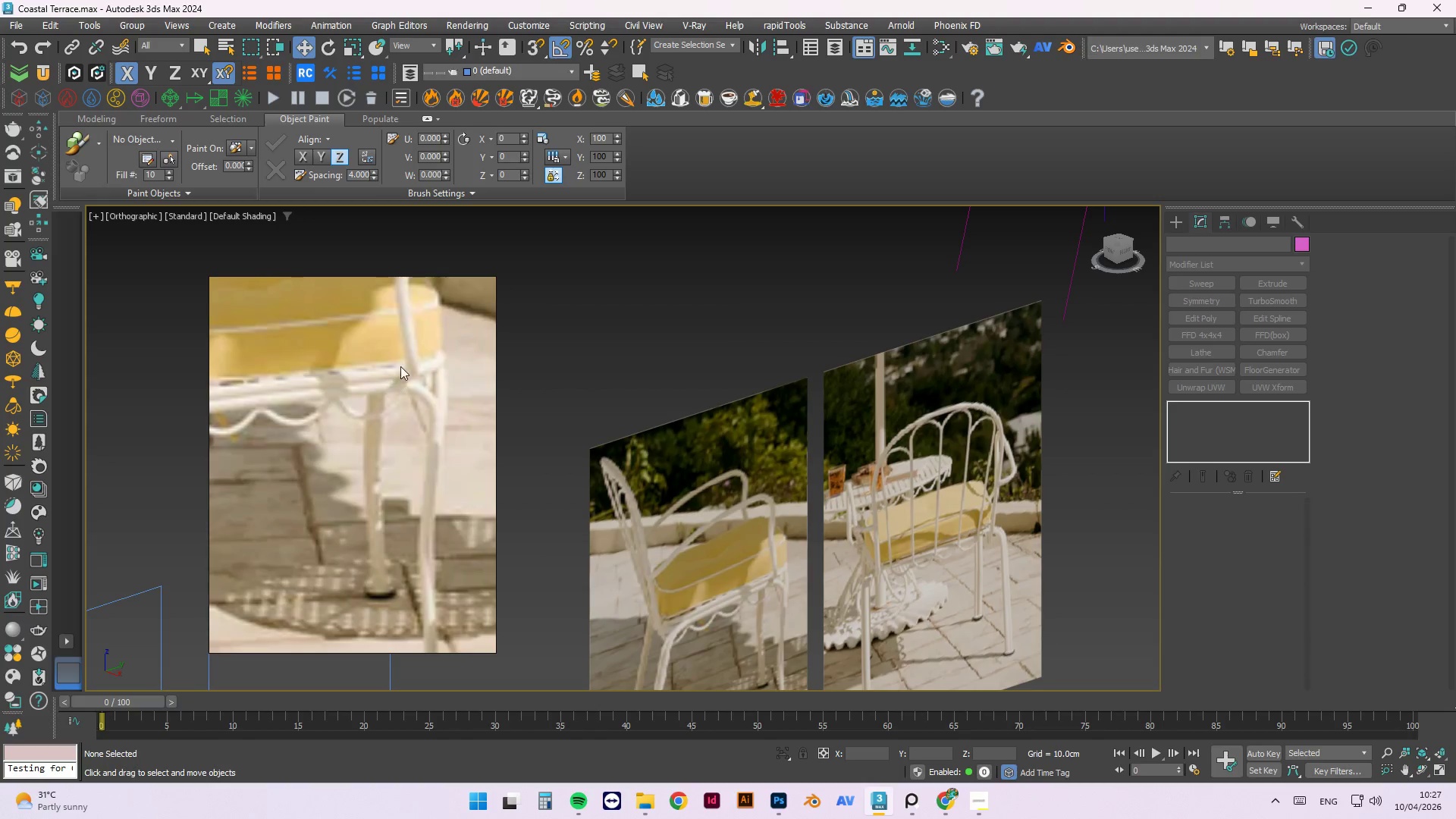 
scroll: coordinate [418, 383], scroll_direction: none, amount: 0.0
 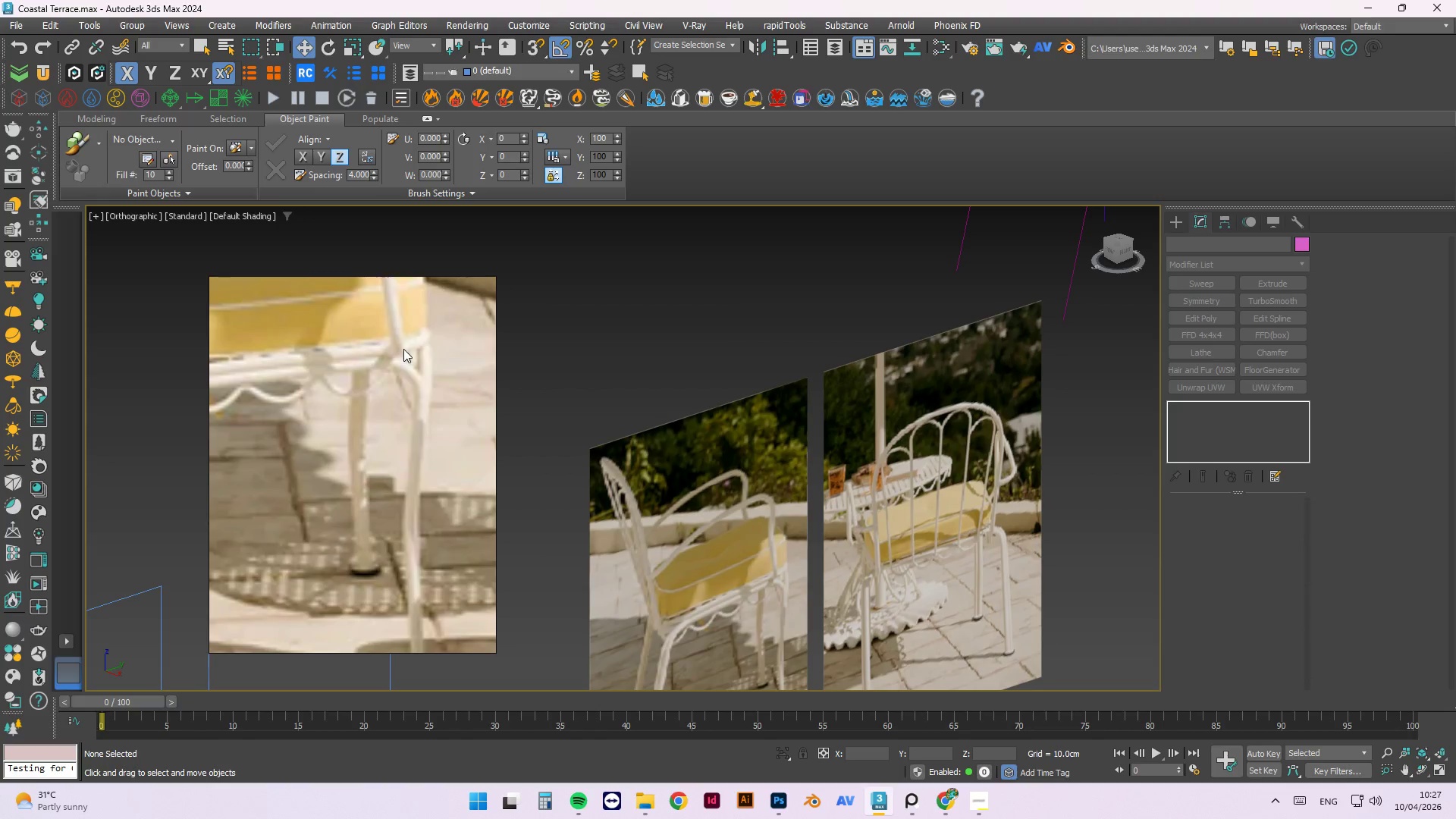 
scroll: coordinate [391, 510], scroll_direction: down, amount: 4.0
 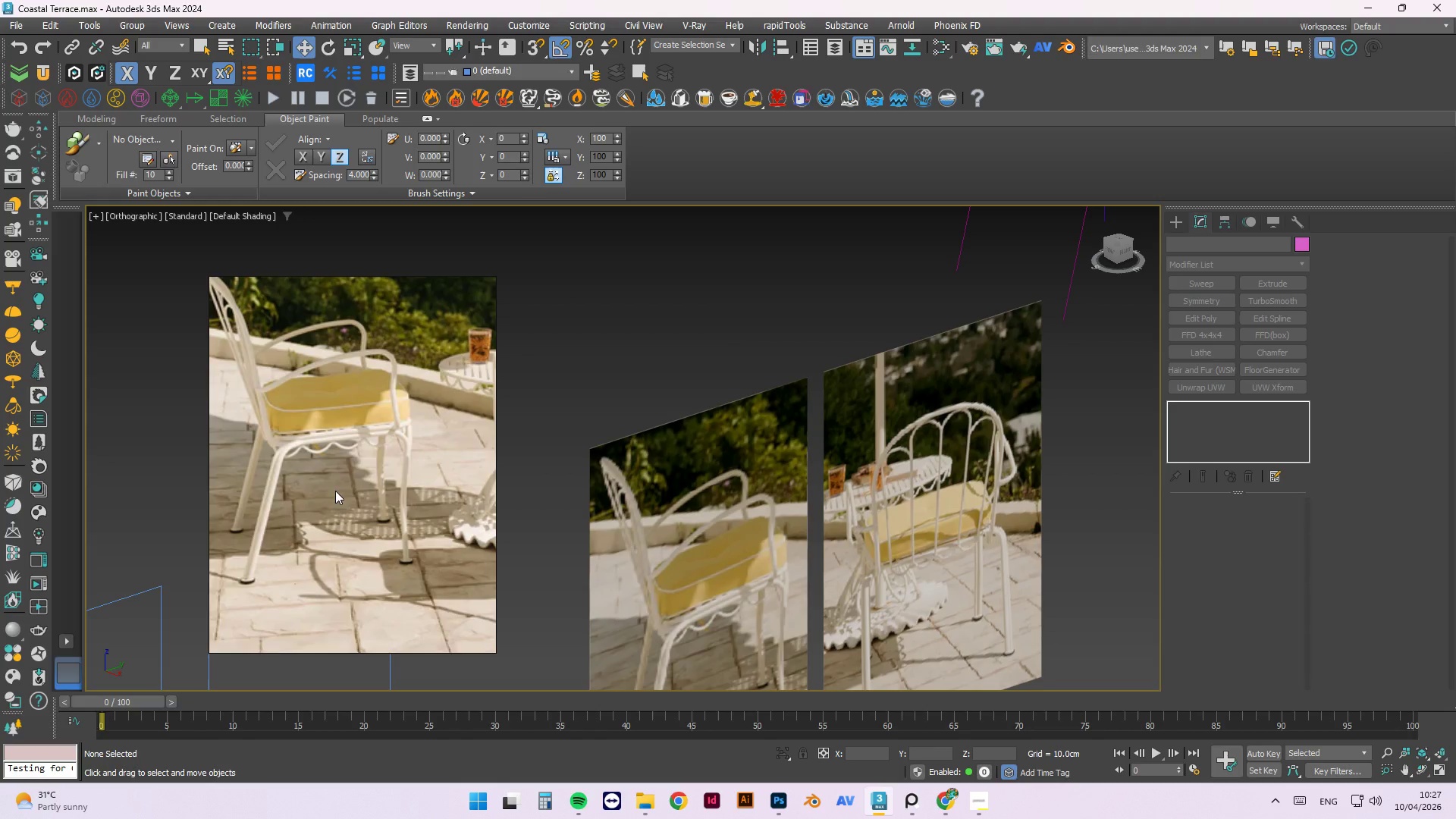 
scroll: coordinate [281, 545], scroll_direction: up, amount: 2.0
 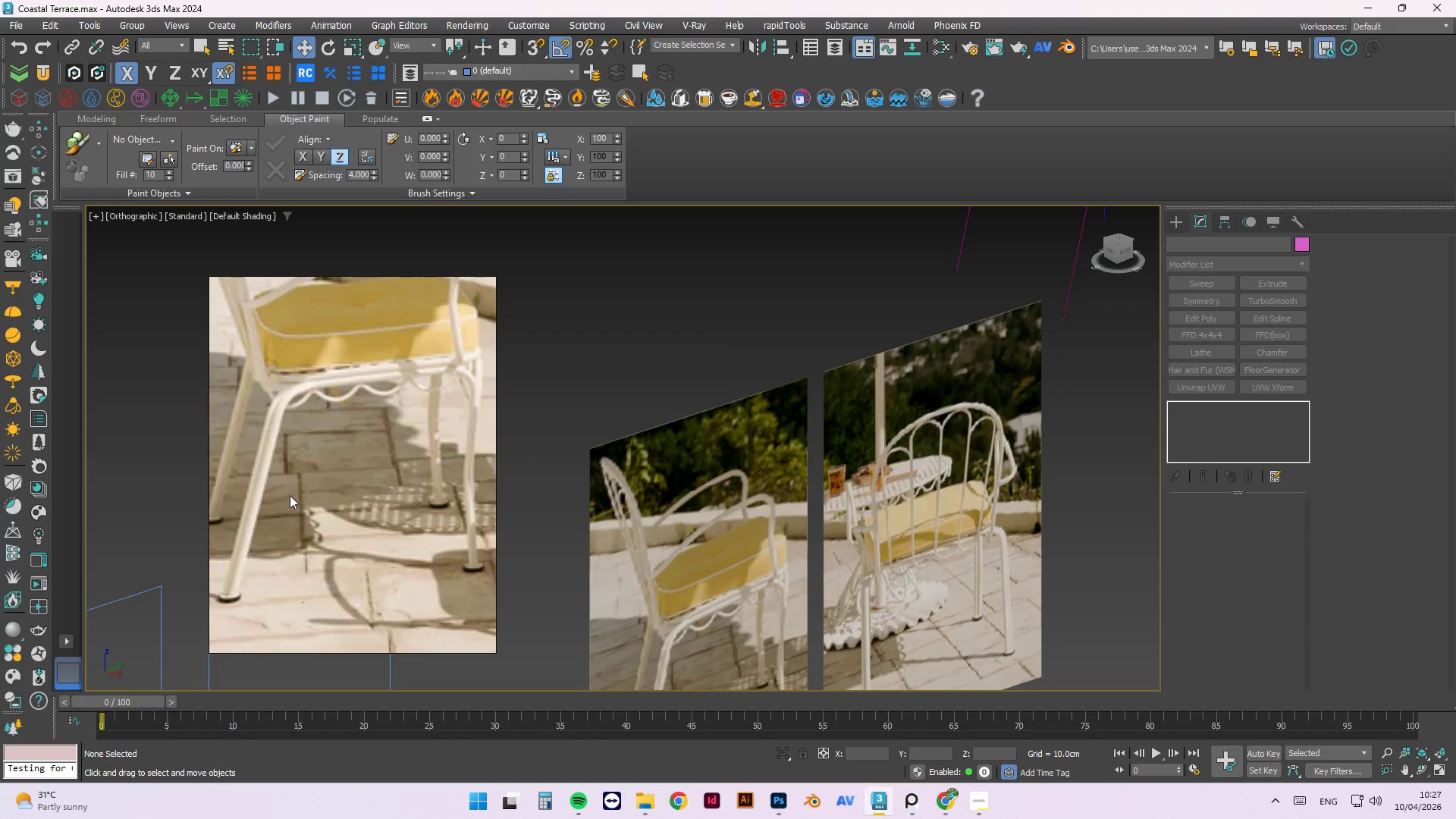 
scroll: coordinate [419, 500], scroll_direction: down, amount: 2.0
 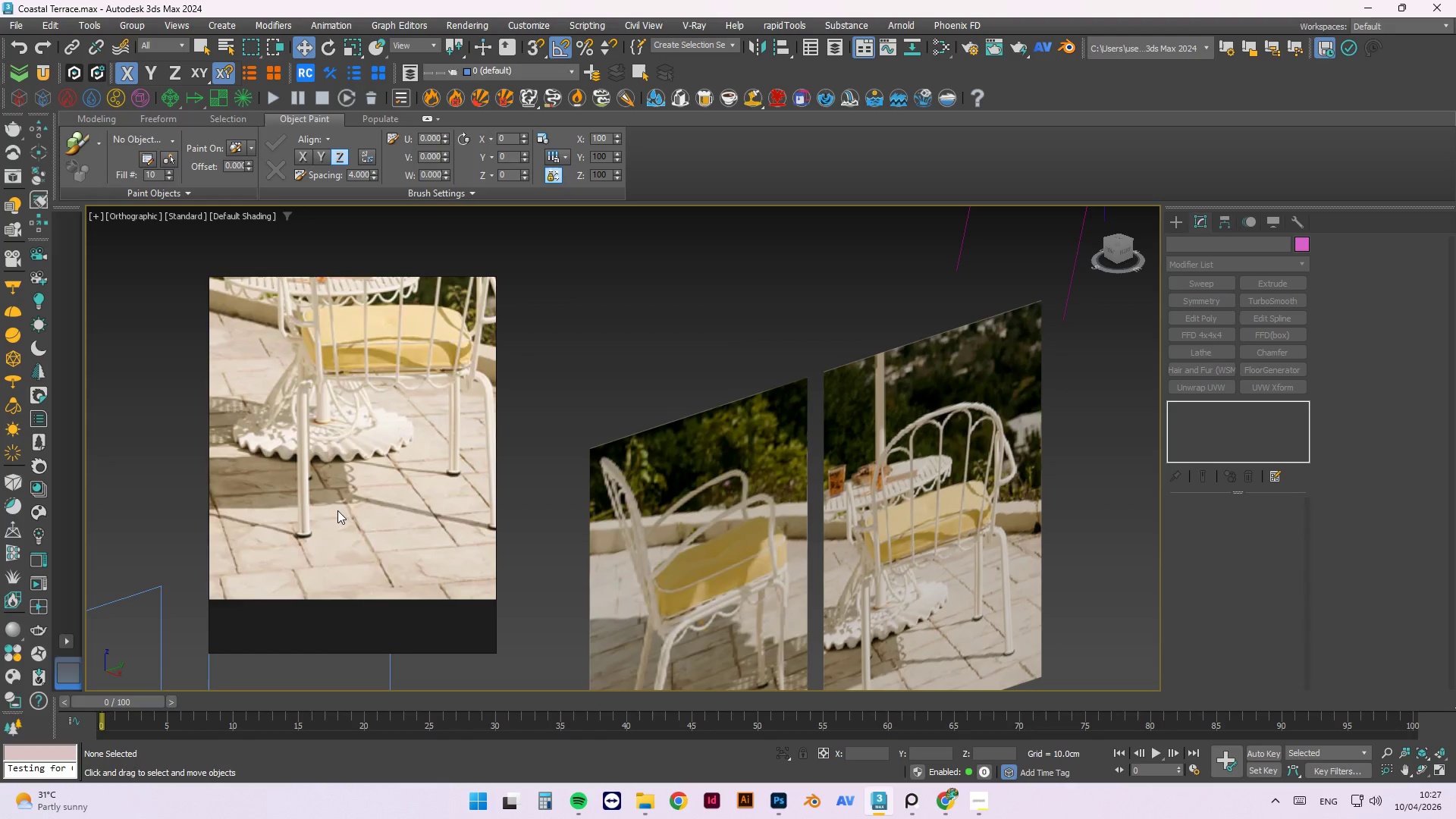 
scroll: coordinate [469, 493], scroll_direction: none, amount: 0.0
 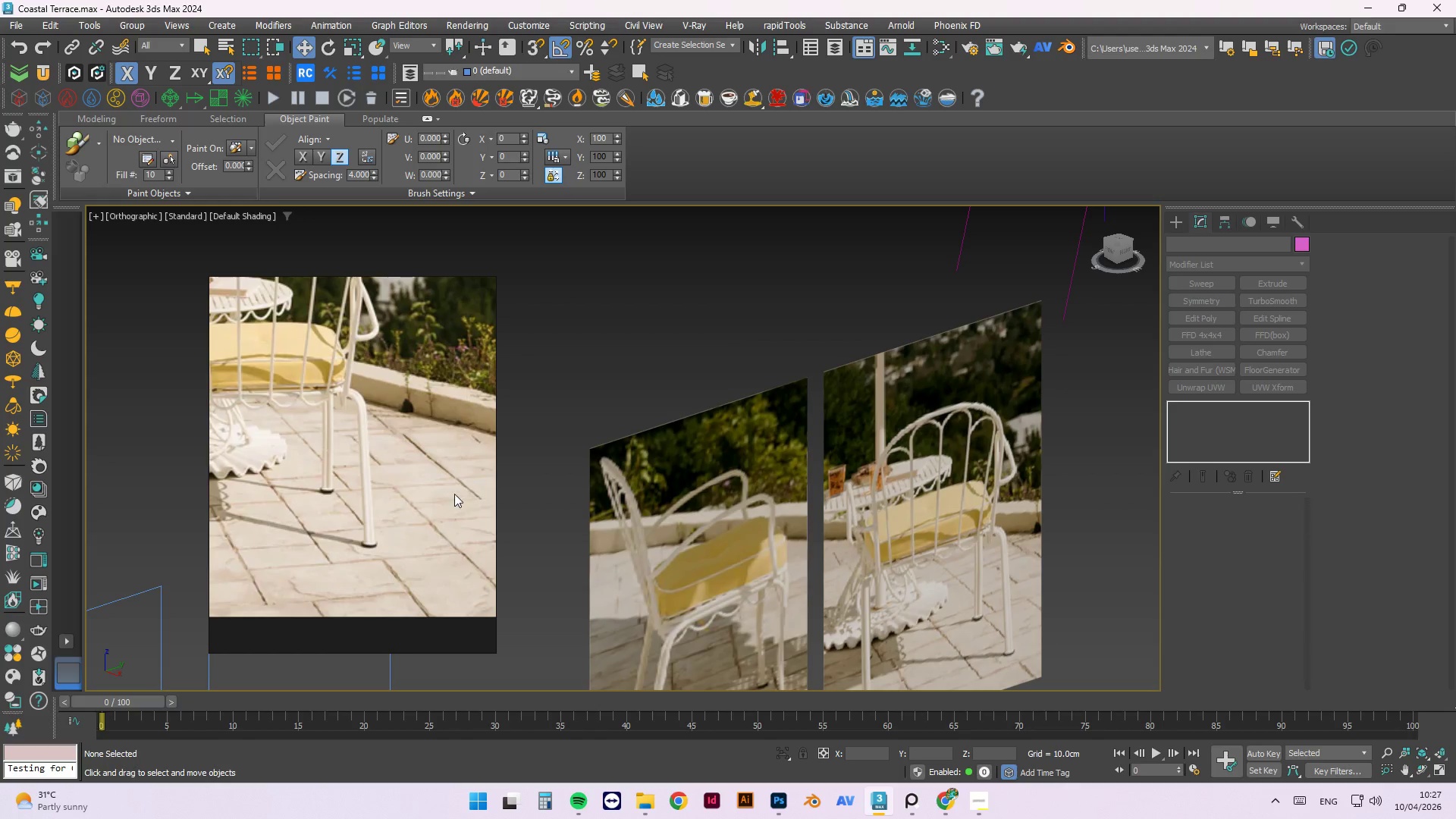 
scroll: coordinate [438, 554], scroll_direction: up, amount: 3.0
 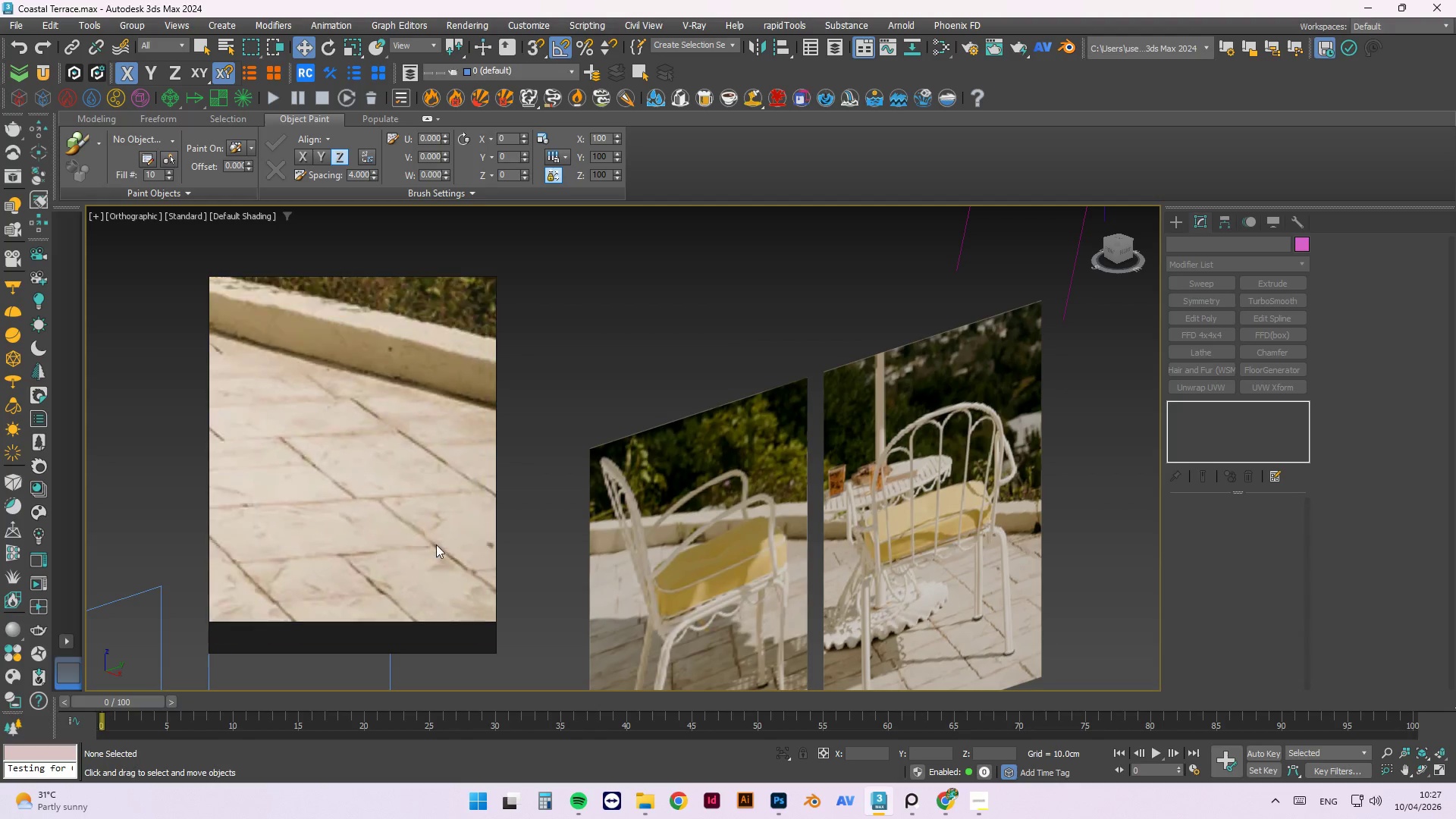 
scroll: coordinate [410, 461], scroll_direction: none, amount: 0.0
 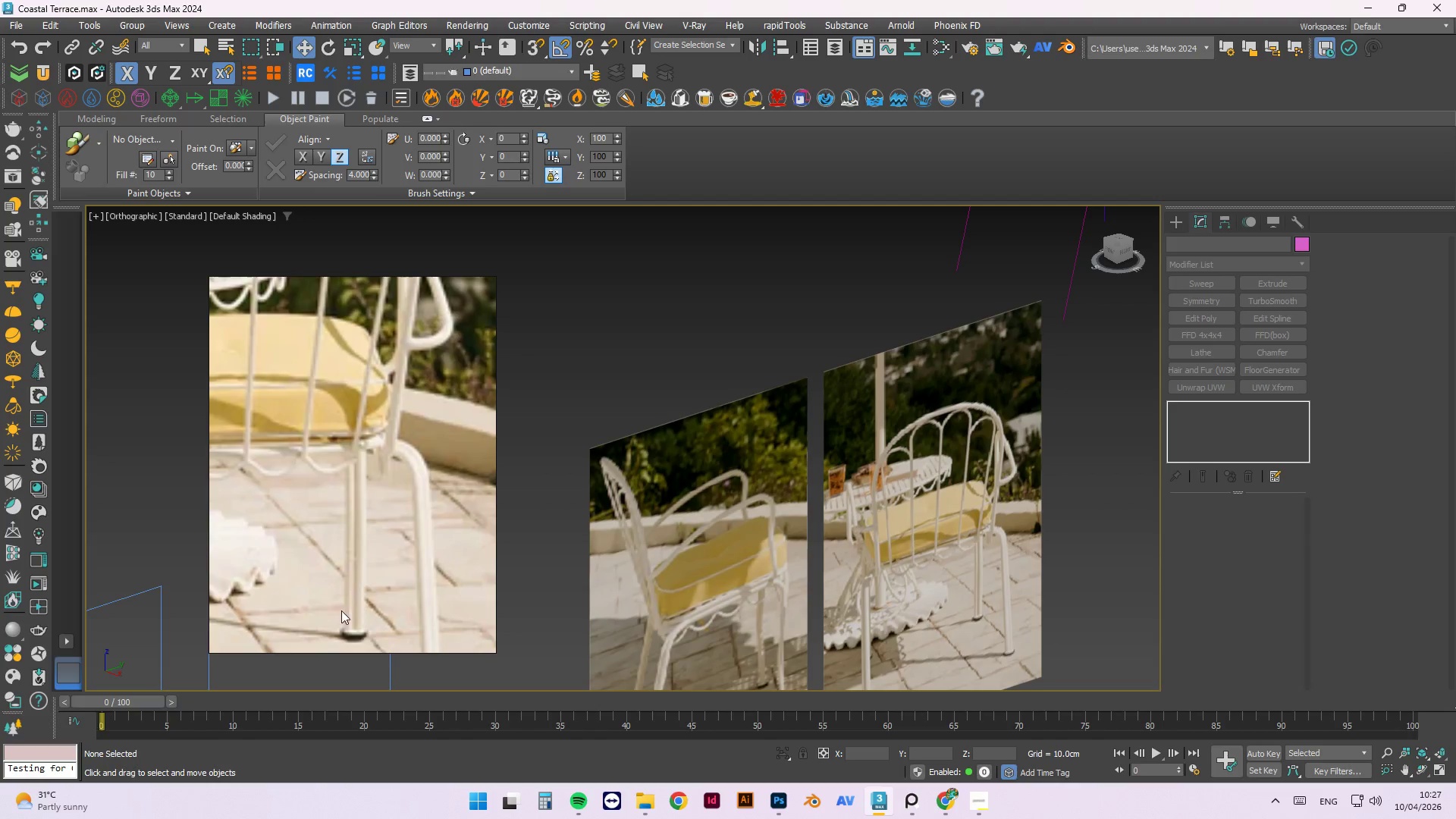 
scroll: coordinate [397, 506], scroll_direction: down, amount: 4.0
 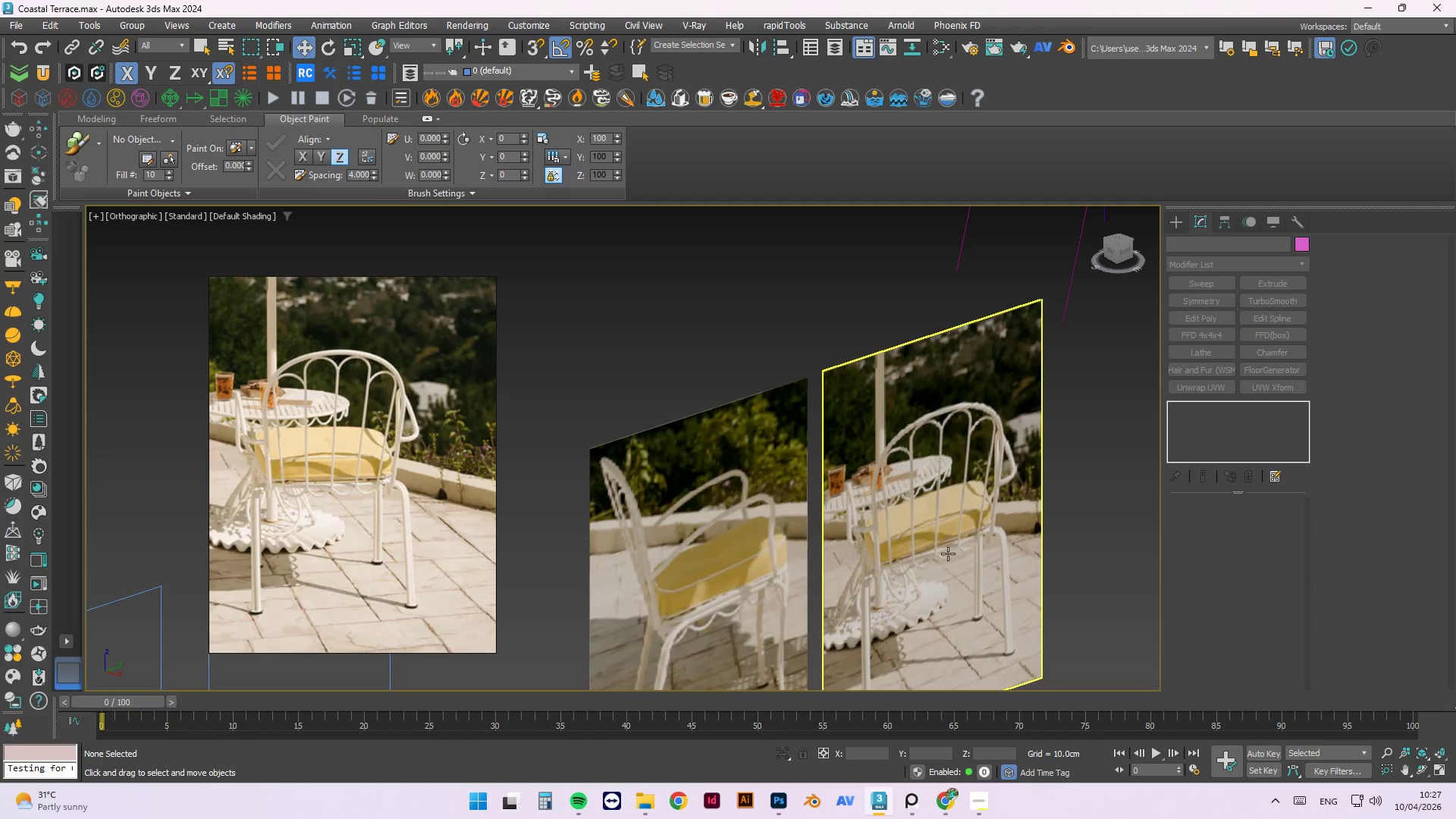 
hold_key(key=AltLeft, duration=1.5)
 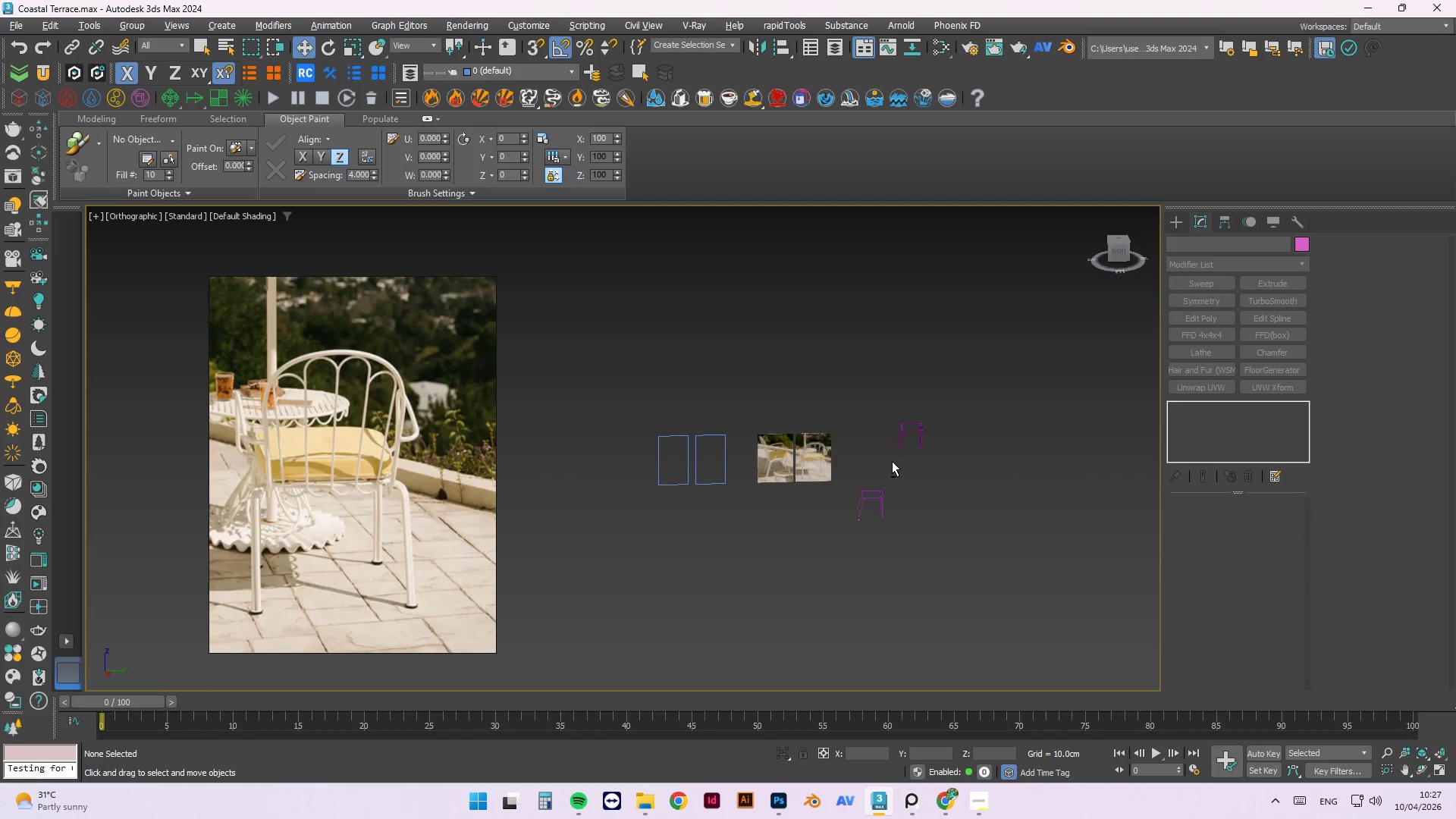 
scroll: coordinate [823, 487], scroll_direction: down, amount: 6.0
 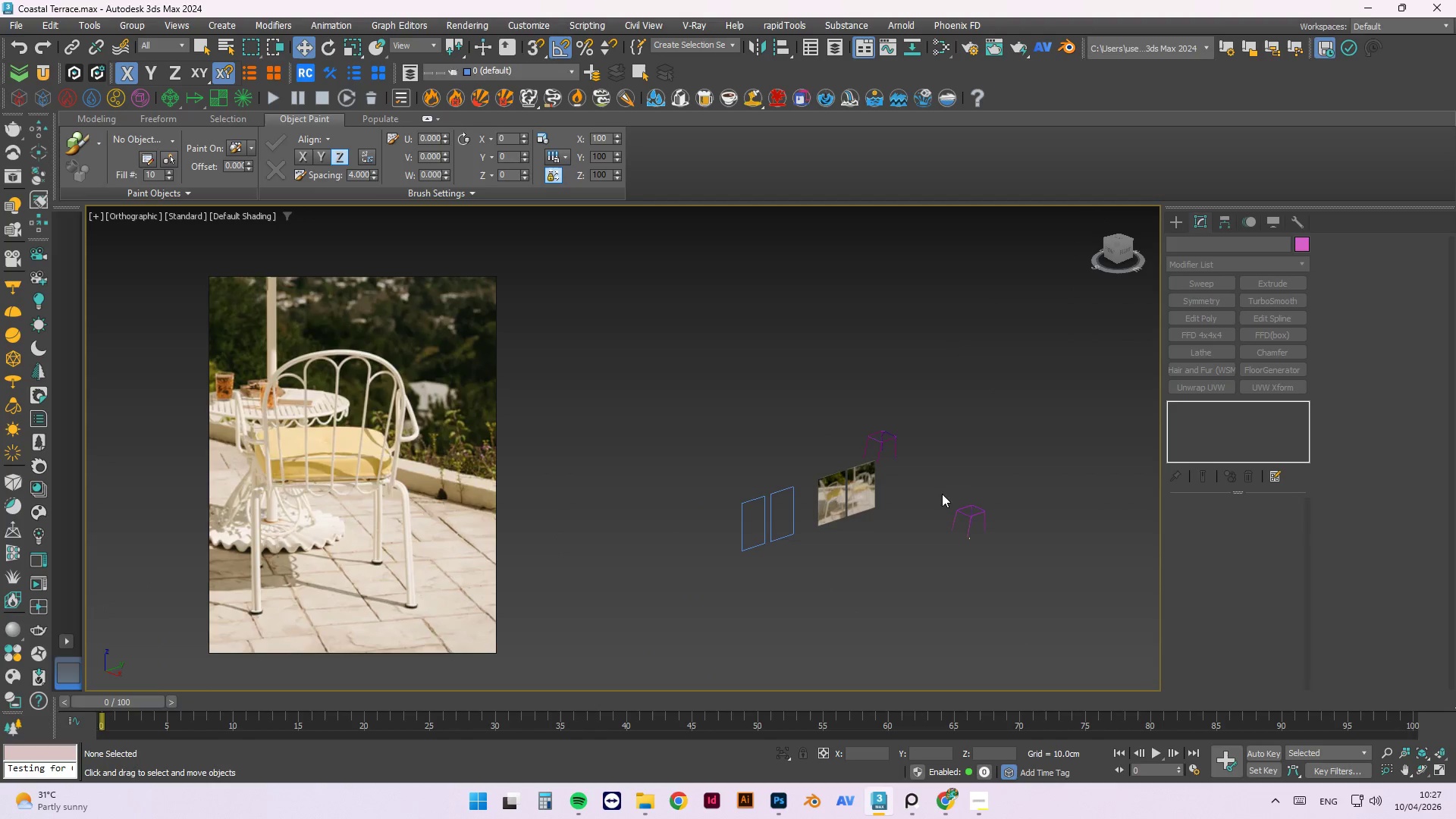 
key(Alt+AltLeft)
 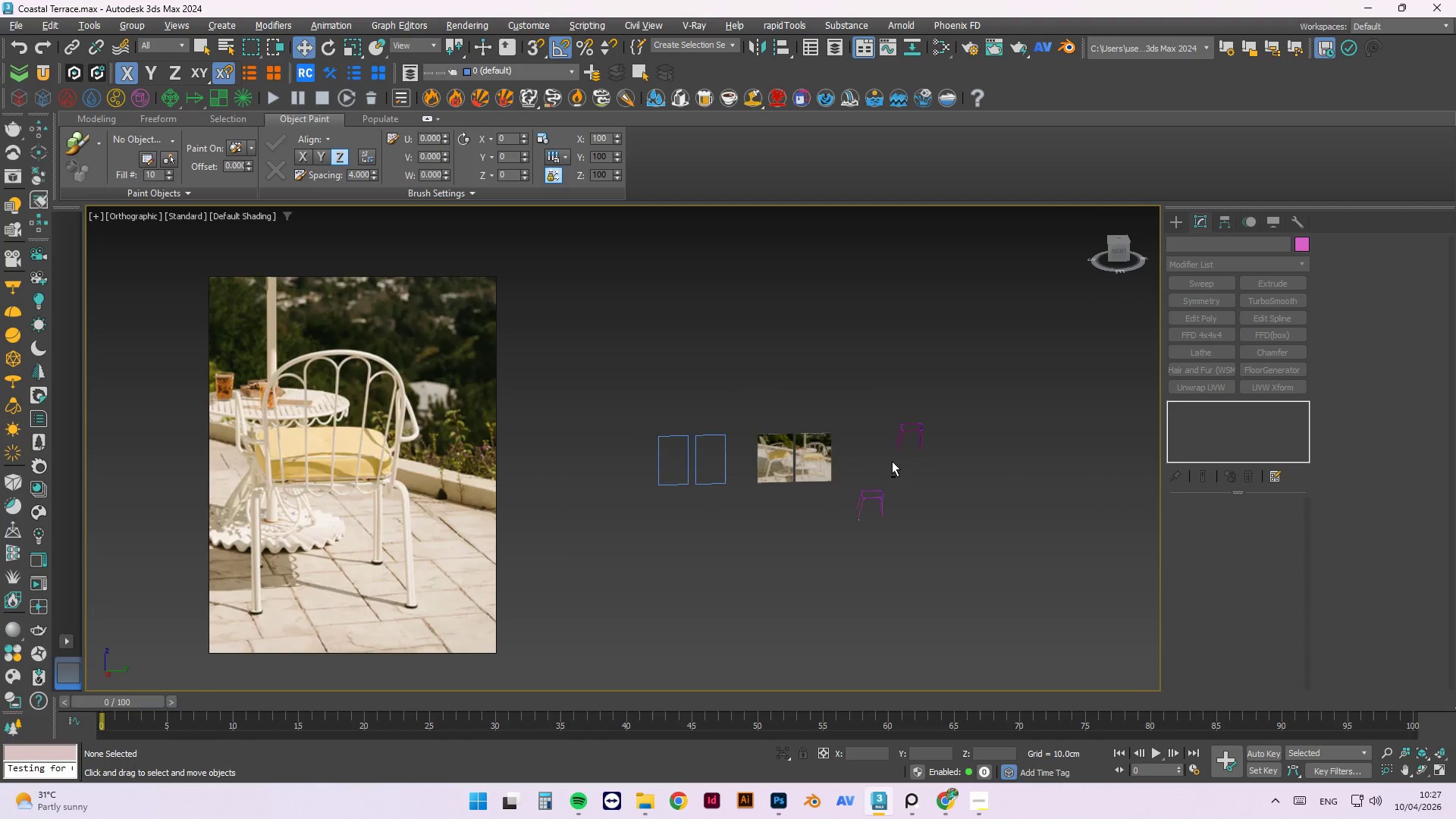 
key(Alt+AltLeft)
 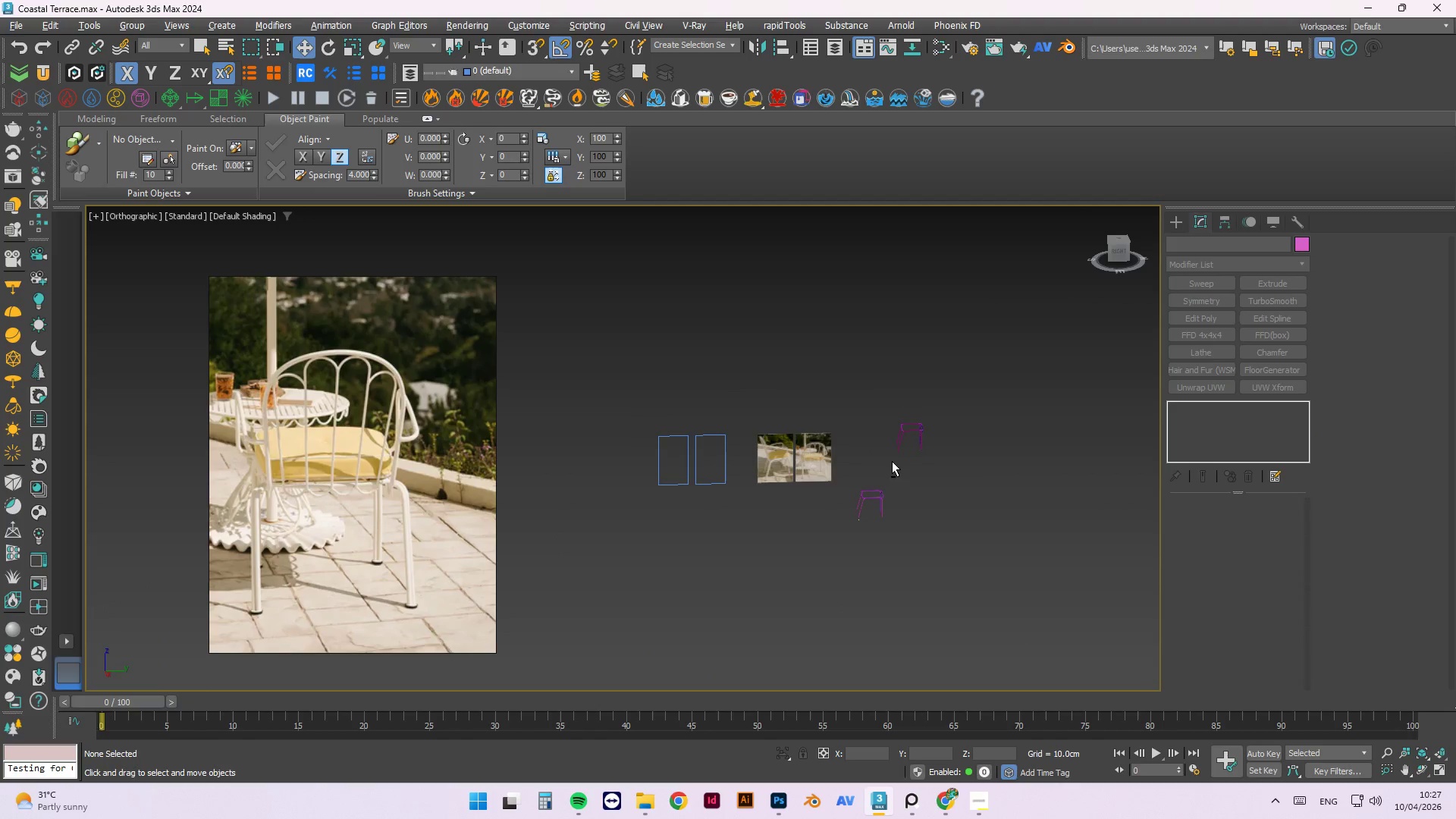 
key(Alt+AltLeft)
 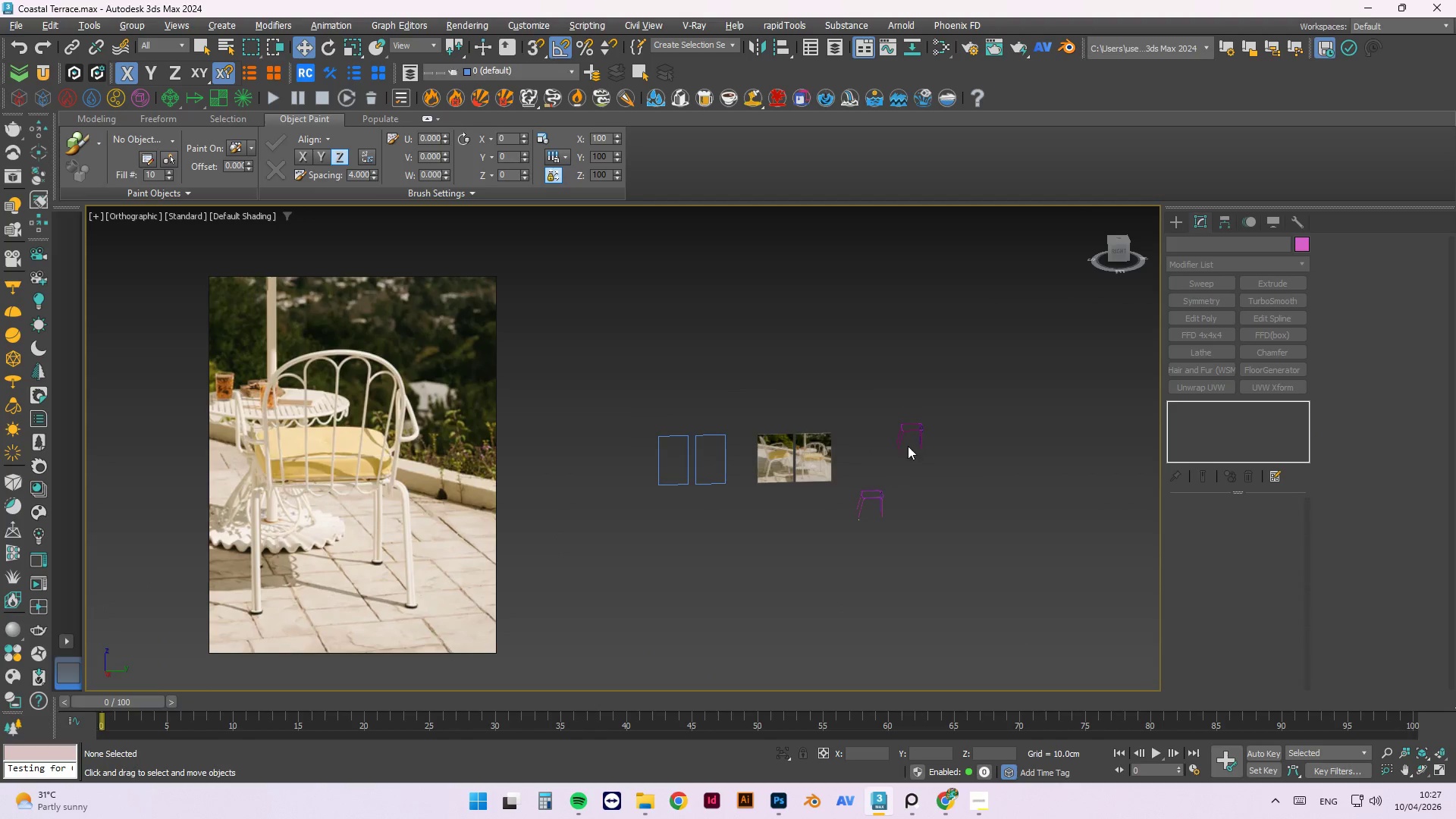 
key(Alt+AltLeft)
 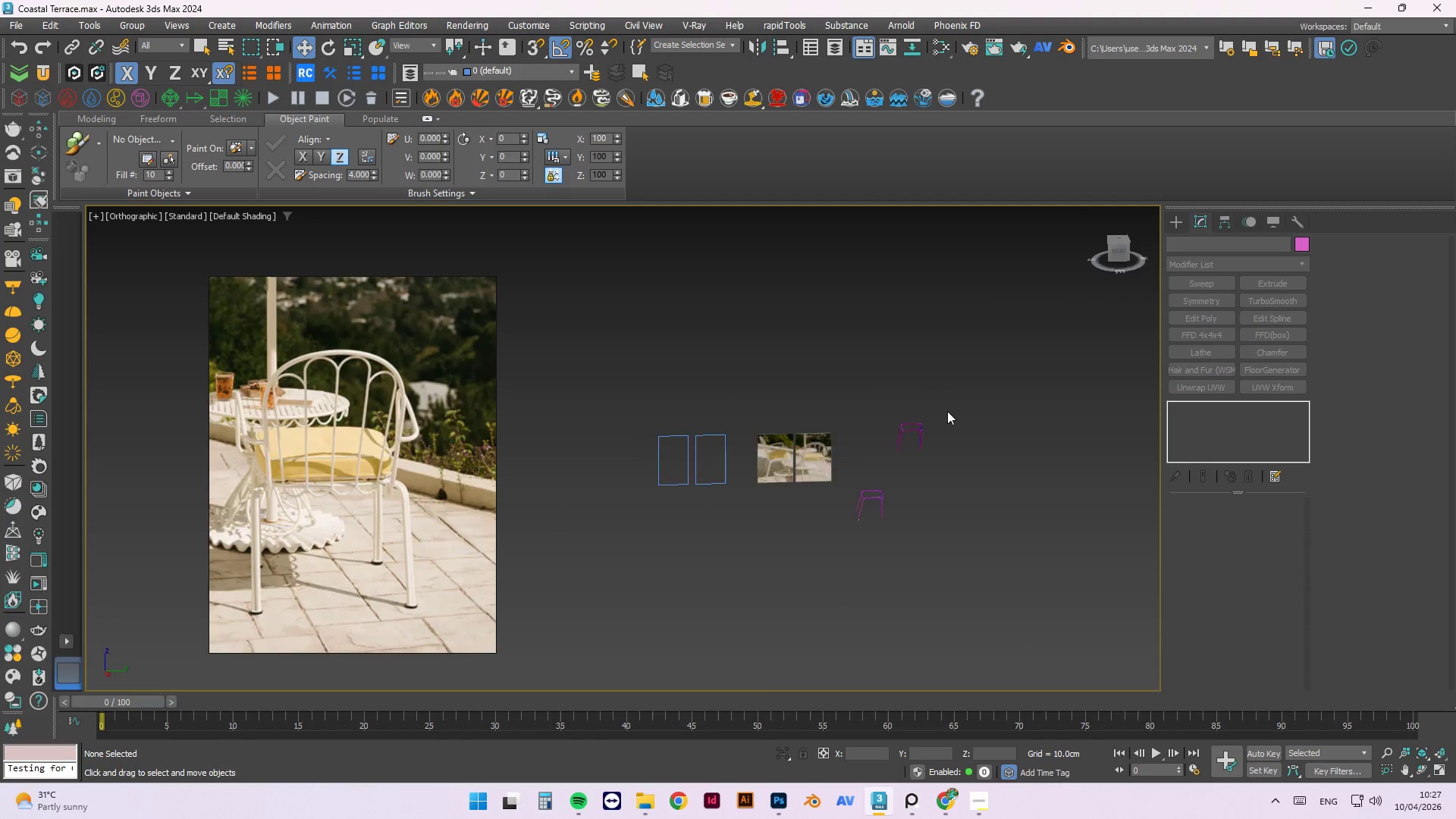 
left_click_drag(start_coordinate=[946, 371], to_coordinate=[821, 460])
 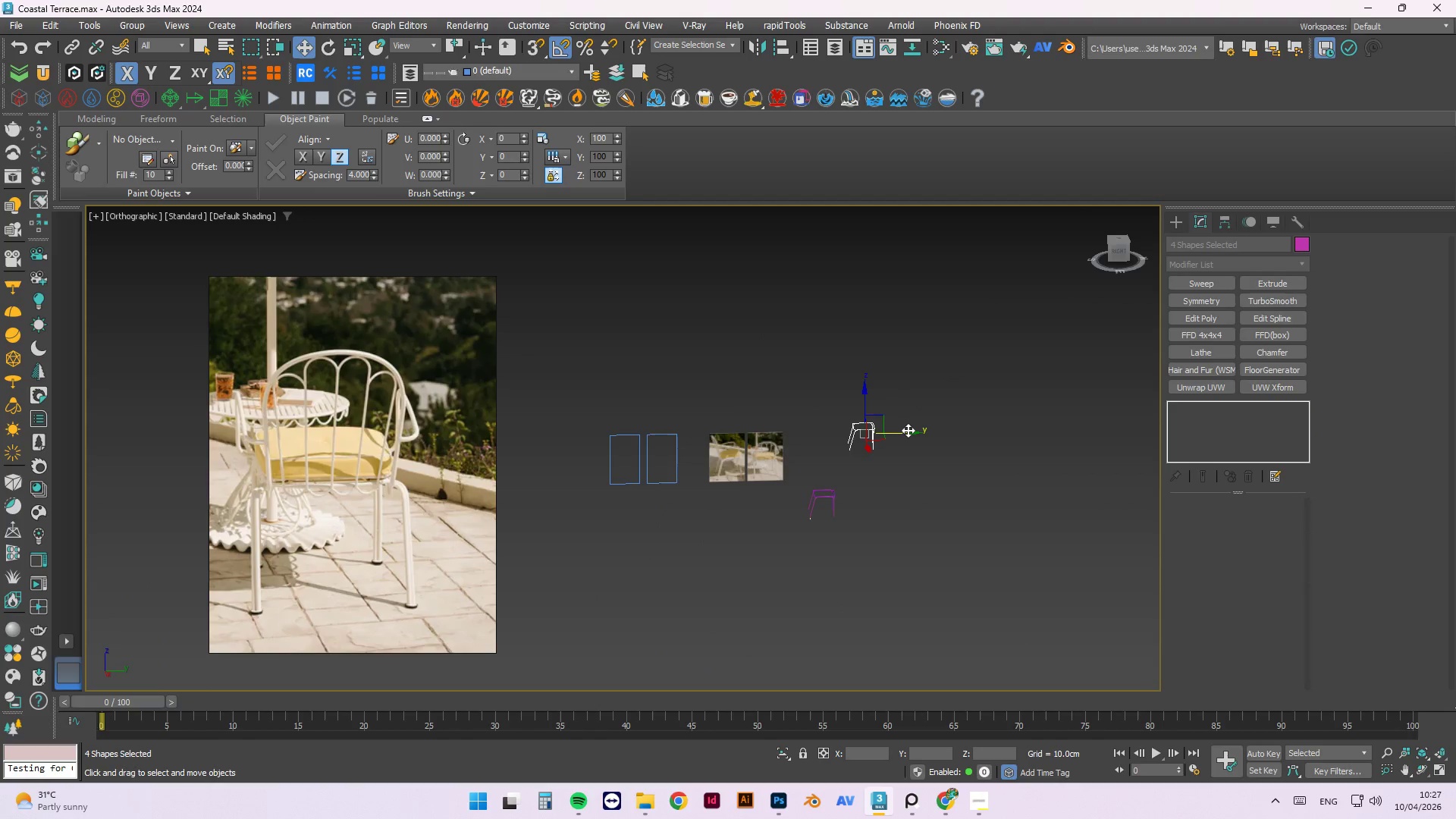 
scroll: coordinate [869, 440], scroll_direction: none, amount: 0.0
 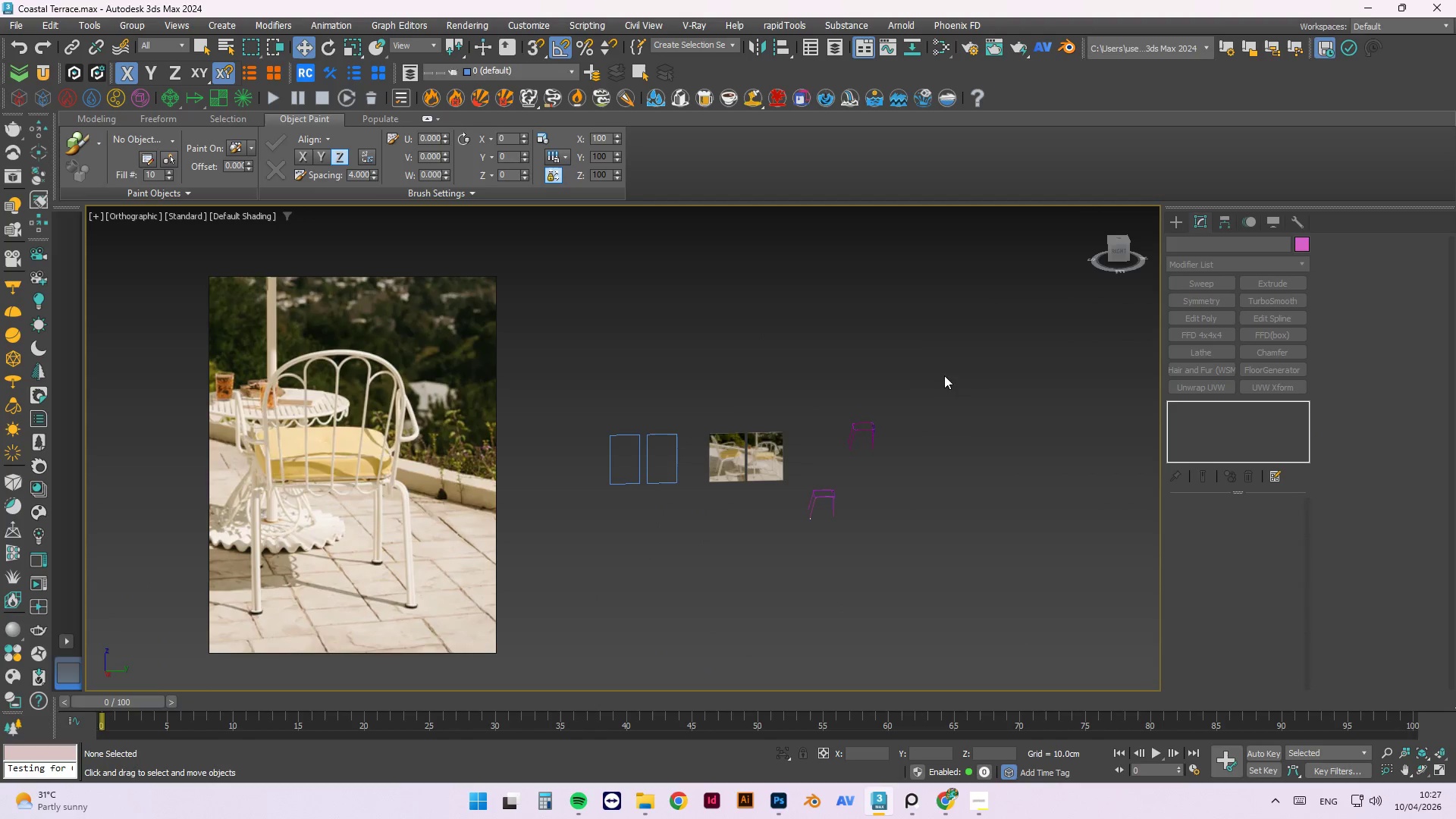 
left_click_drag(start_coordinate=[911, 432], to_coordinate=[610, 472])
 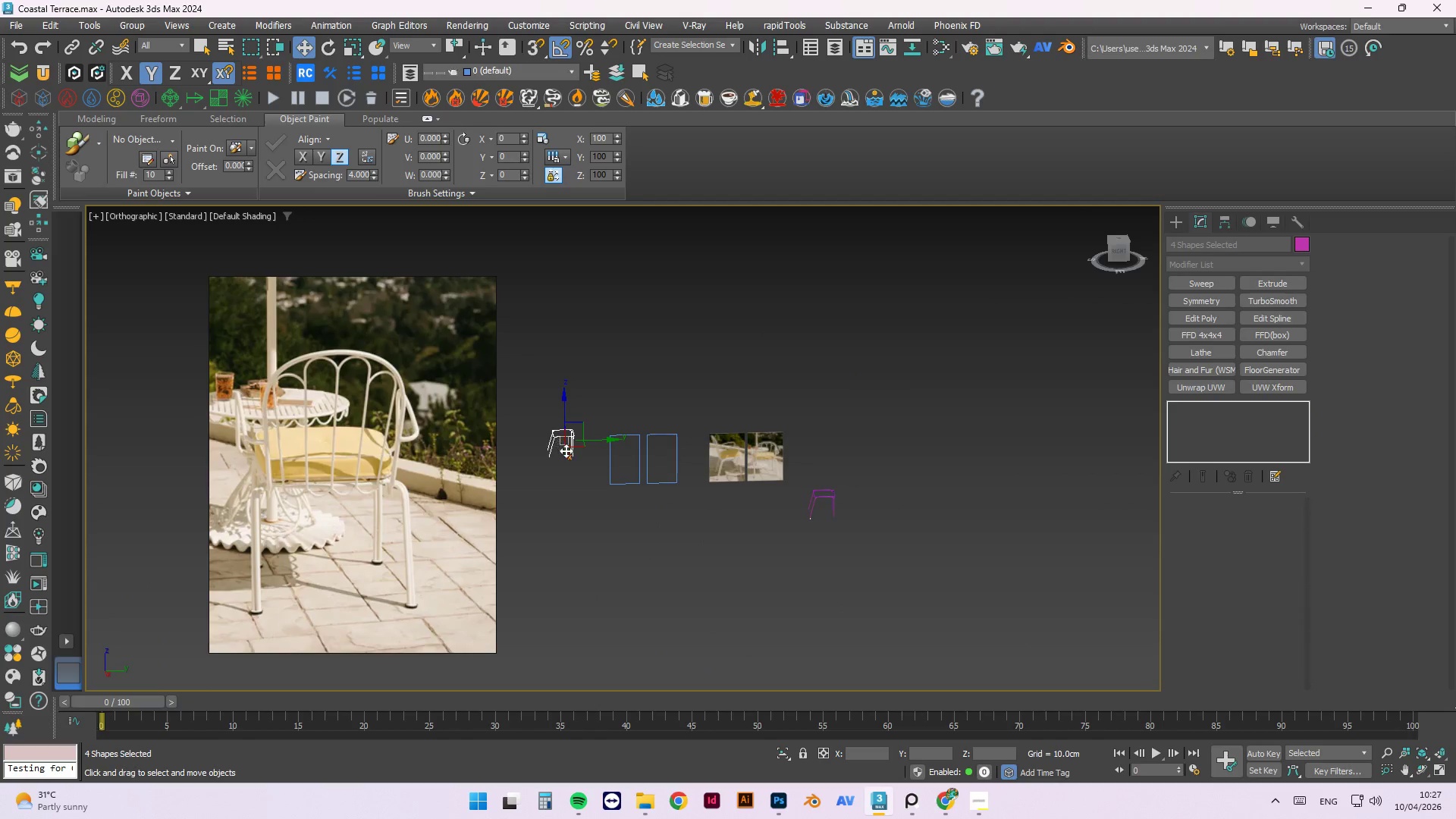 
left_click_drag(start_coordinate=[567, 453], to_coordinate=[604, 501])
 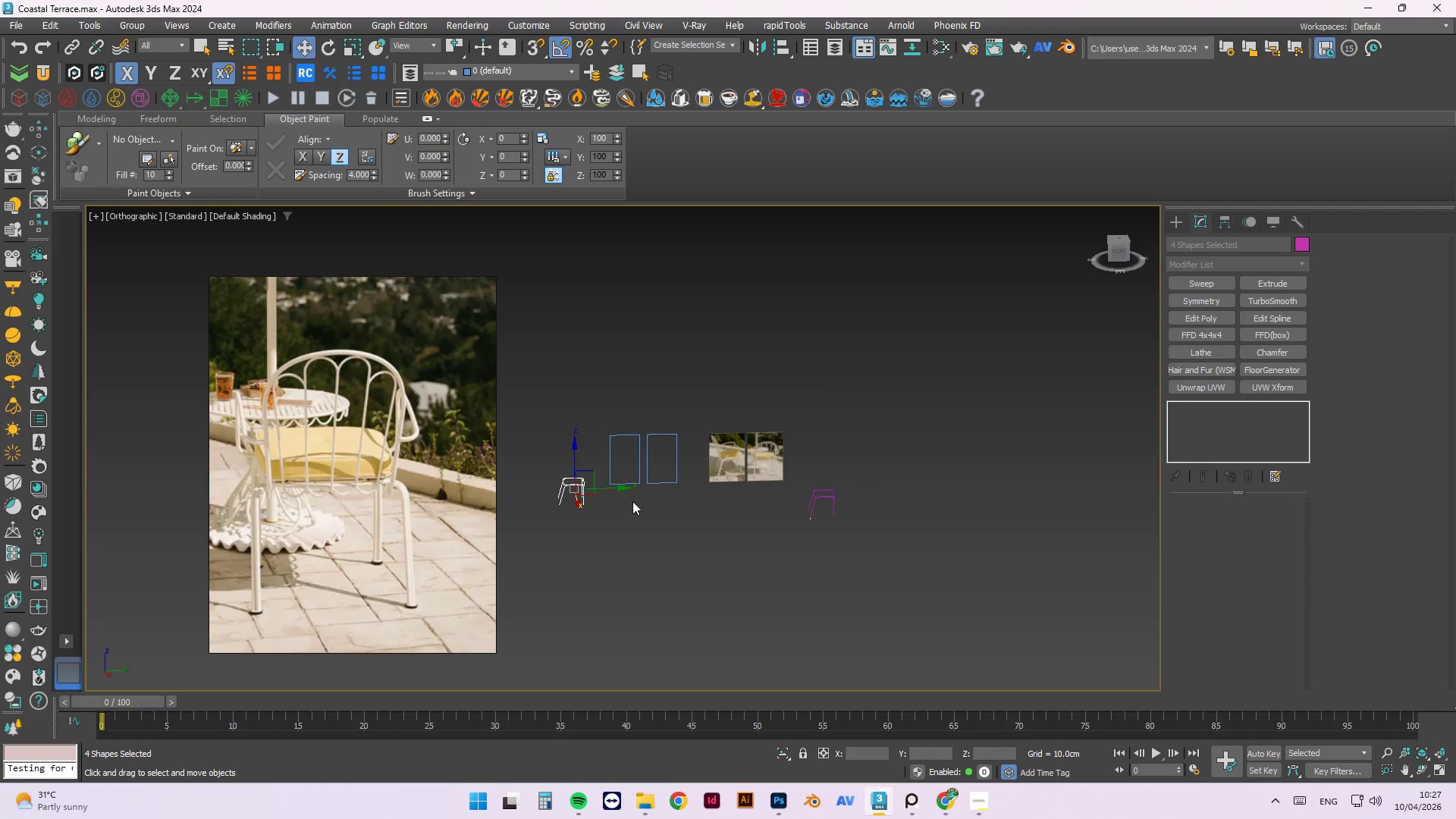 
hold_key(key=AltLeft, duration=0.8)
 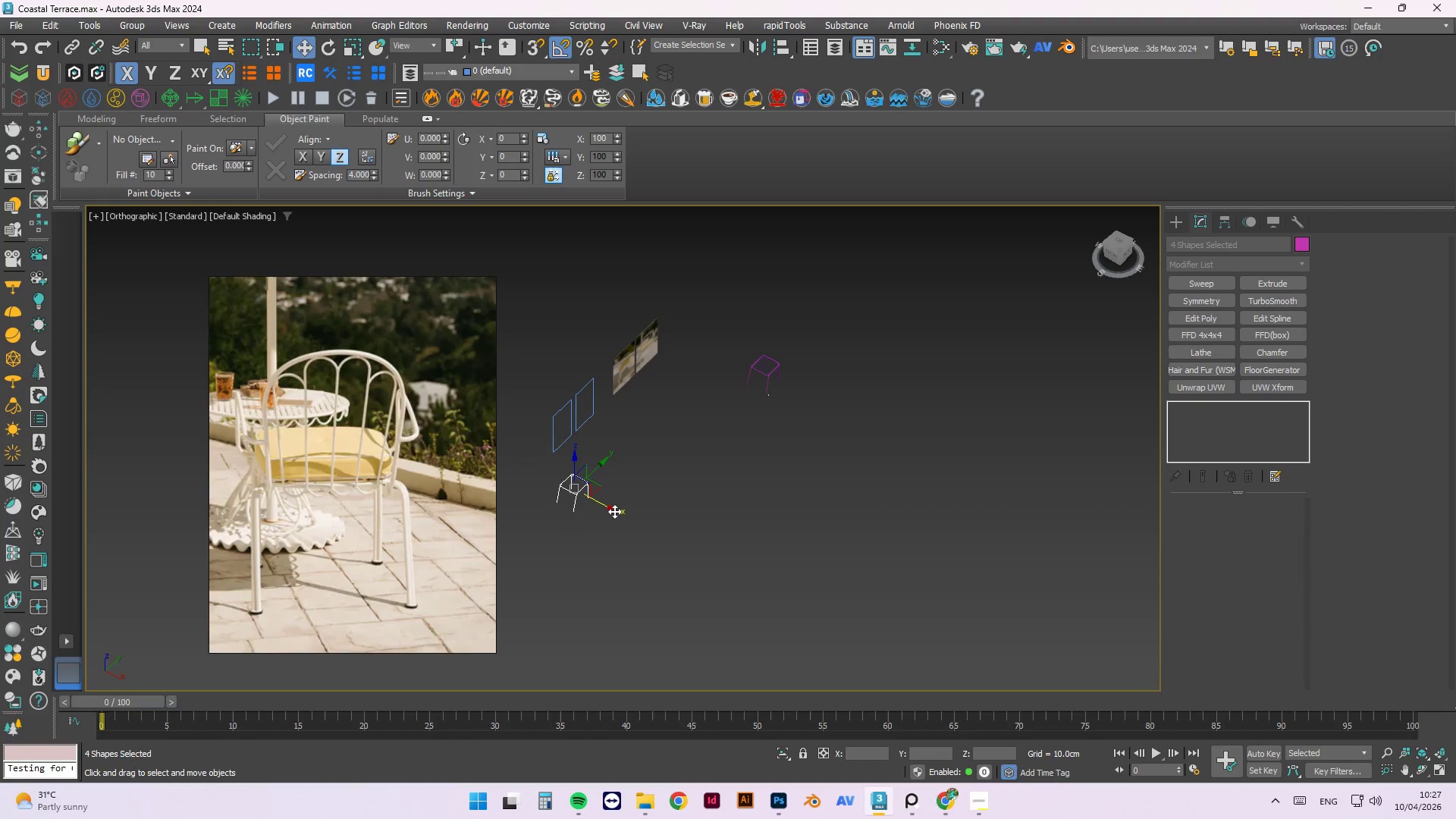 
left_click_drag(start_coordinate=[614, 511], to_coordinate=[566, 500])
 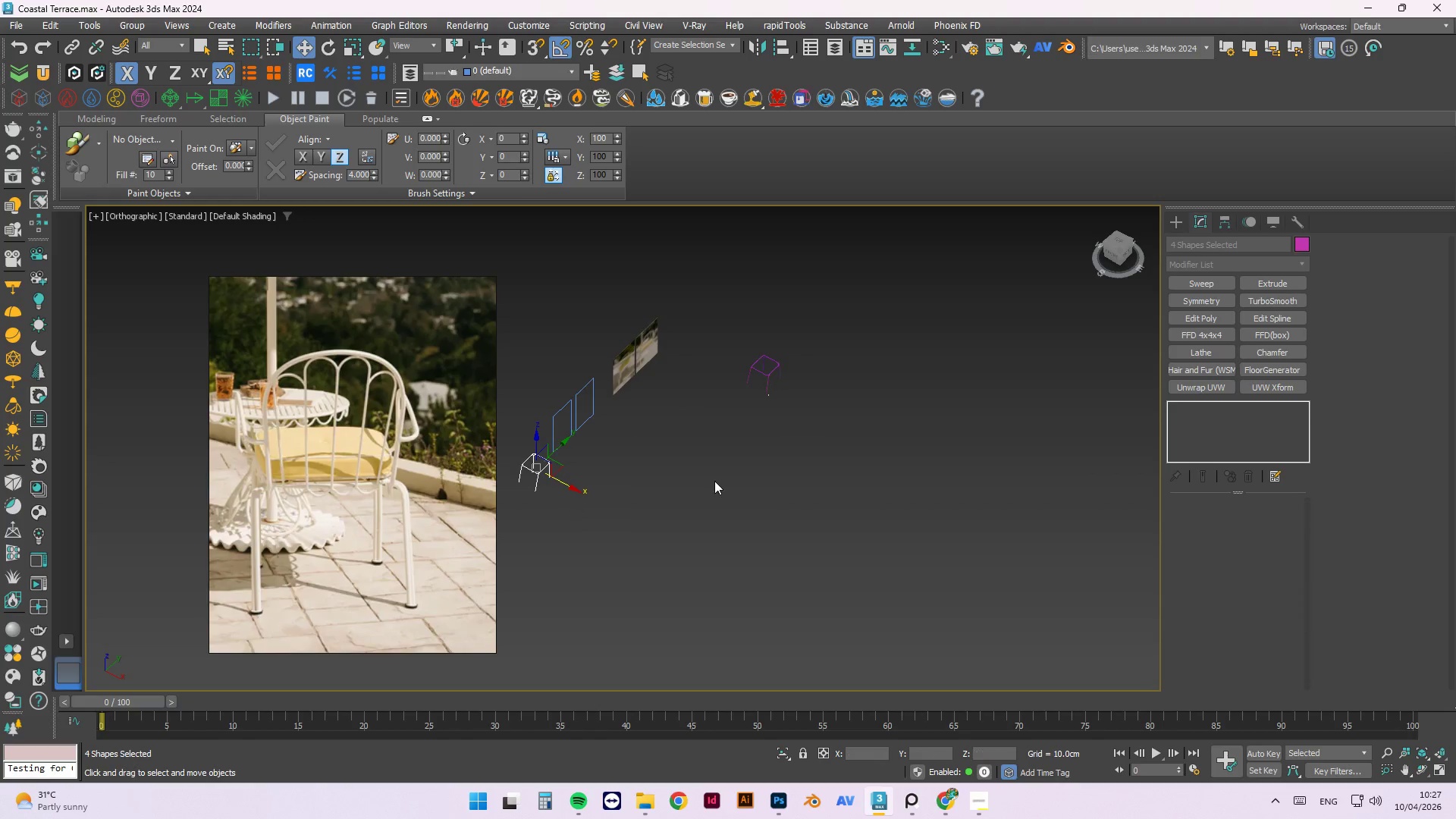 
left_click([715, 480])
 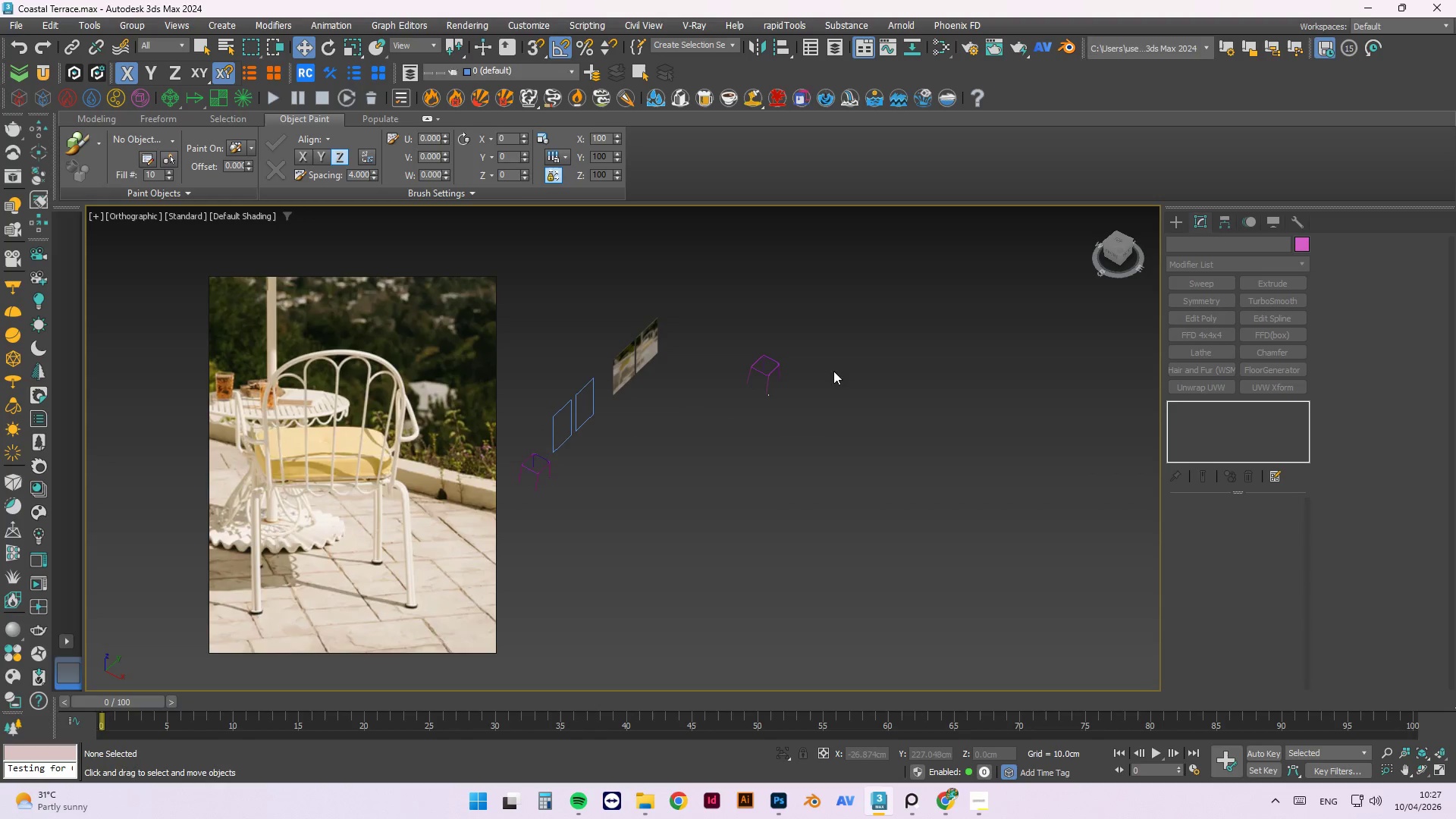 
hold_key(key=AltLeft, duration=0.52)
 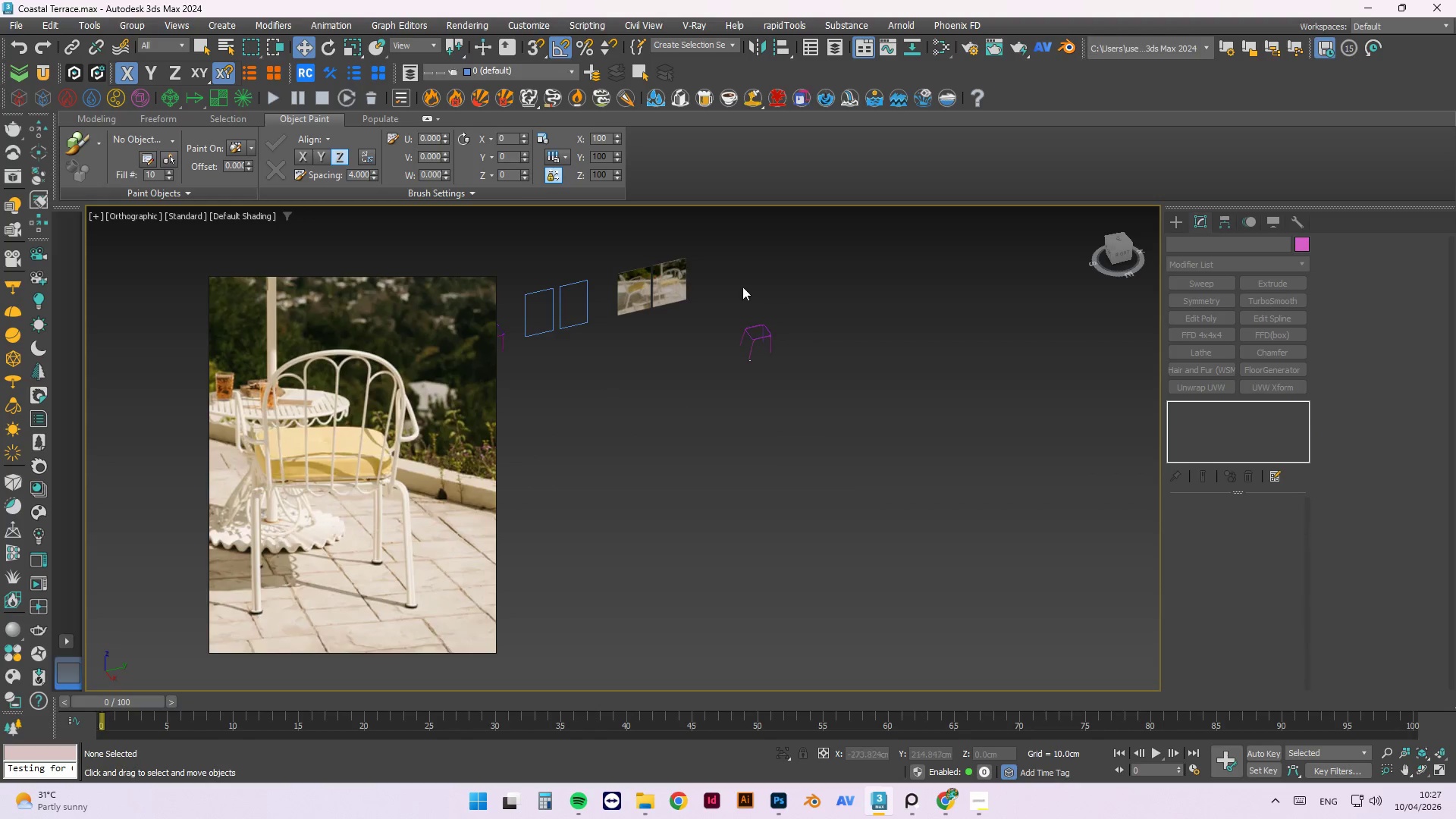 
scroll: coordinate [814, 335], scroll_direction: up, amount: 5.0
 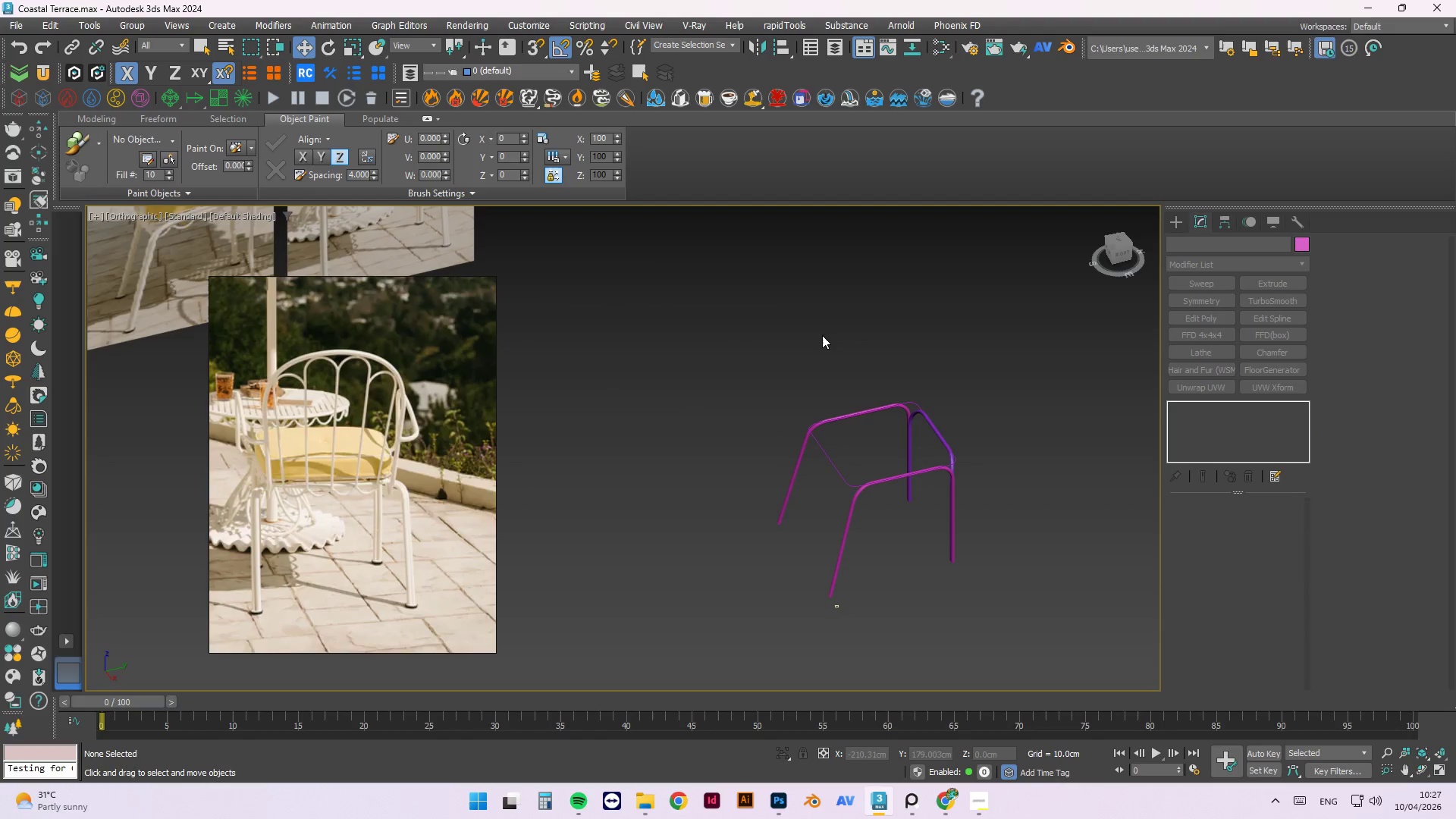 
key(F4)
 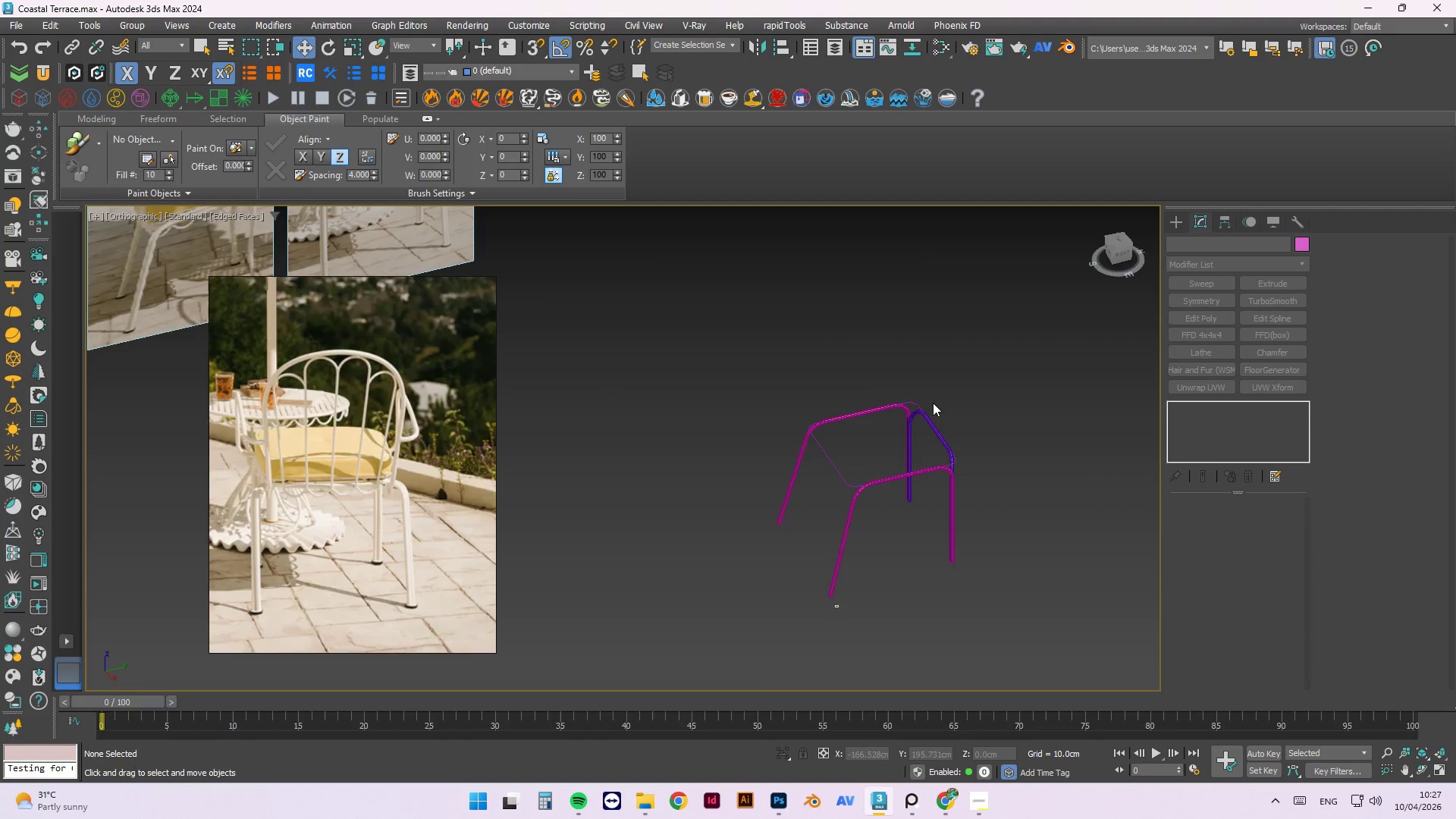 
scroll: coordinate [948, 384], scroll_direction: none, amount: 0.0
 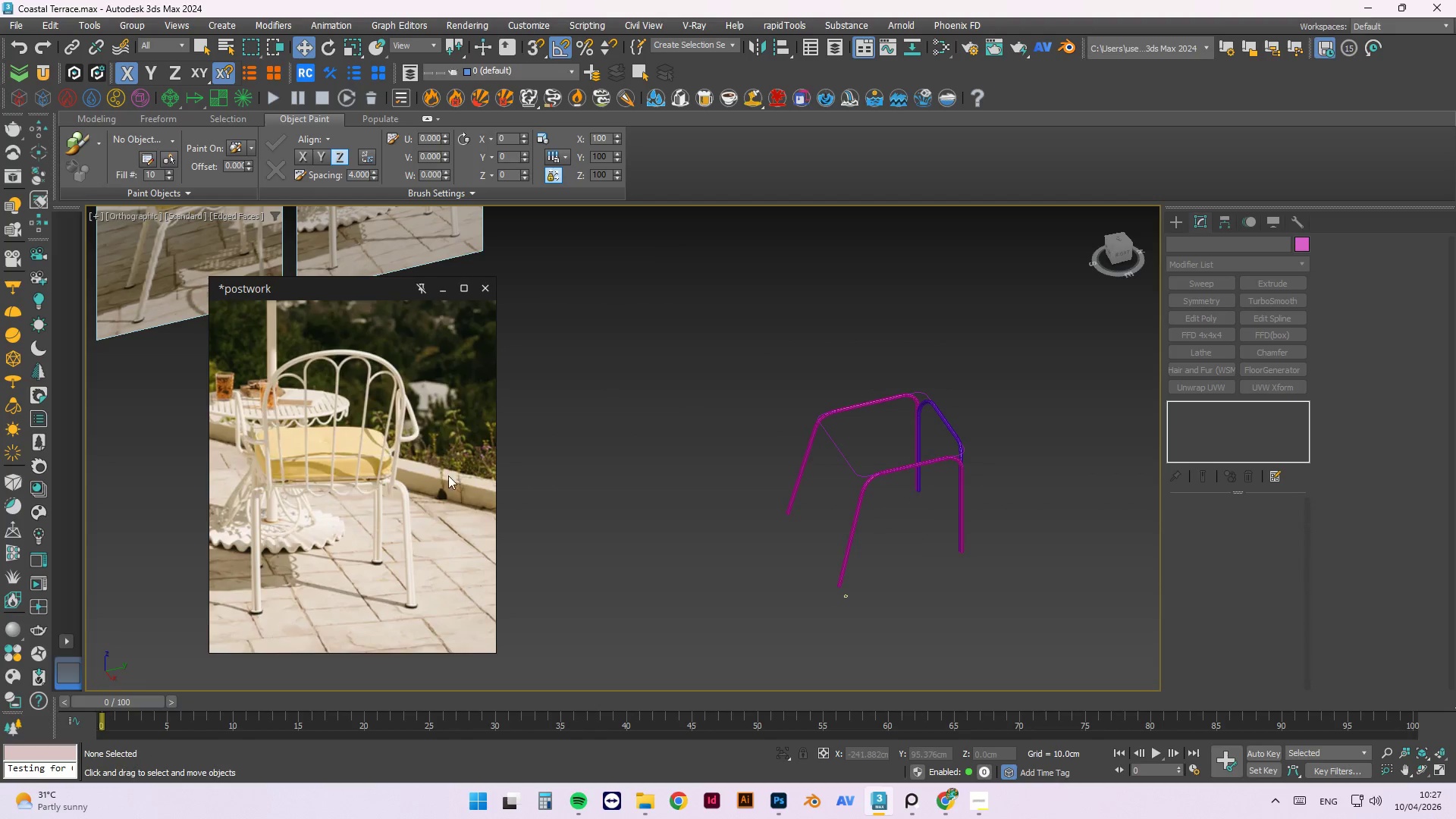 
scroll: coordinate [403, 482], scroll_direction: up, amount: 3.0
 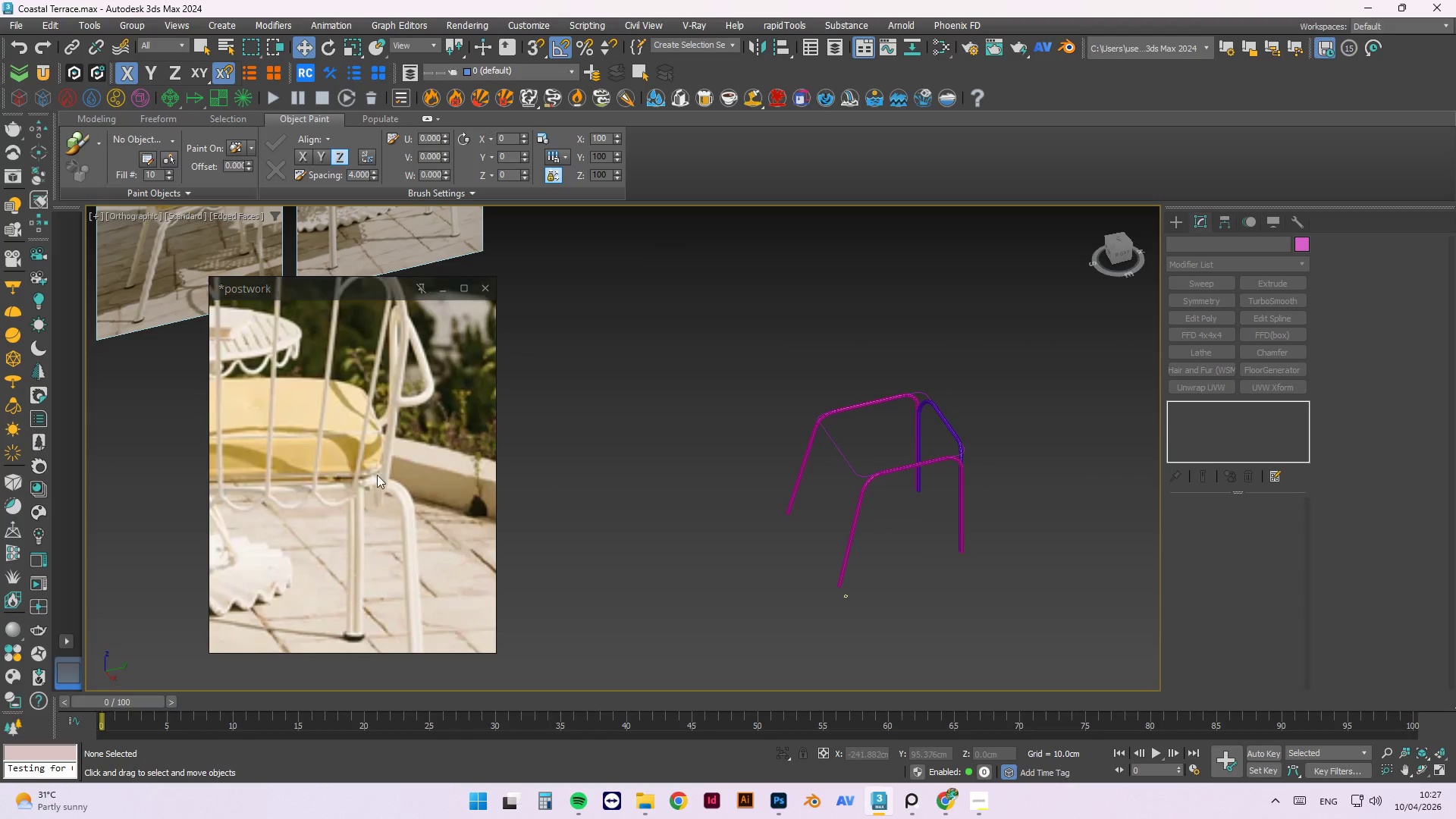 
scroll: coordinate [393, 560], scroll_direction: down, amount: 11.0
 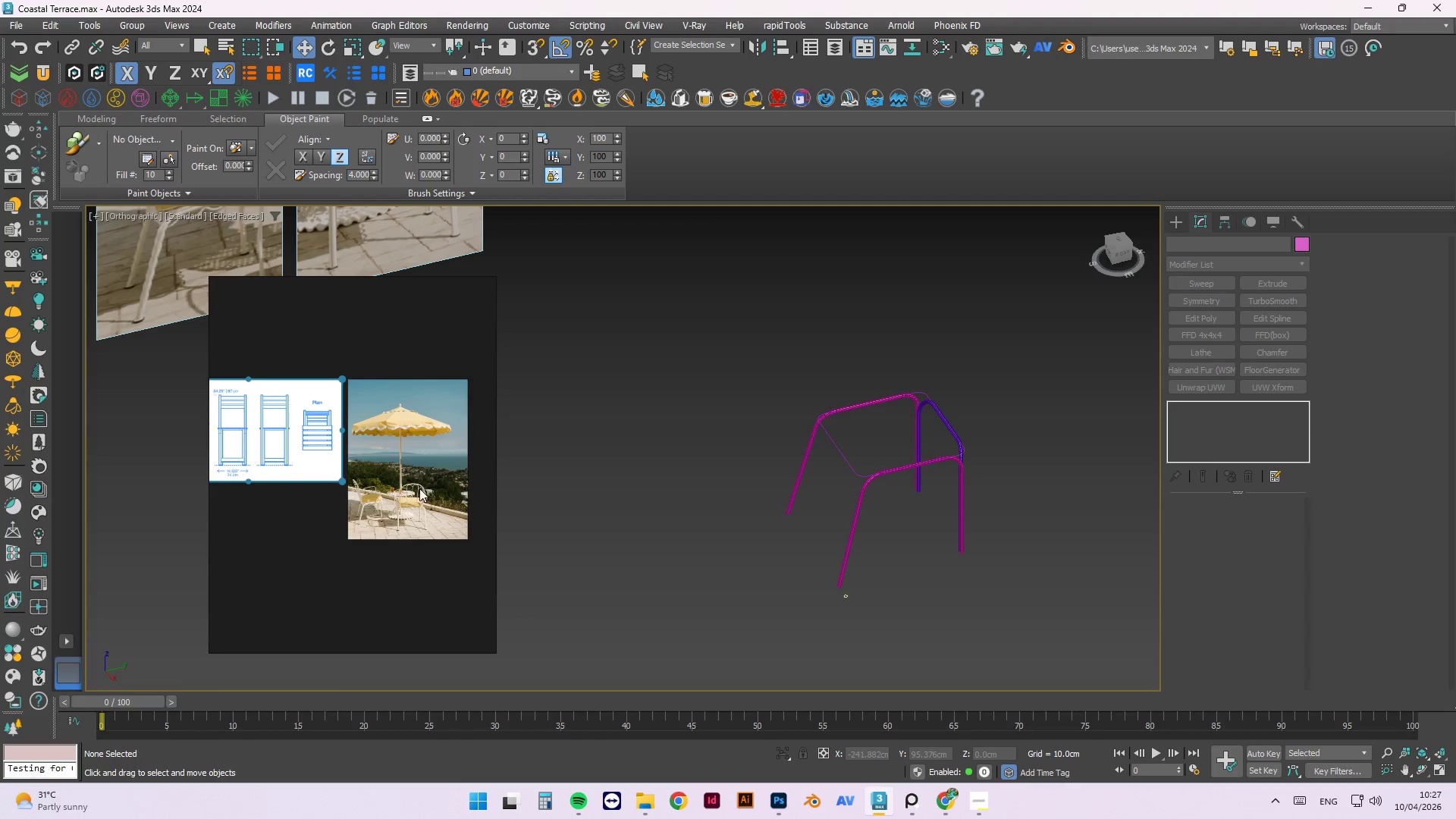 
scroll: coordinate [447, 477], scroll_direction: up, amount: 13.0
 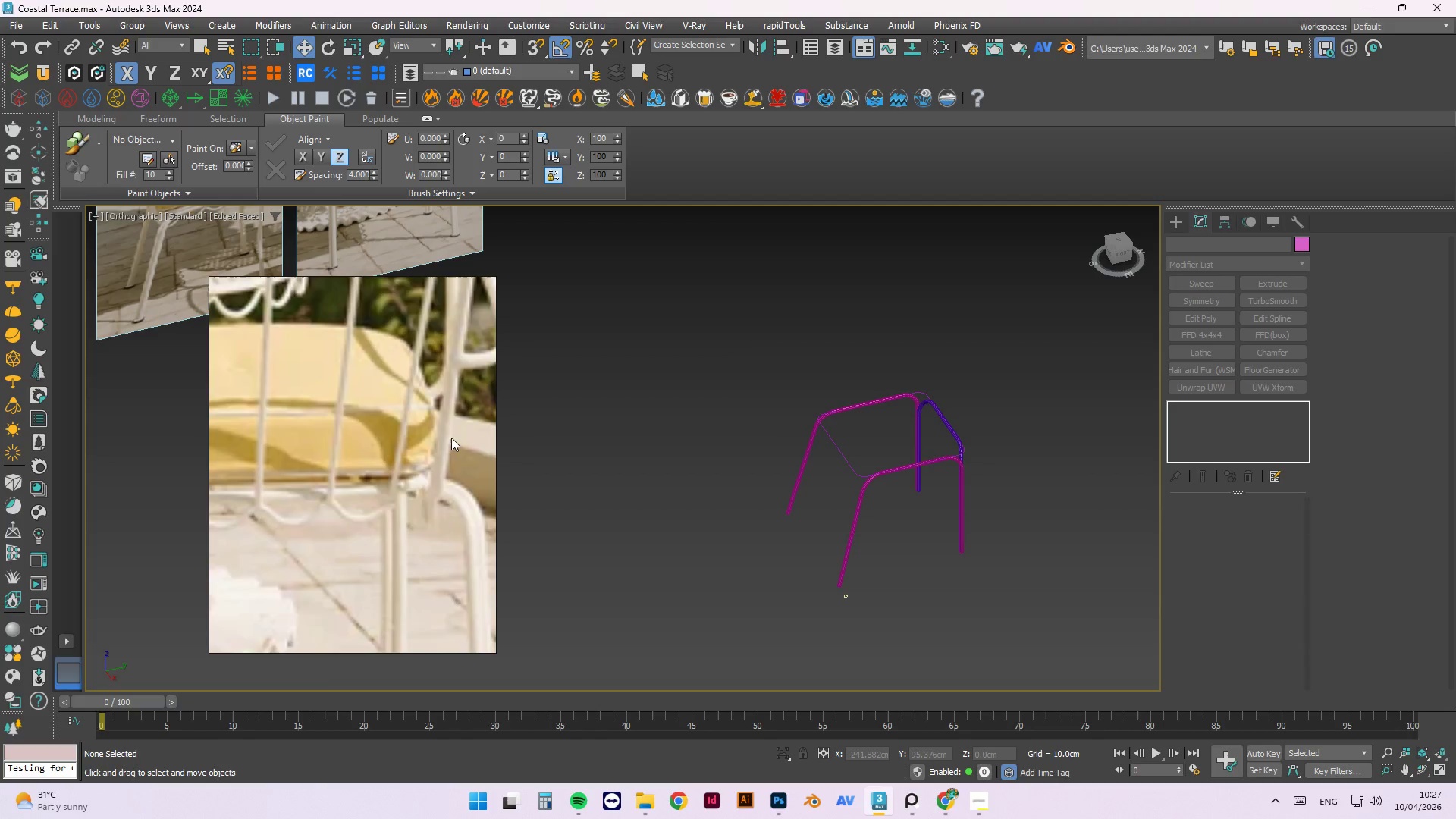 
scroll: coordinate [316, 463], scroll_direction: down, amount: 1.0
 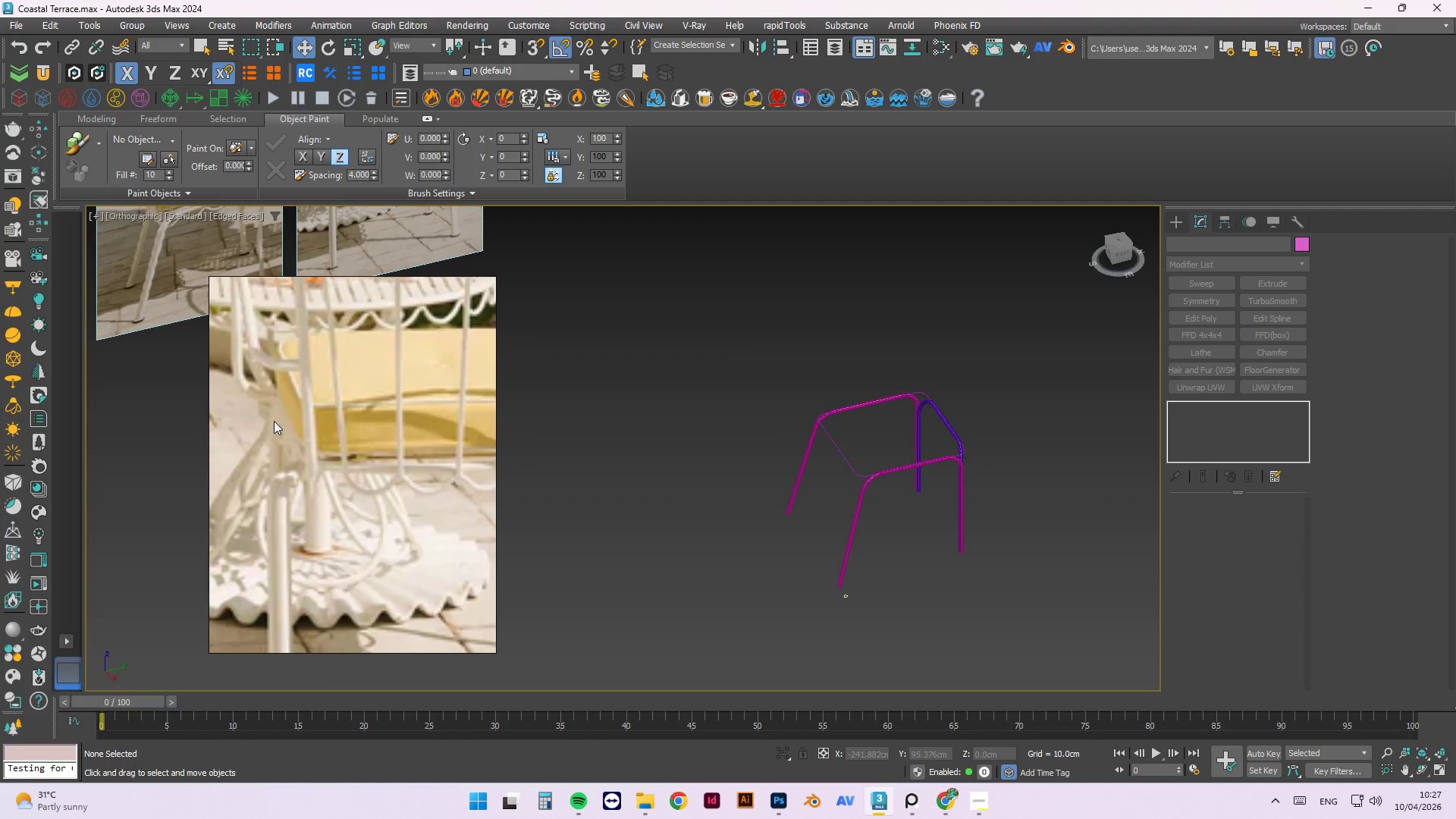 
scroll: coordinate [303, 450], scroll_direction: up, amount: 3.0
 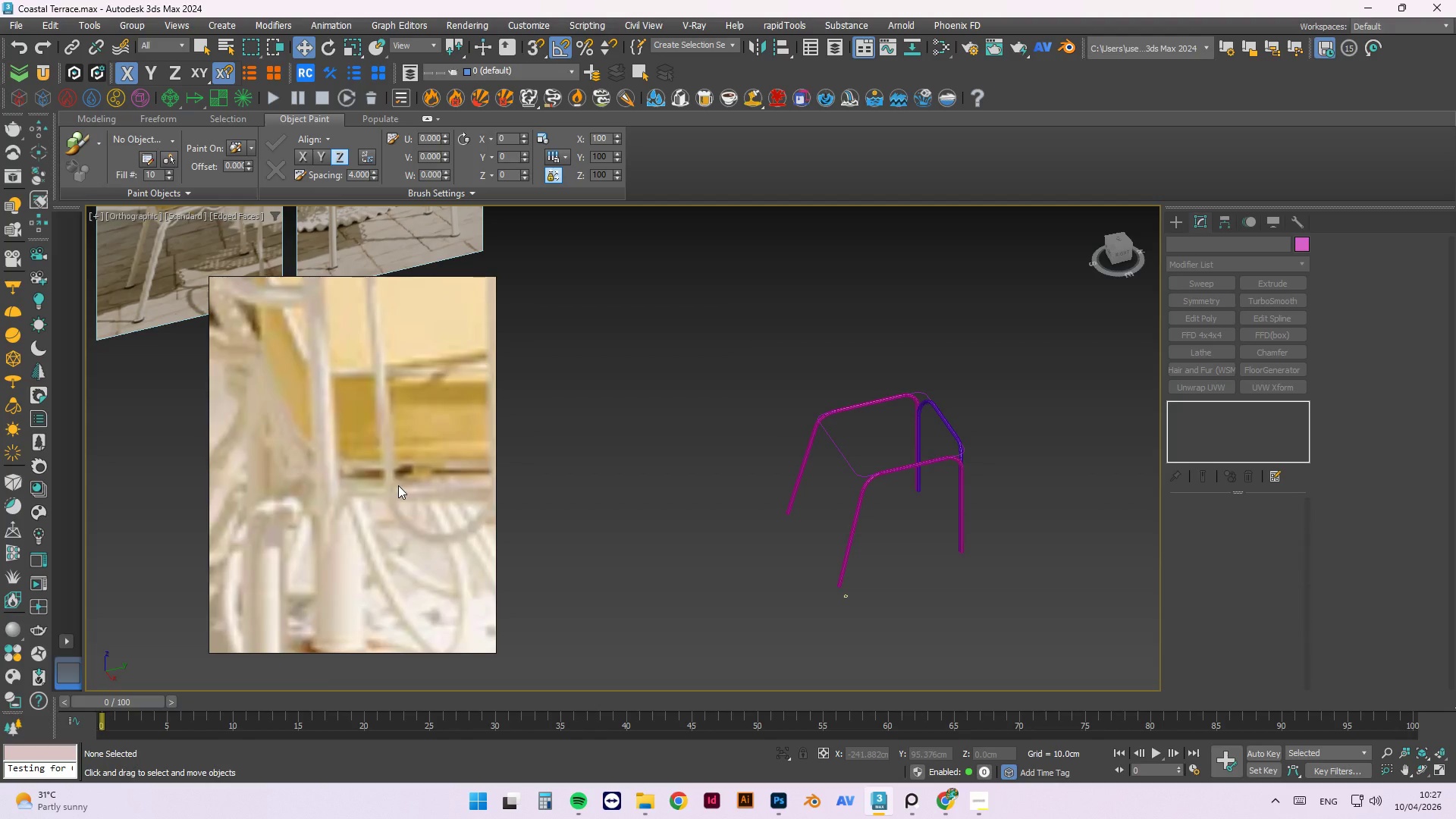 
scroll: coordinate [401, 484], scroll_direction: down, amount: 2.0
 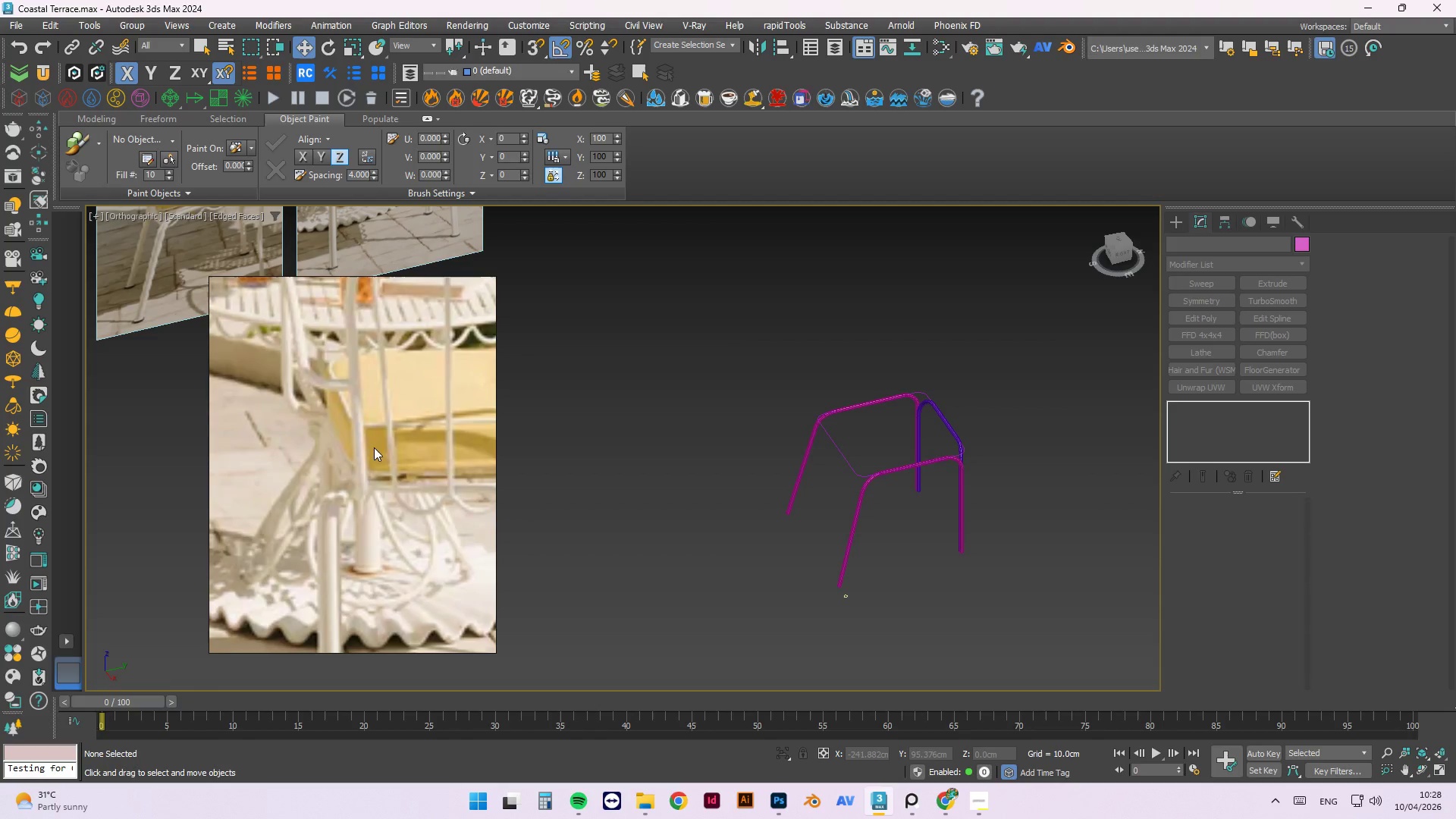 
scroll: coordinate [290, 445], scroll_direction: up, amount: 2.0
 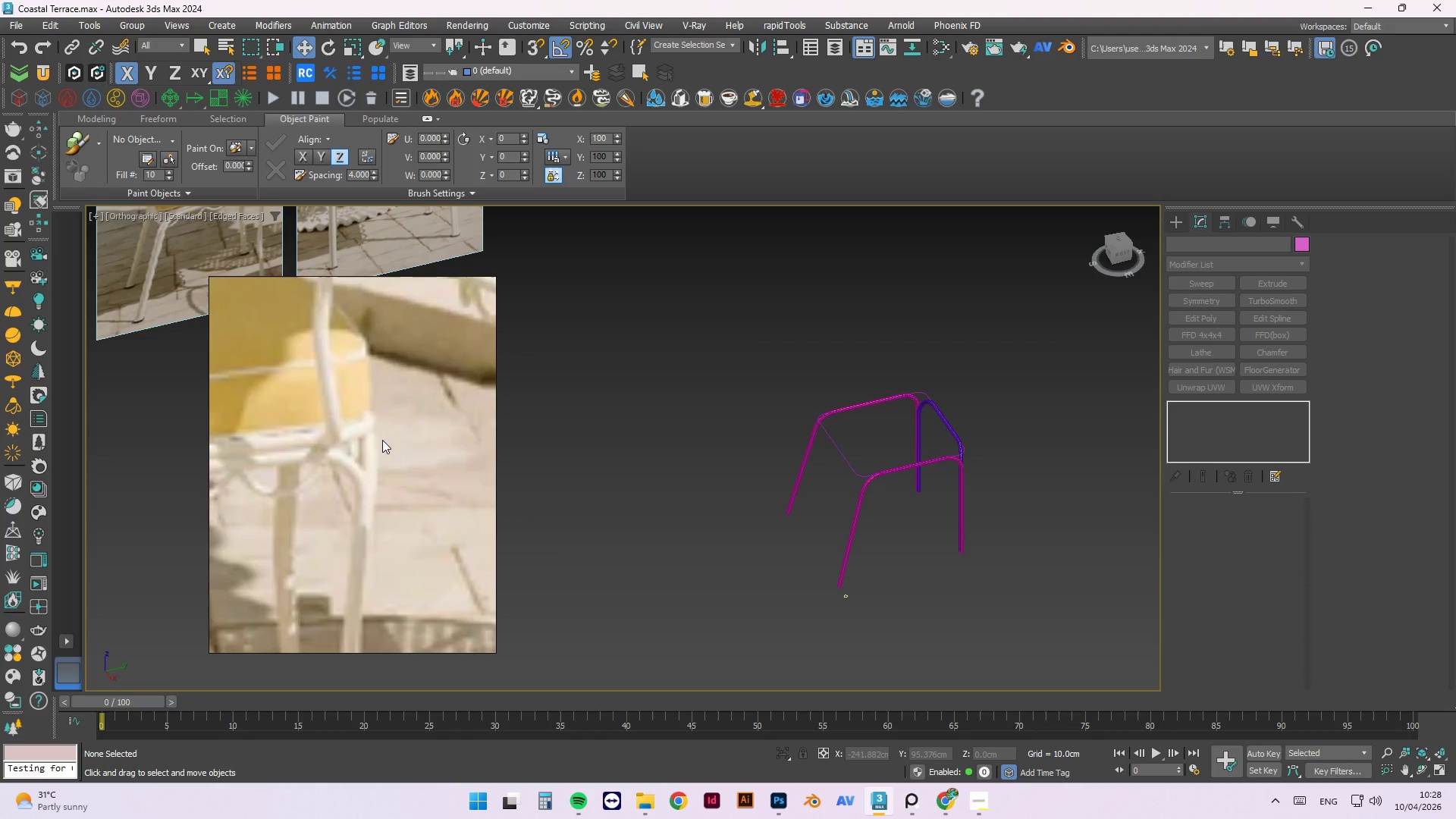 
scroll: coordinate [382, 440], scroll_direction: down, amount: 2.0
 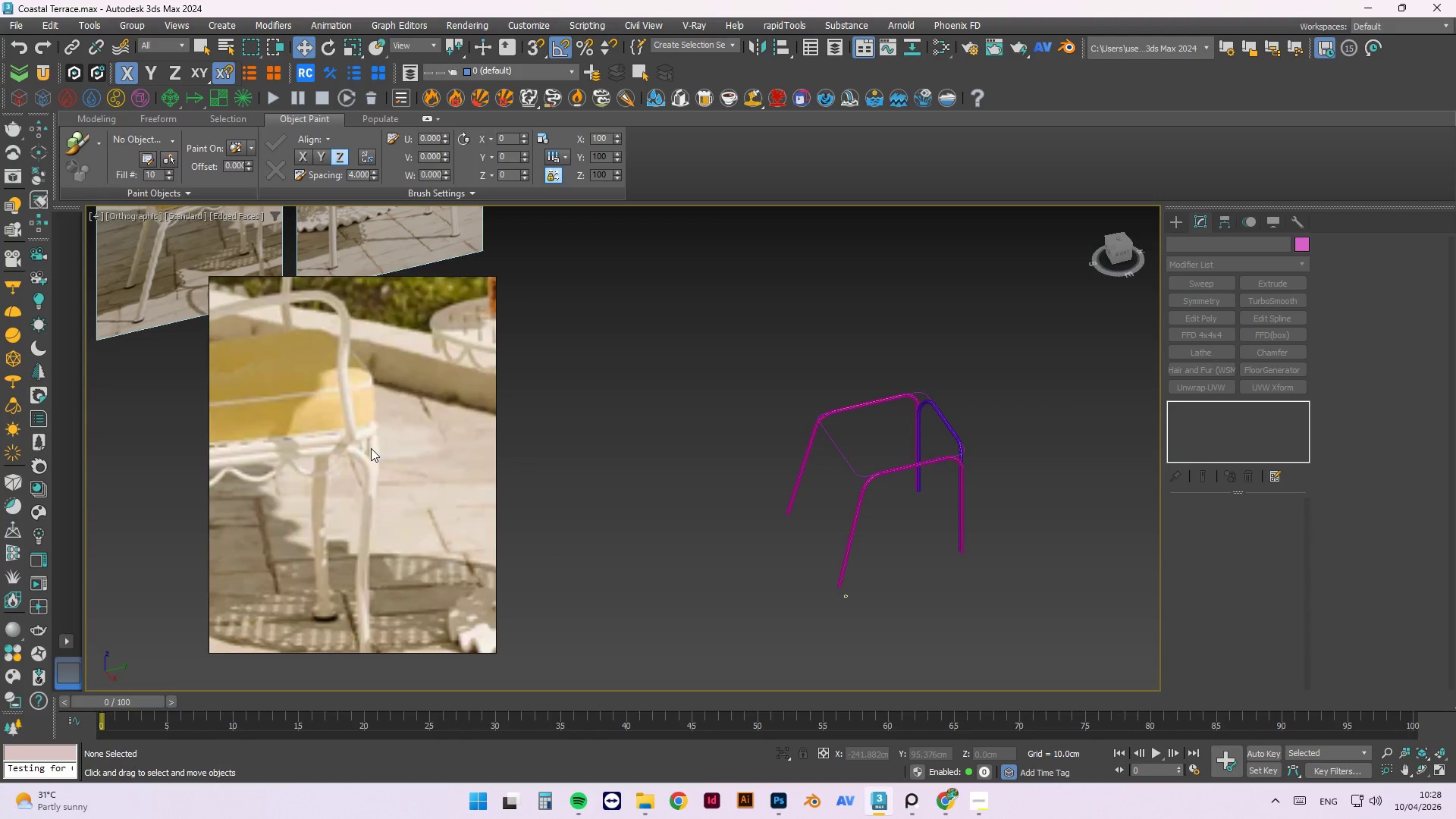 
scroll: coordinate [371, 448], scroll_direction: up, amount: 2.0
 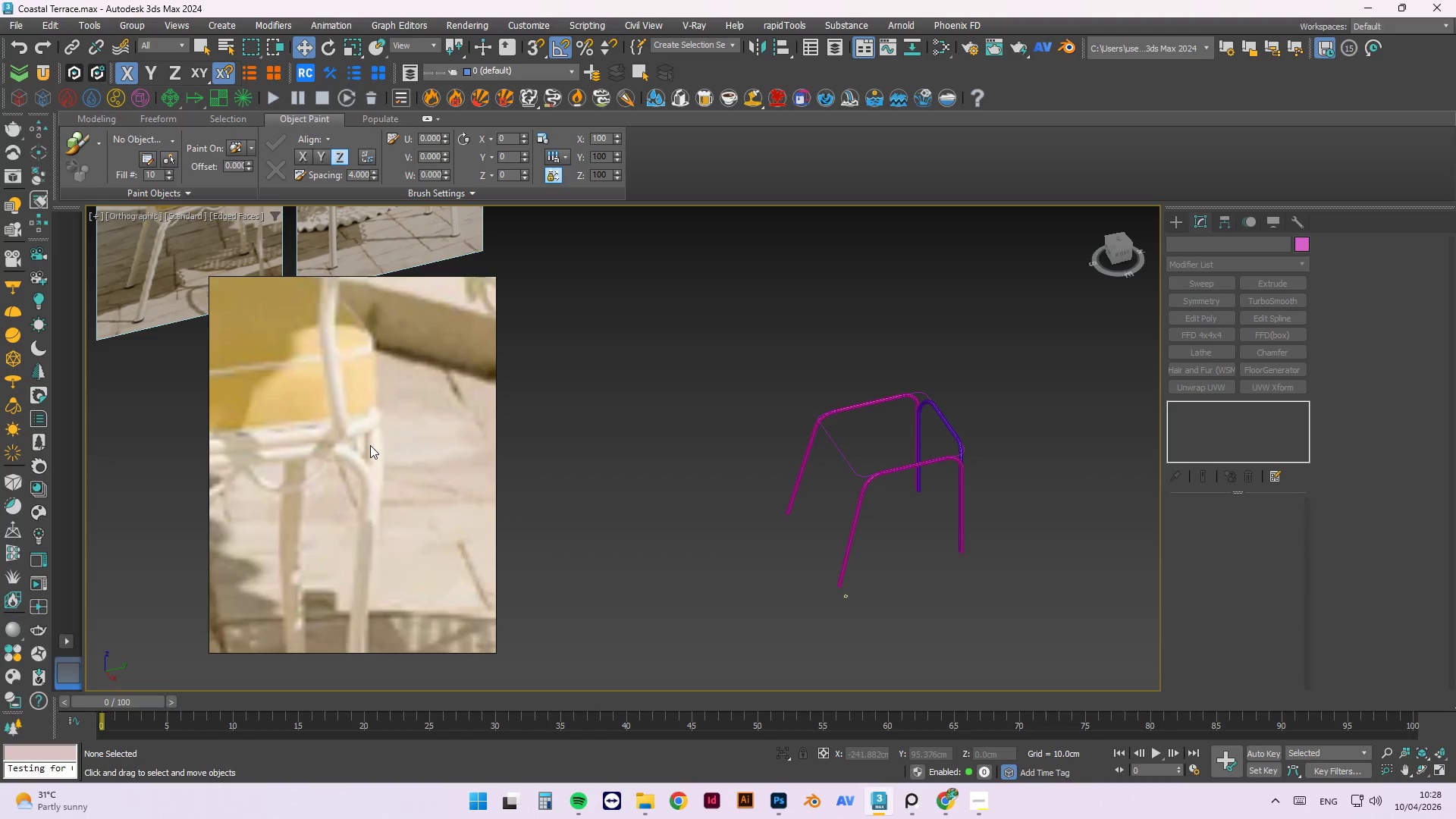 
scroll: coordinate [370, 445], scroll_direction: down, amount: 1.0
 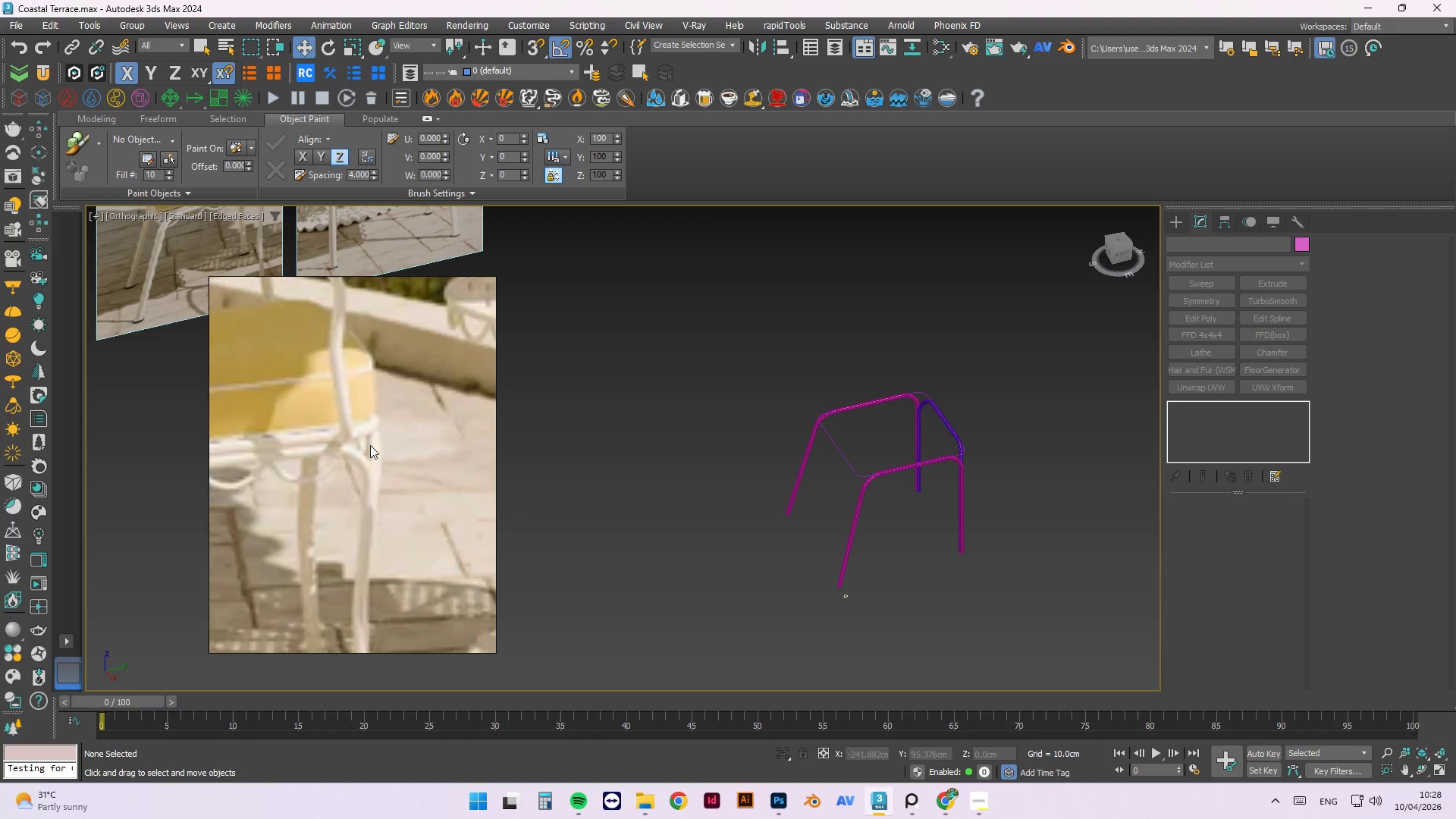 
scroll: coordinate [362, 443], scroll_direction: up, amount: 3.0
 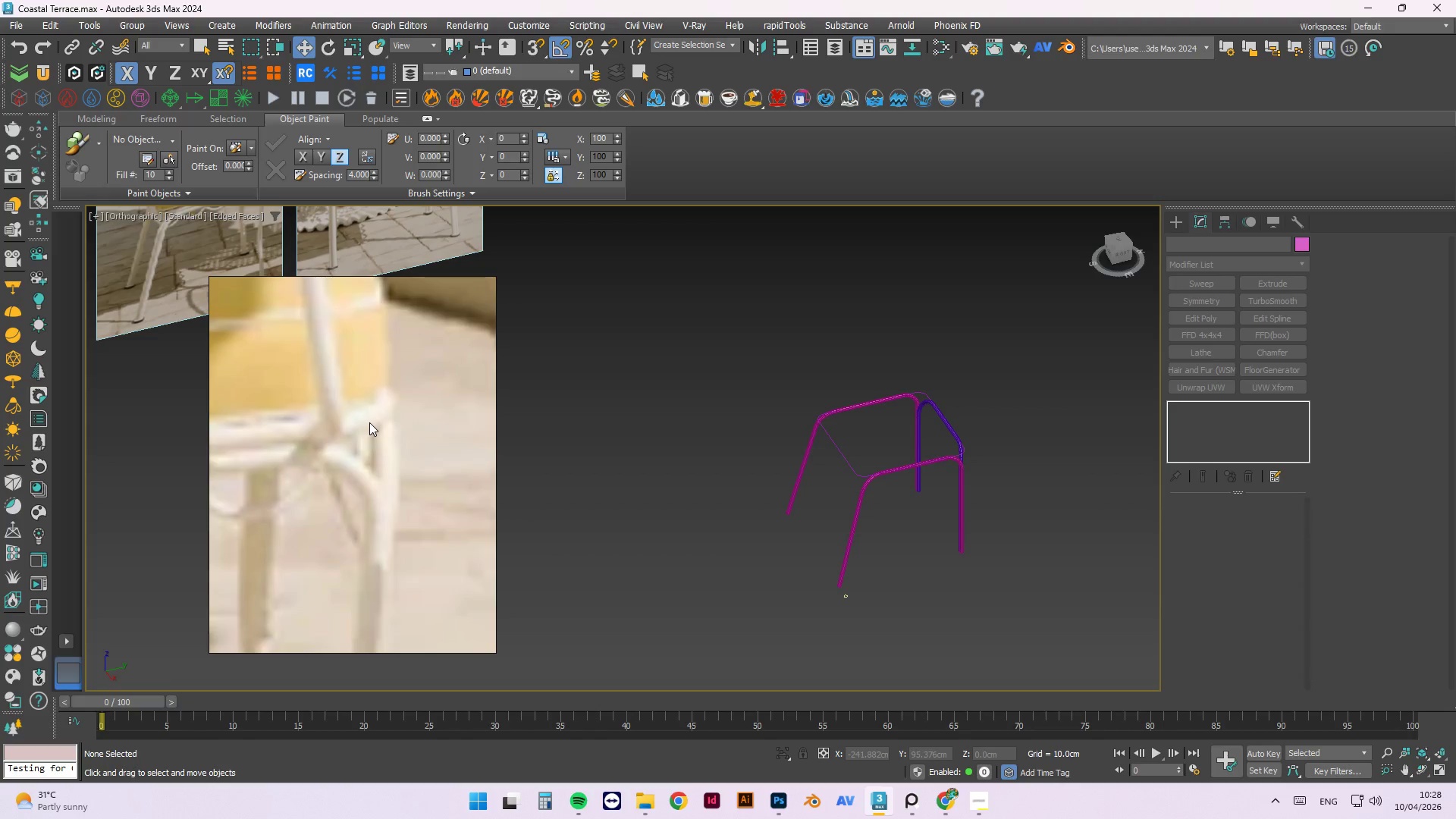 
scroll: coordinate [460, 457], scroll_direction: down, amount: 8.0
 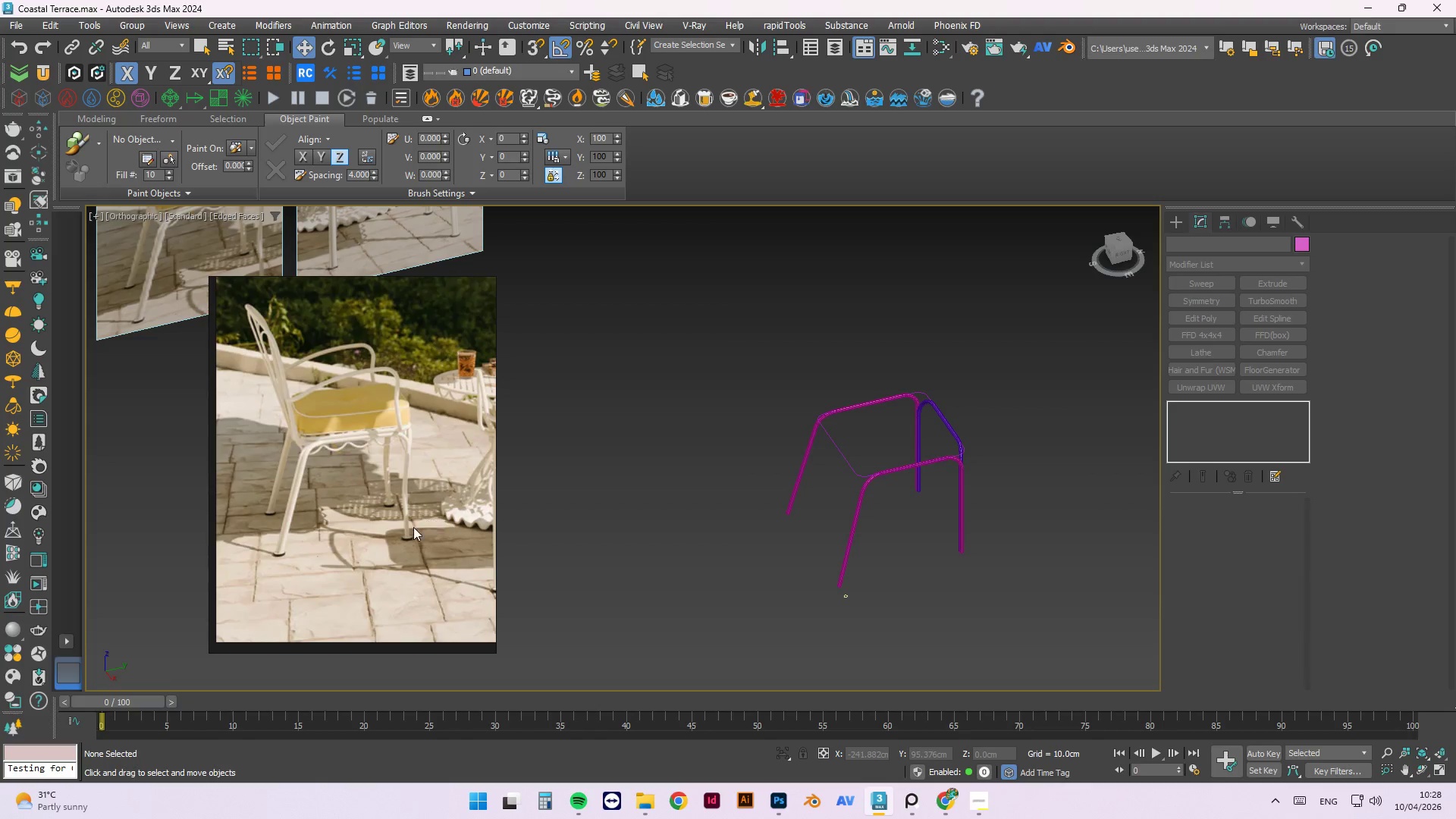 
scroll: coordinate [405, 497], scroll_direction: up, amount: 6.0
 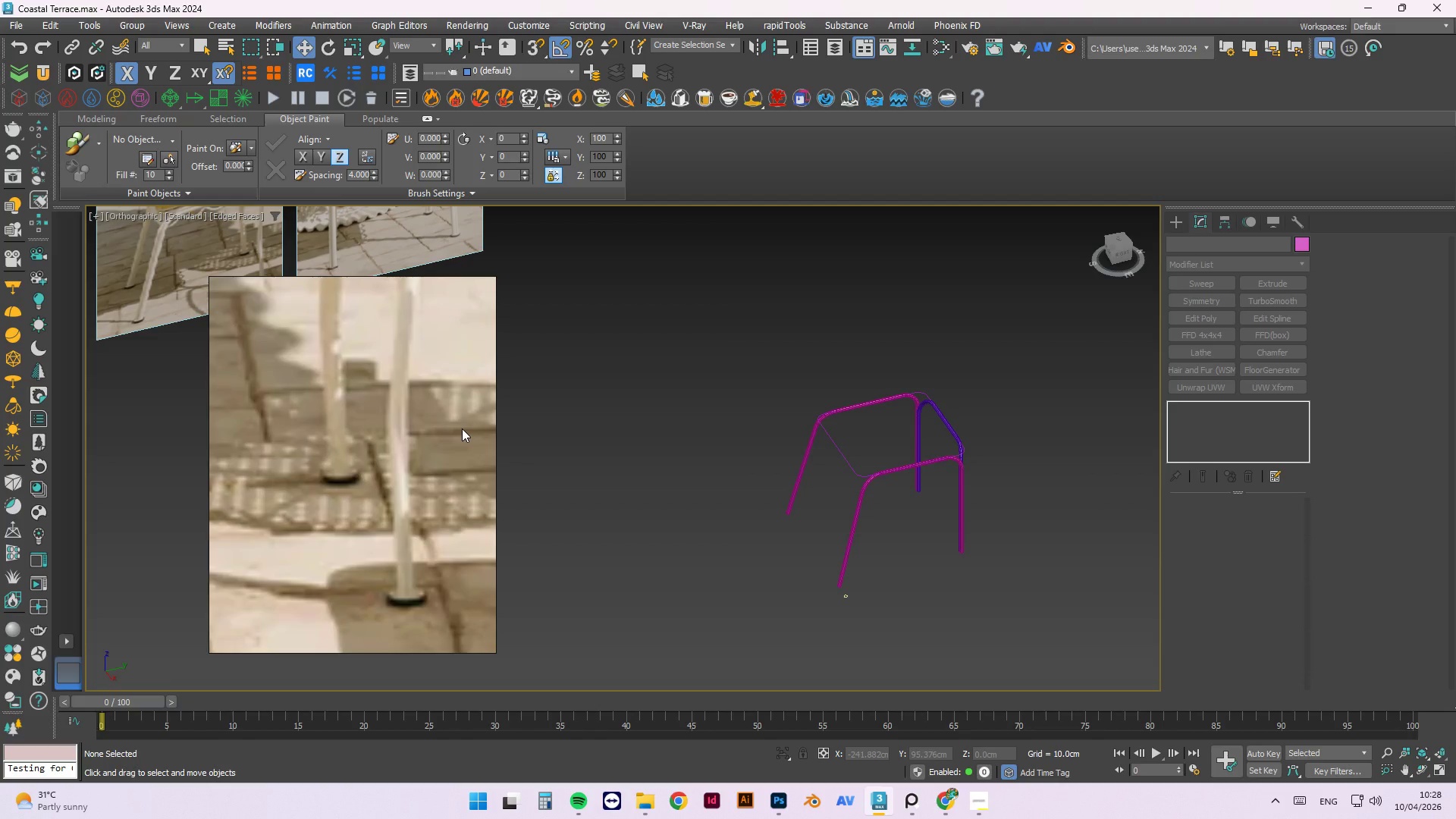 
scroll: coordinate [305, 514], scroll_direction: down, amount: 9.0
 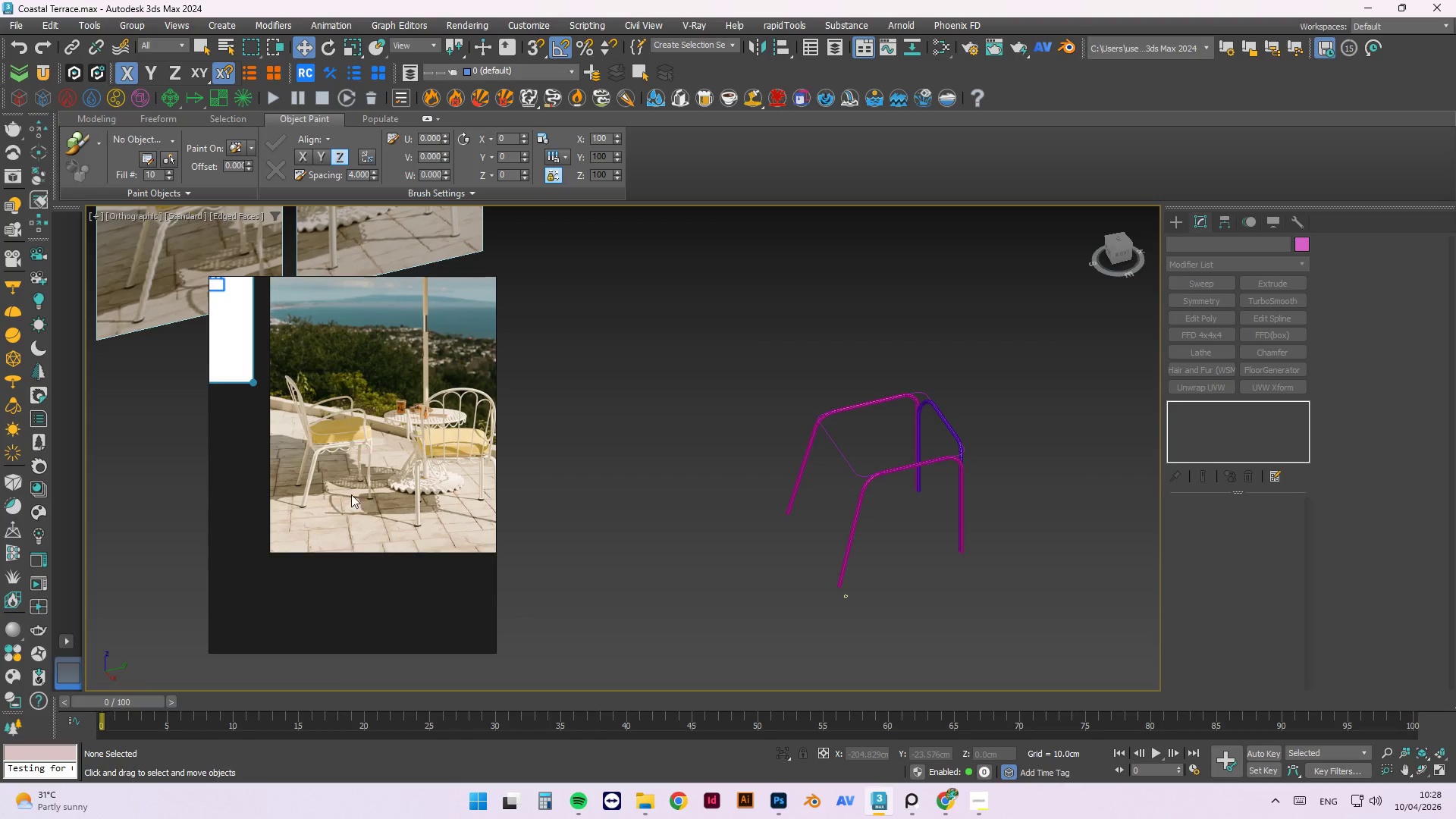 
scroll: coordinate [355, 463], scroll_direction: up, amount: 5.0
 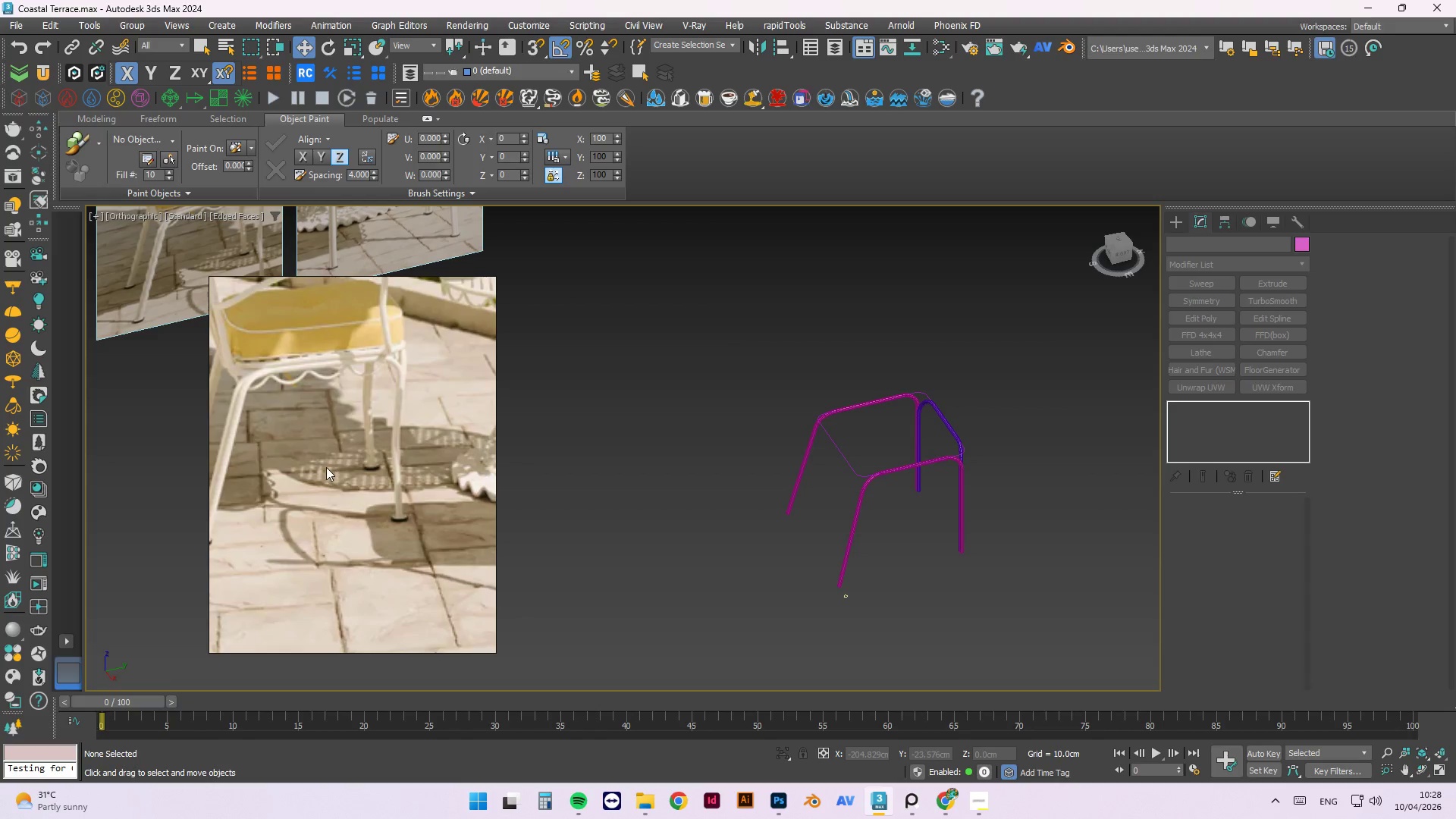 
scroll: coordinate [259, 511], scroll_direction: down, amount: 4.0
 